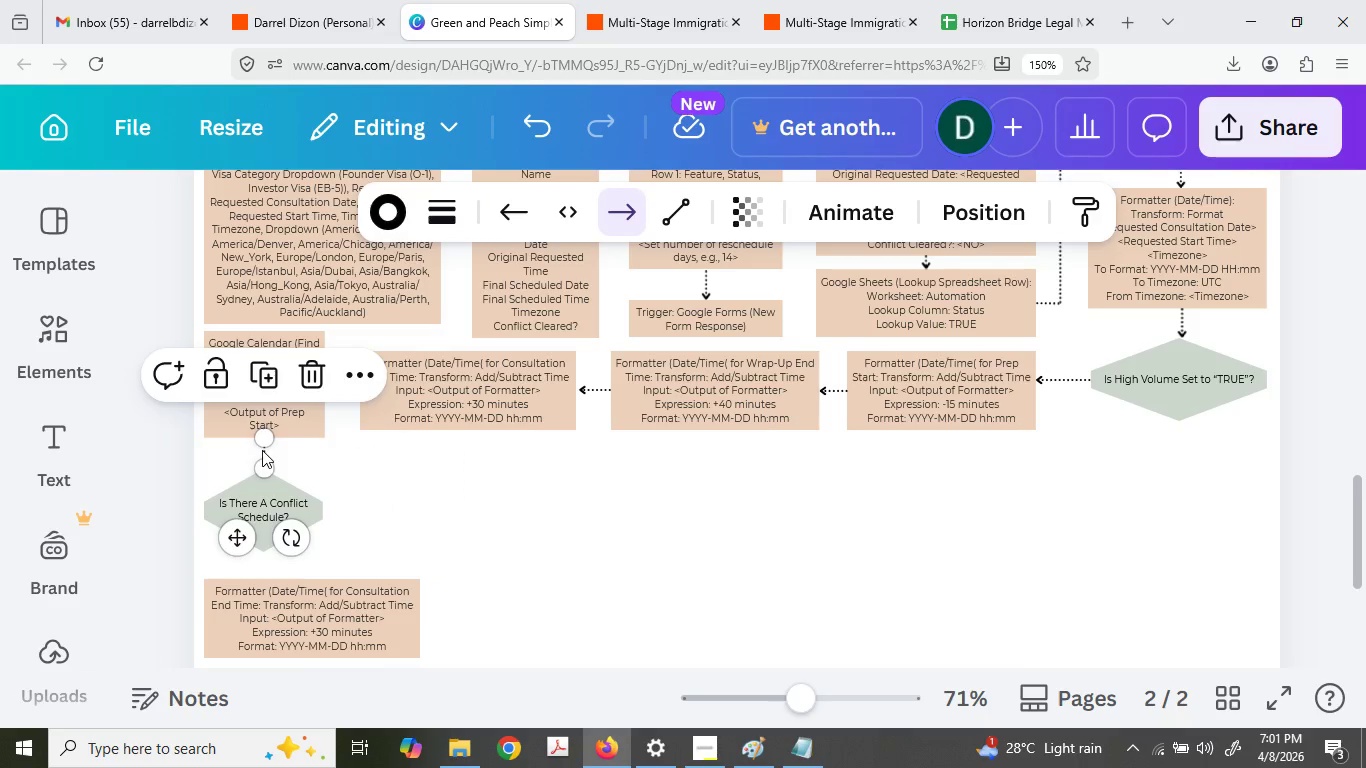 
key(Control+V)
 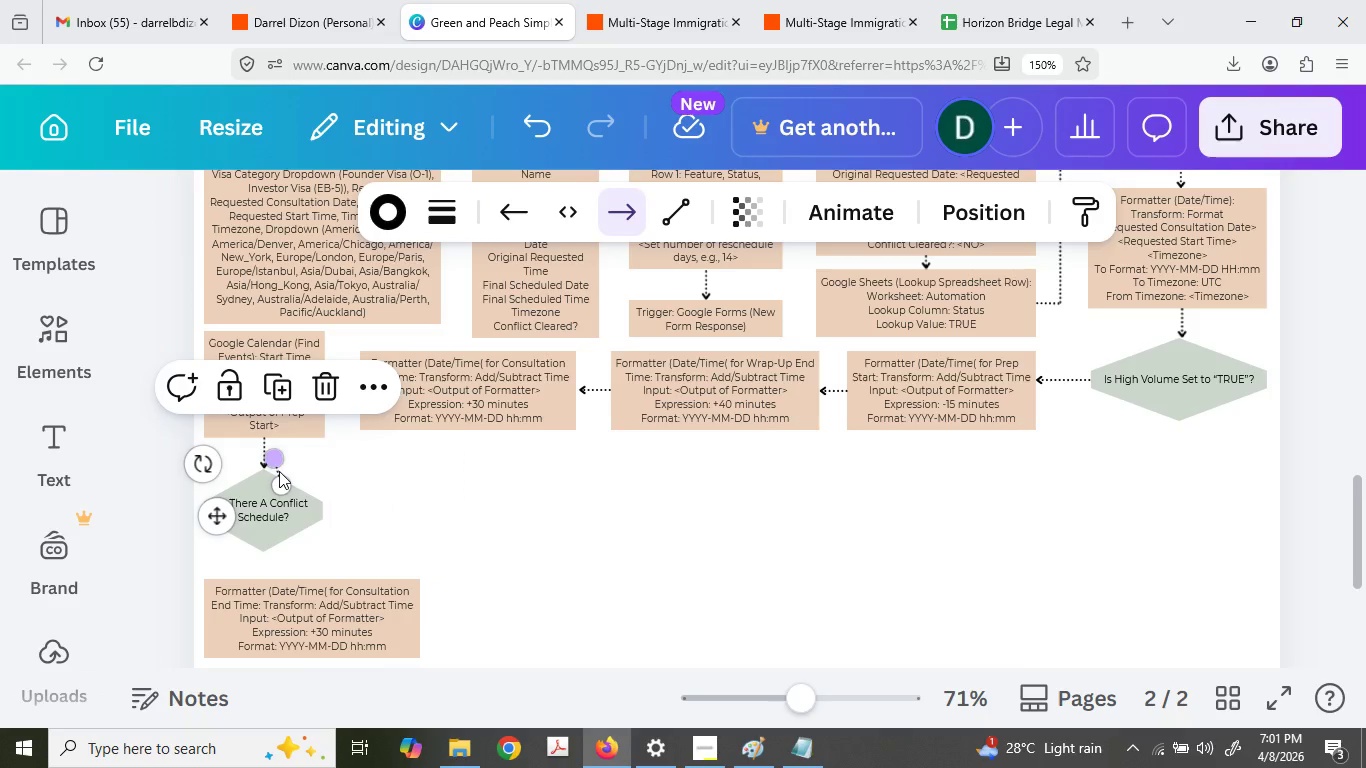 
left_click_drag(start_coordinate=[279, 471], to_coordinate=[359, 493])
 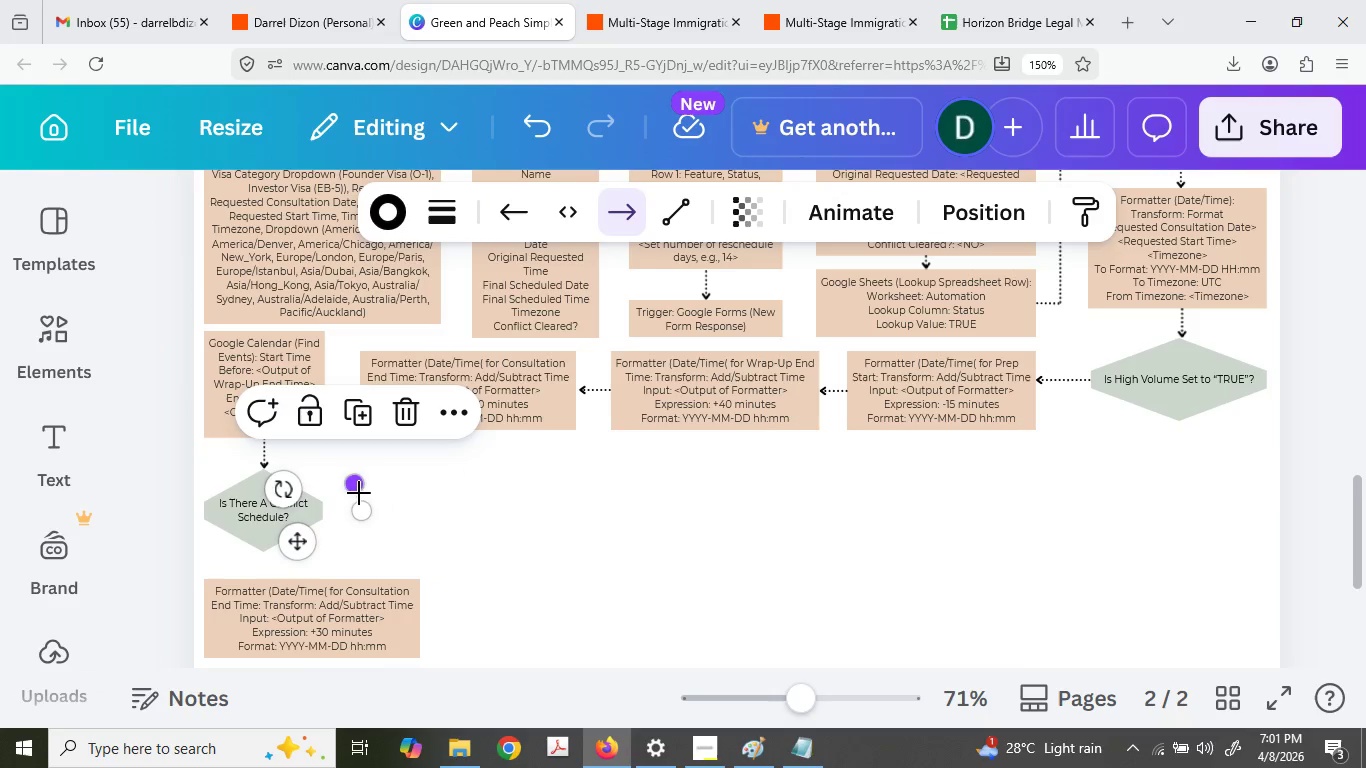 
left_click_drag(start_coordinate=[359, 493], to_coordinate=[368, 488])
 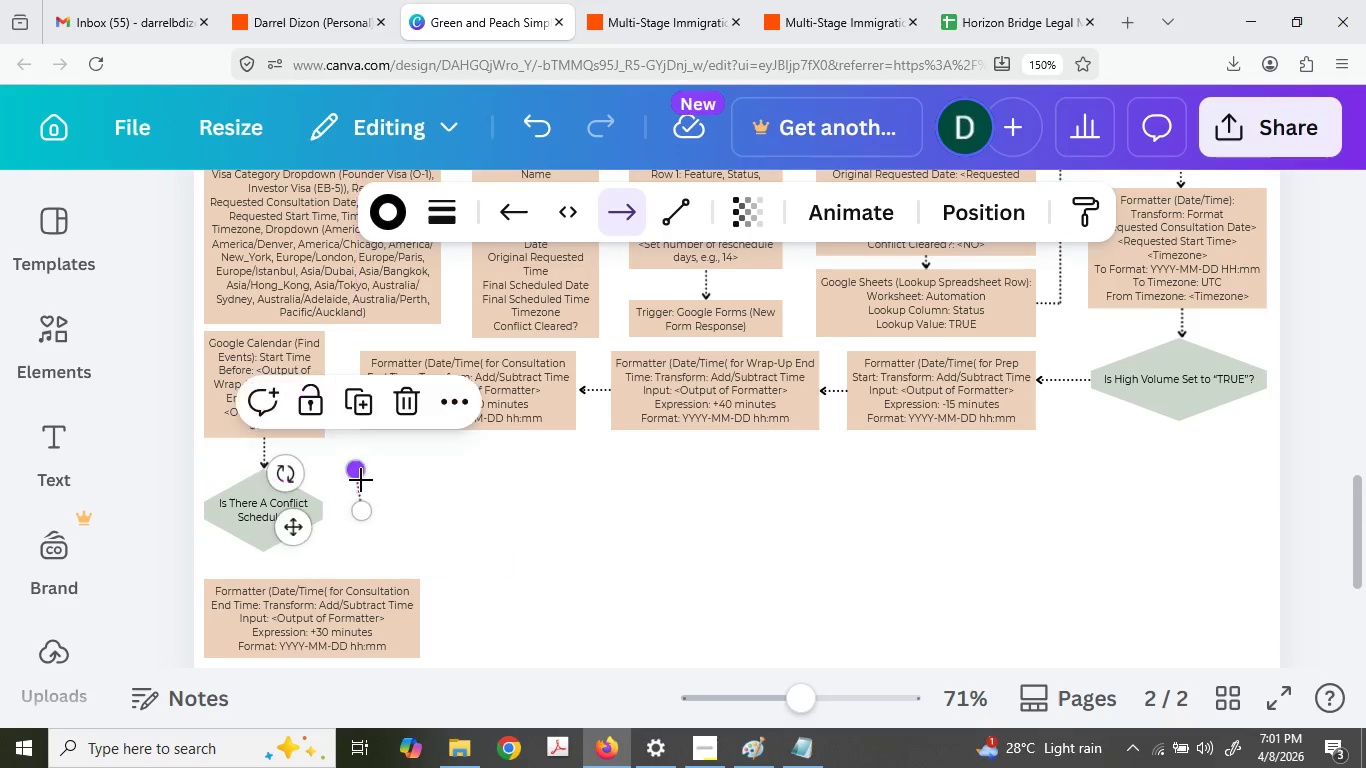 
key(Delete)
 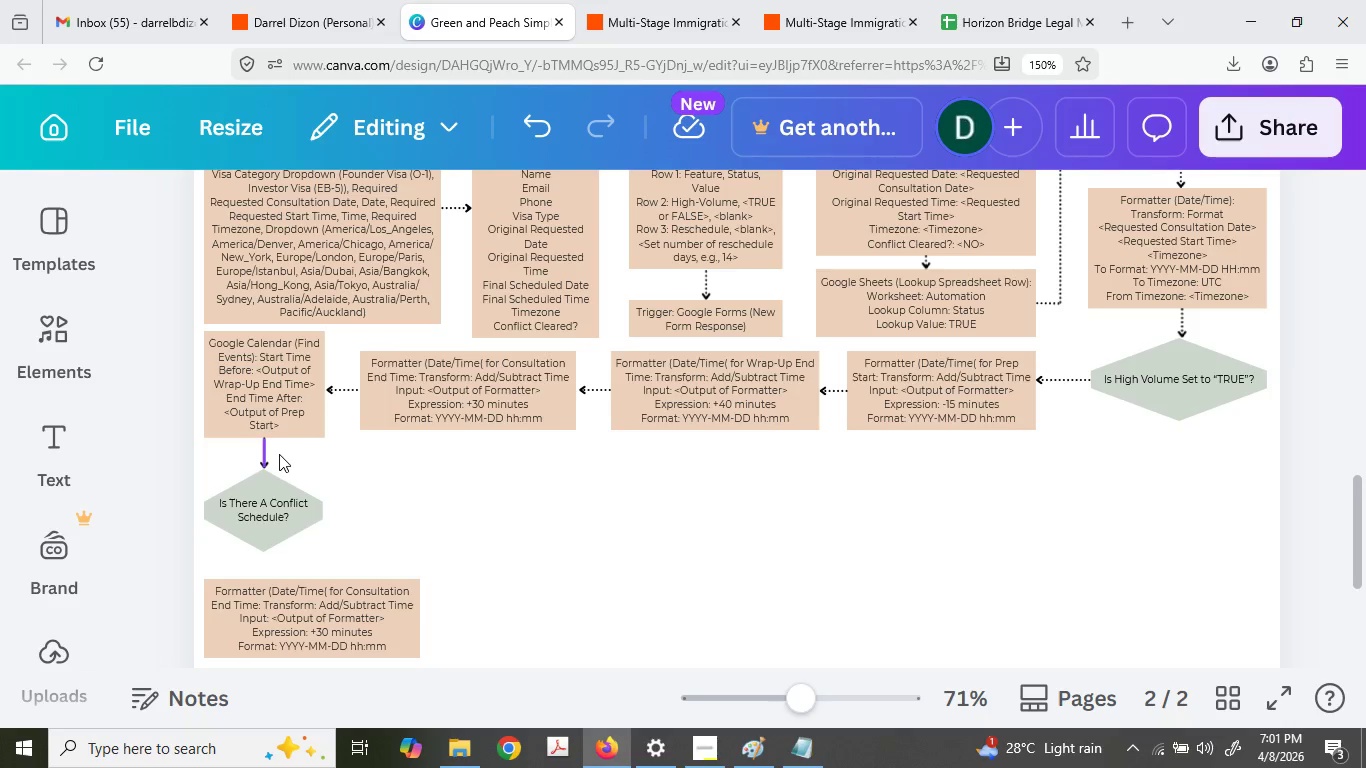 
left_click([277, 455])
 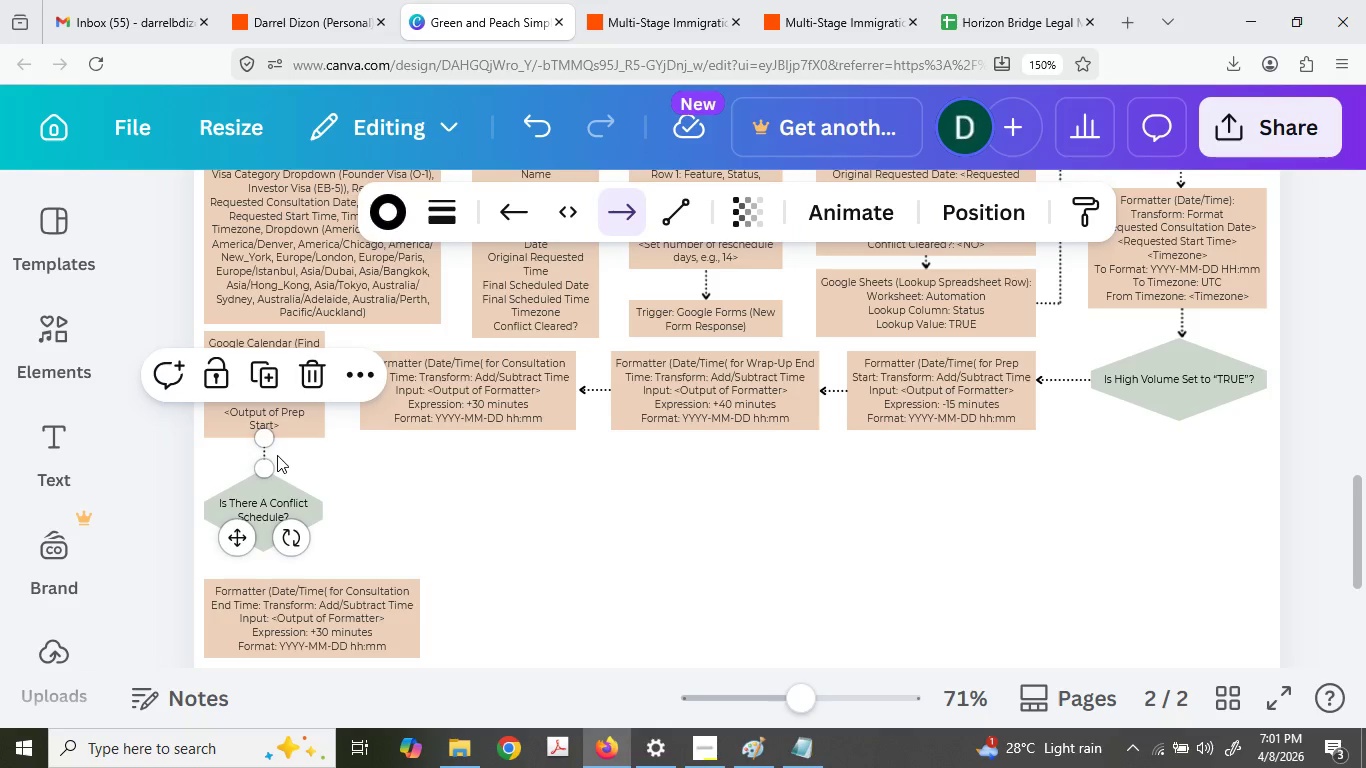 
key(Control+C)
 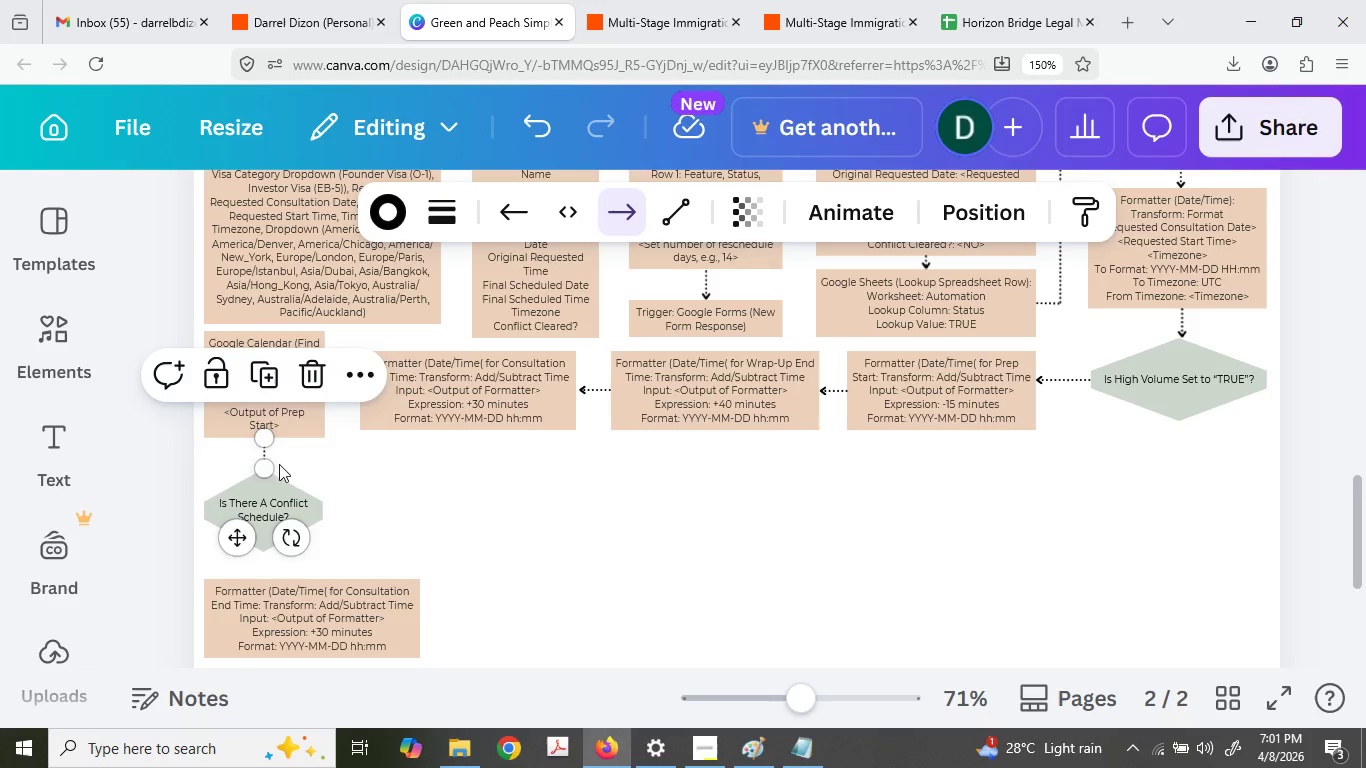 
key(Control+V)
 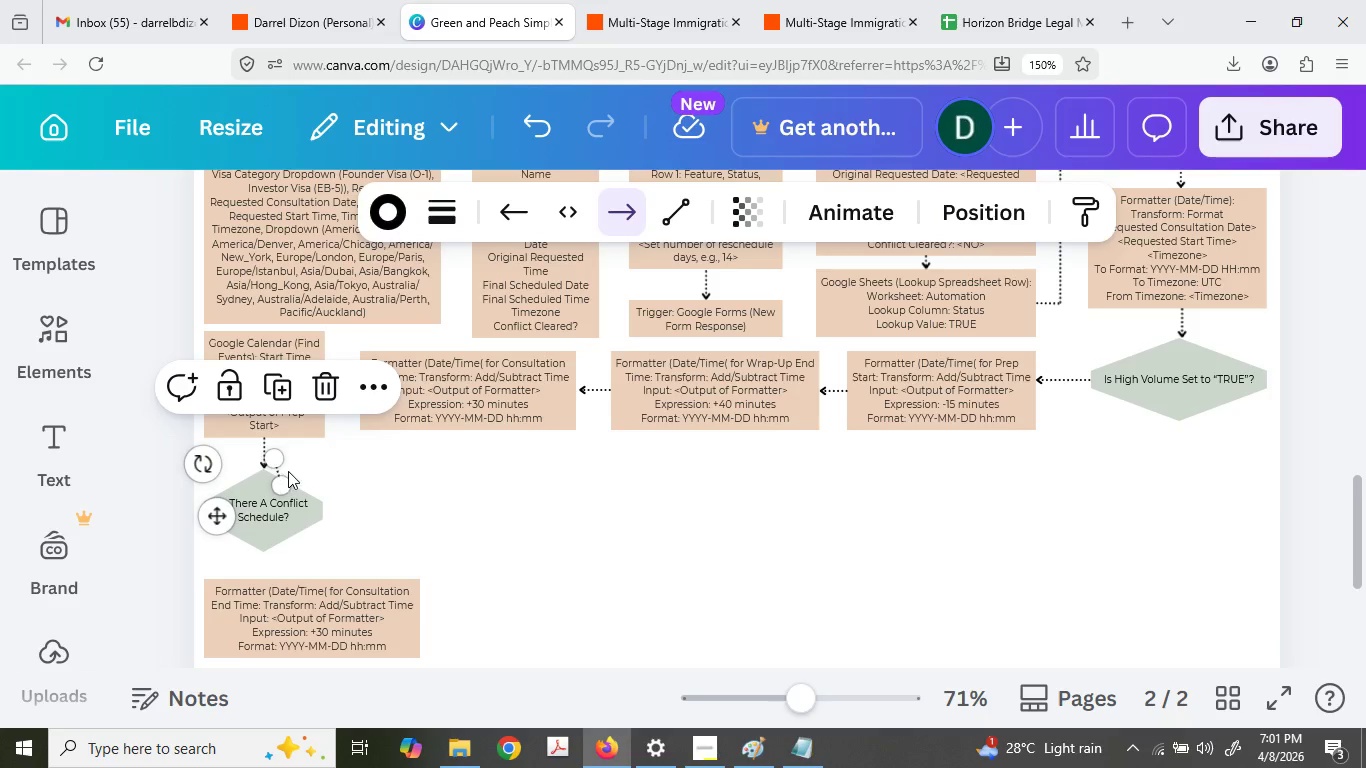 
key(Control+ControlLeft)
 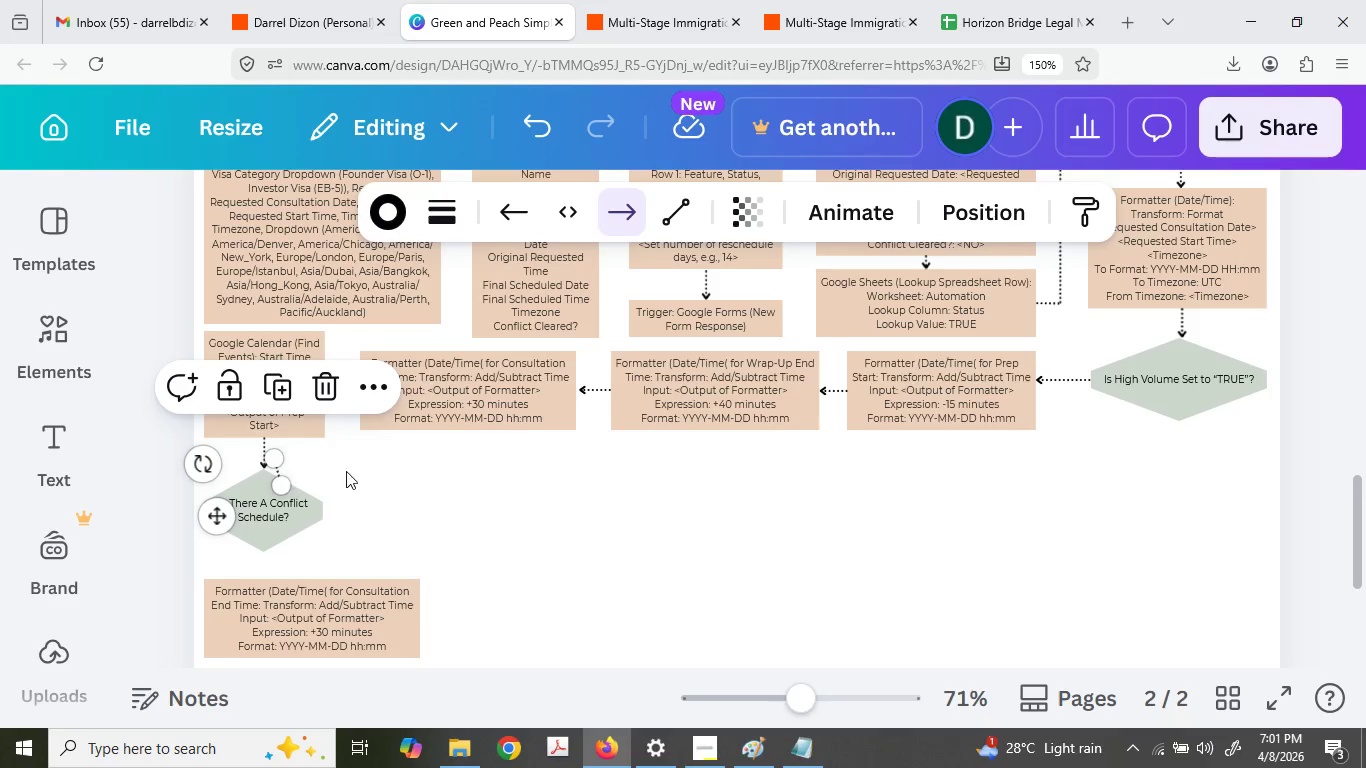 
key(Control+Z)
 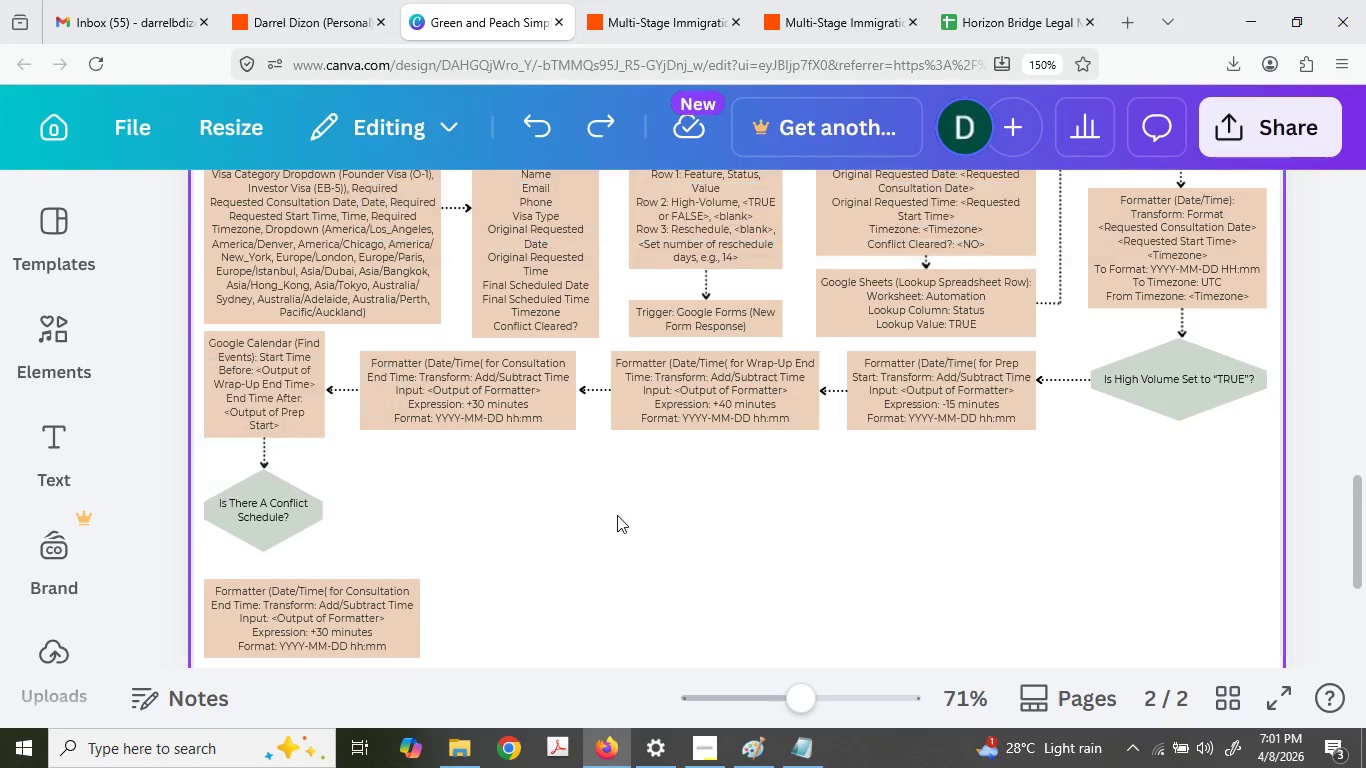 
left_click([617, 515])
 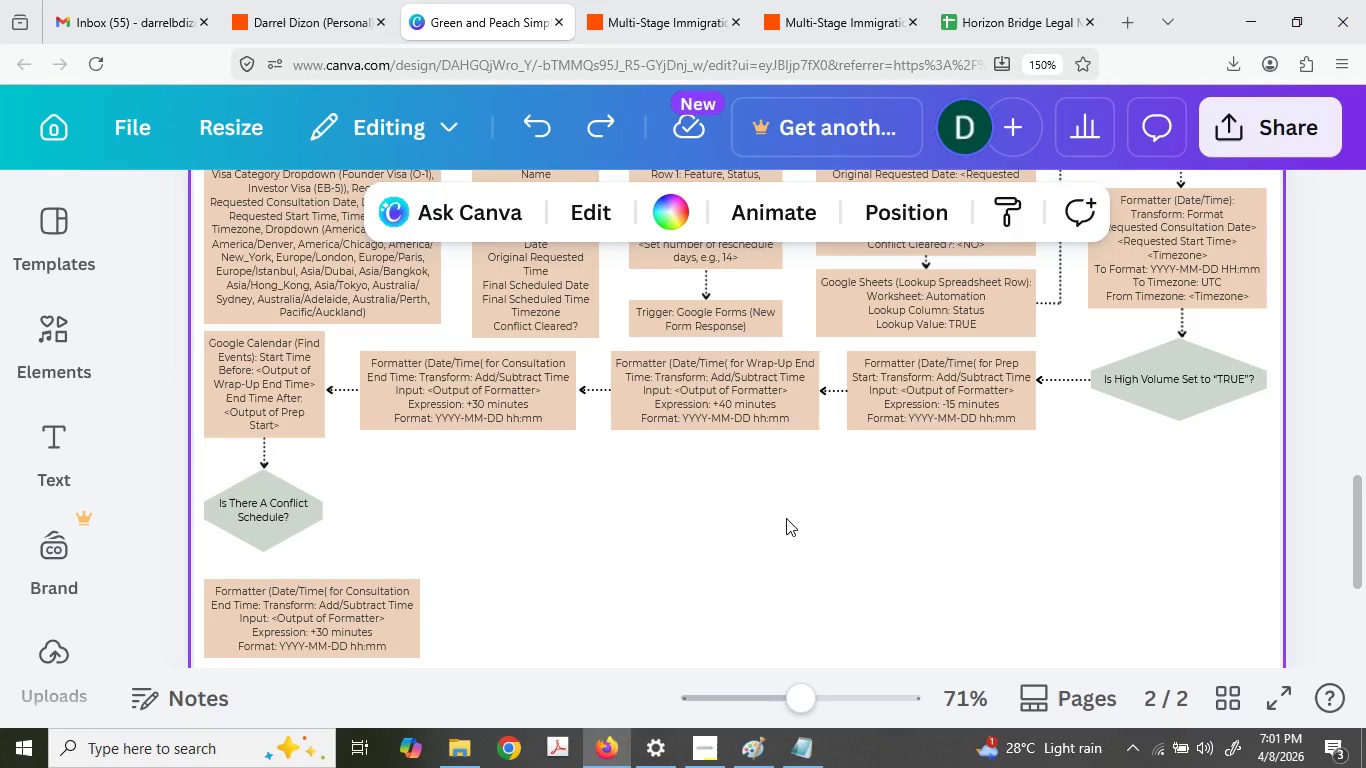 
key(Control+ControlLeft)
 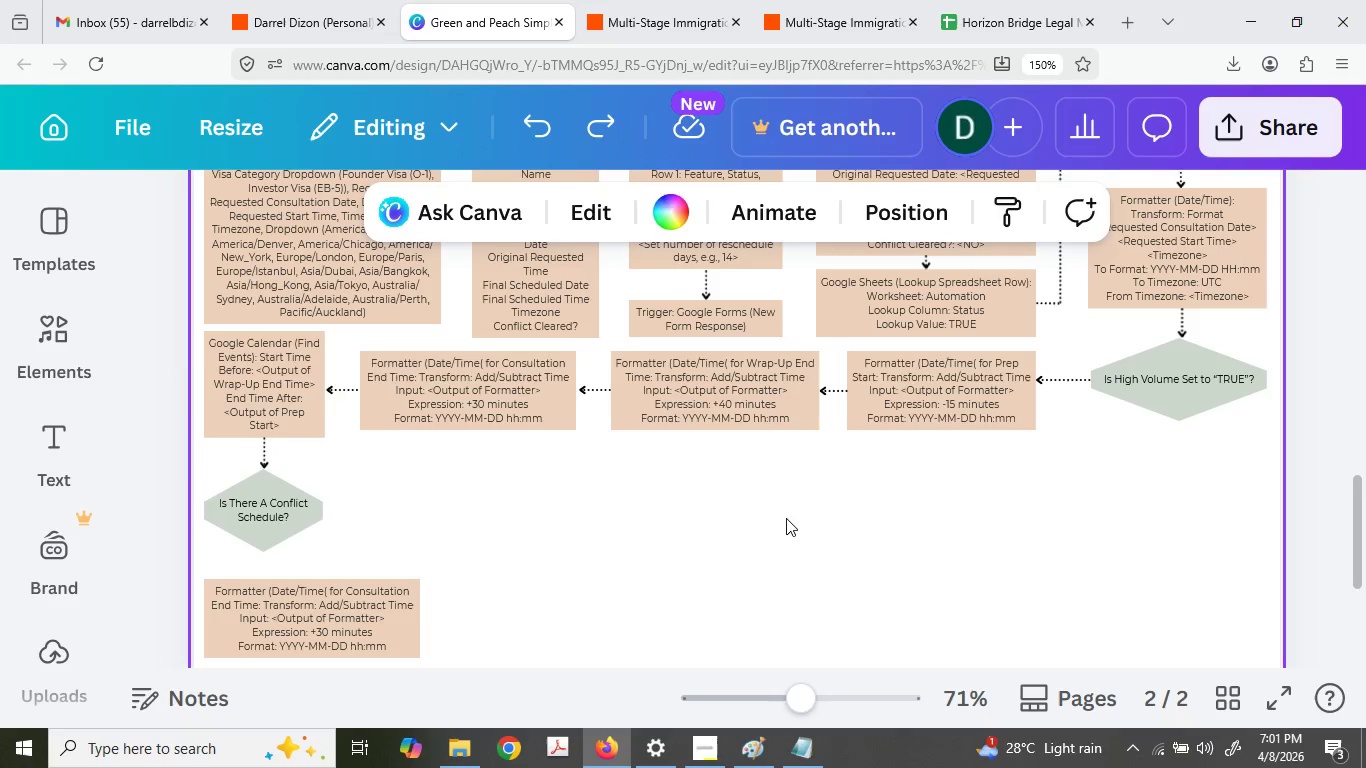 
key(Control+V)
 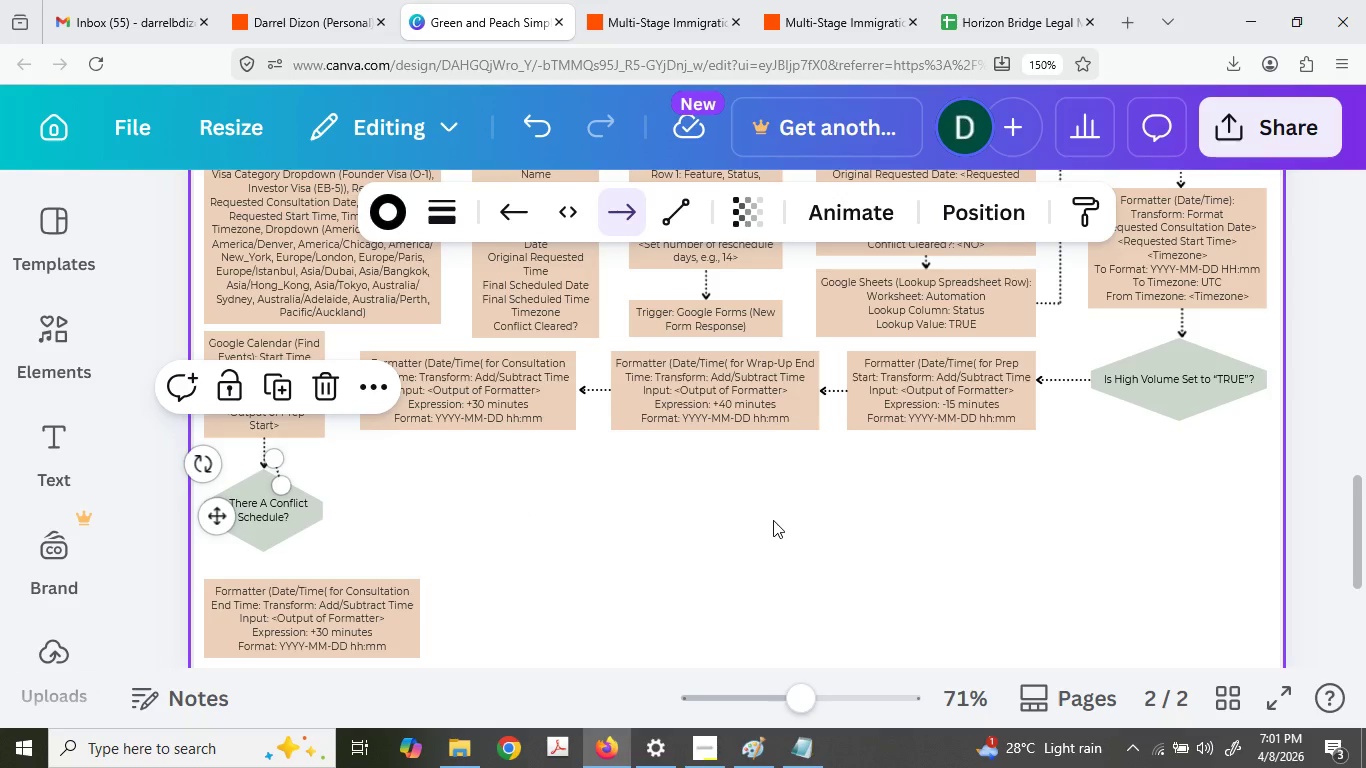 
key(Control+ControlLeft)
 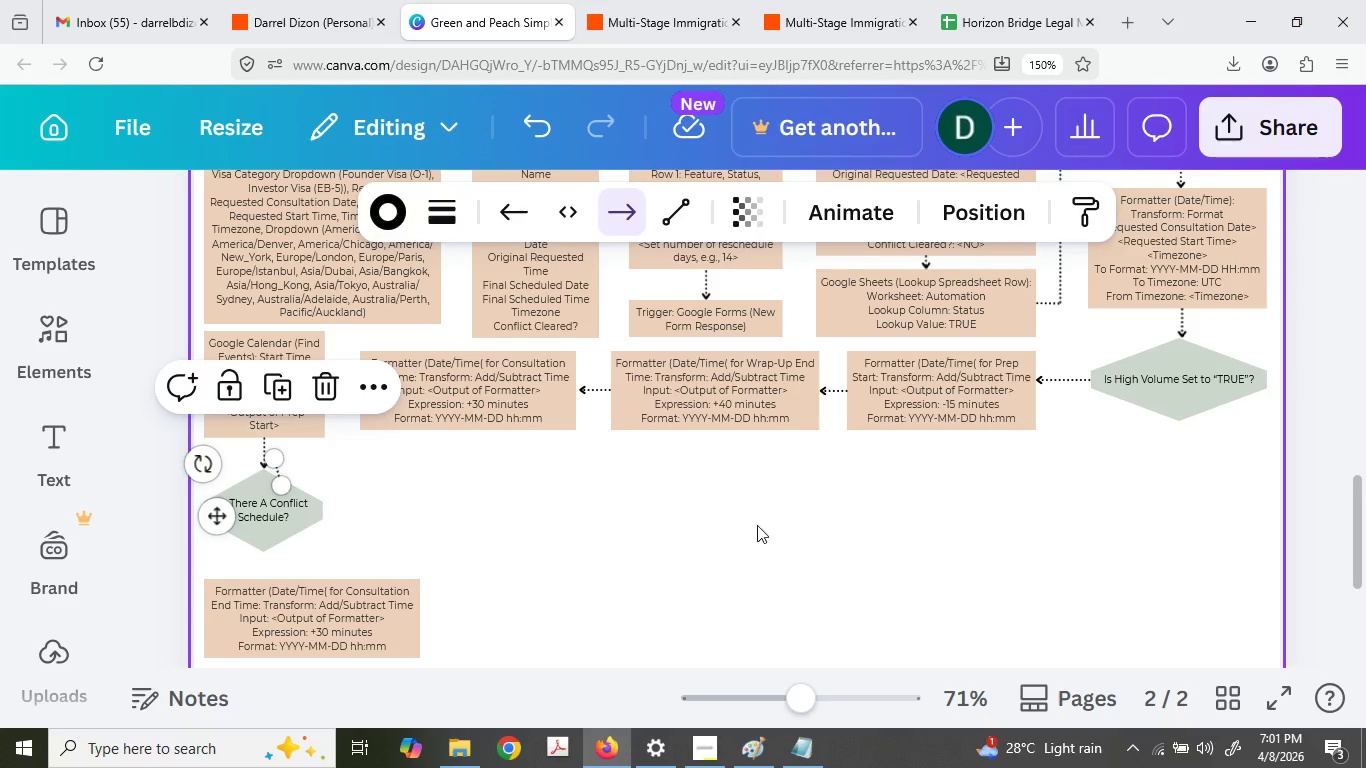 
key(Control+Z)
 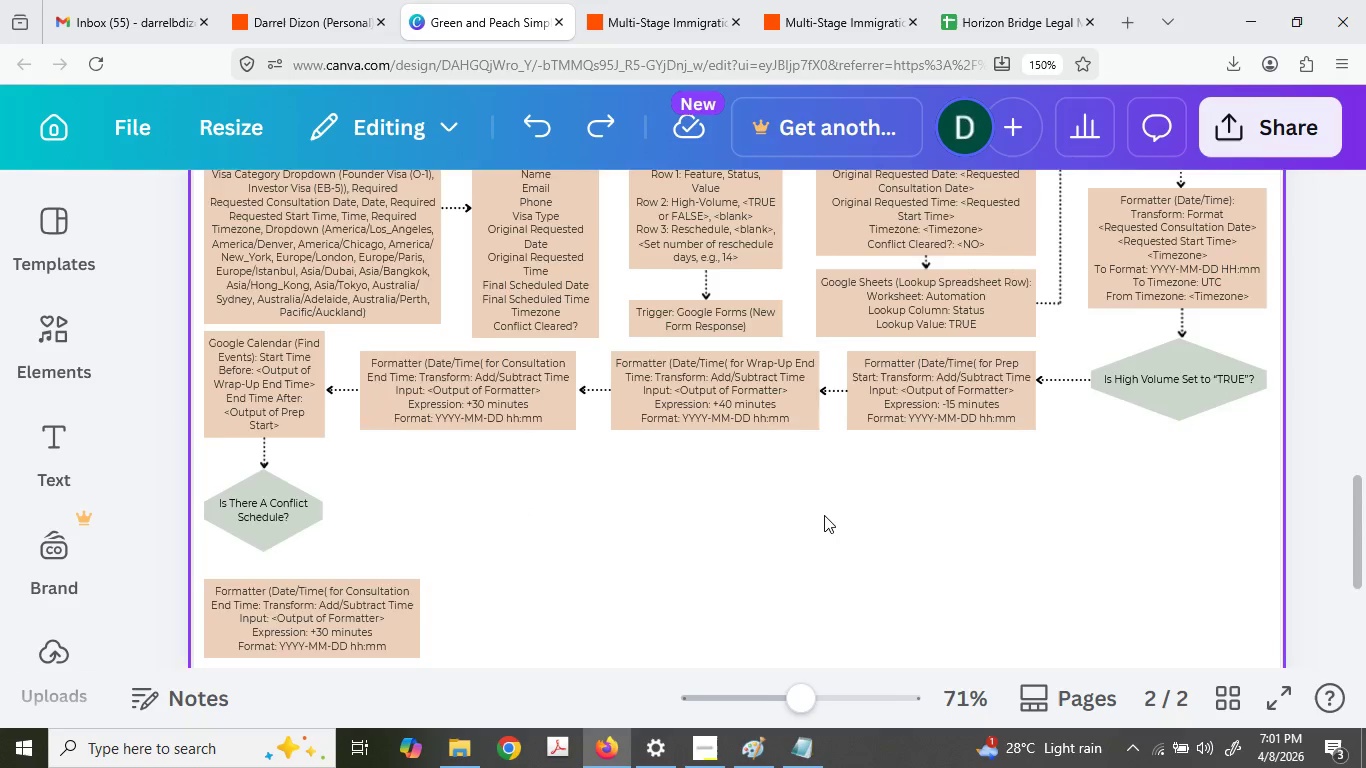 
key(Control+V)
 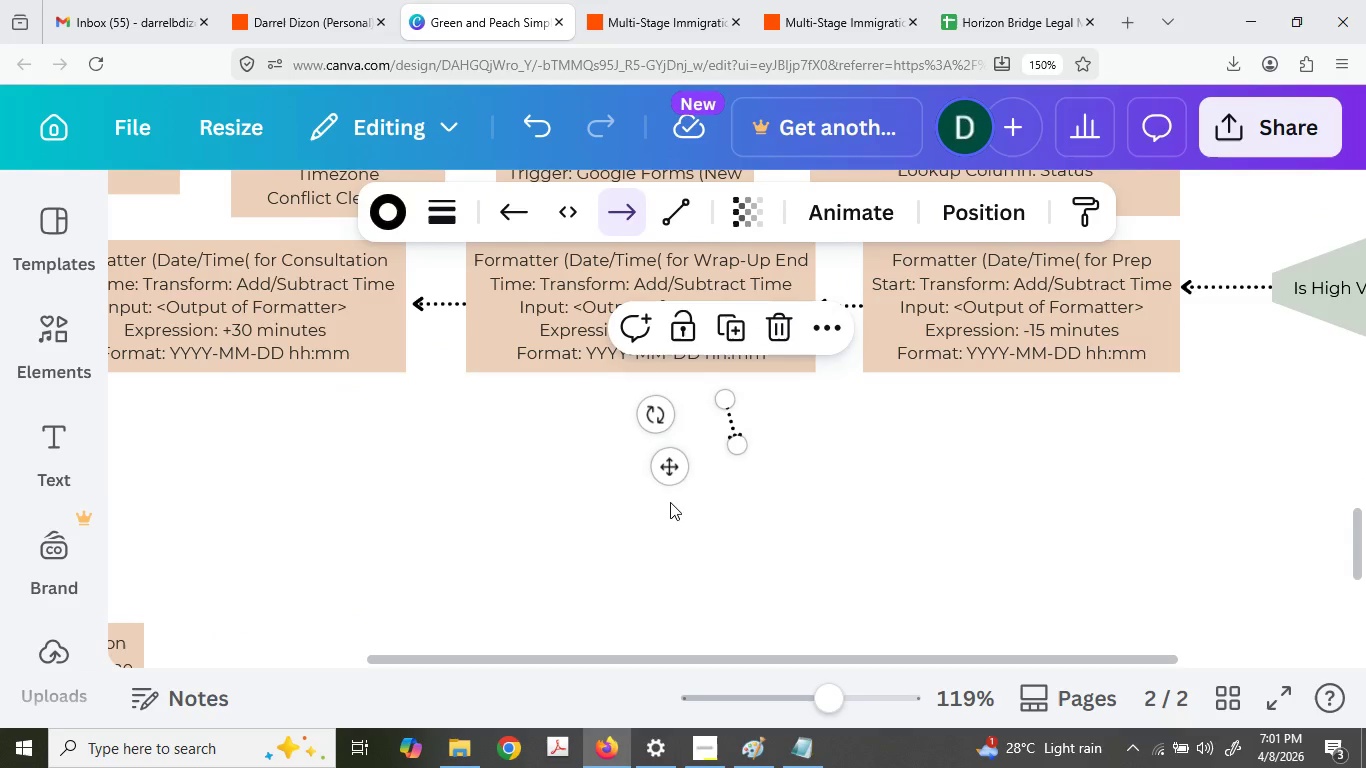 
hold_key(key=ControlLeft, duration=0.31)
 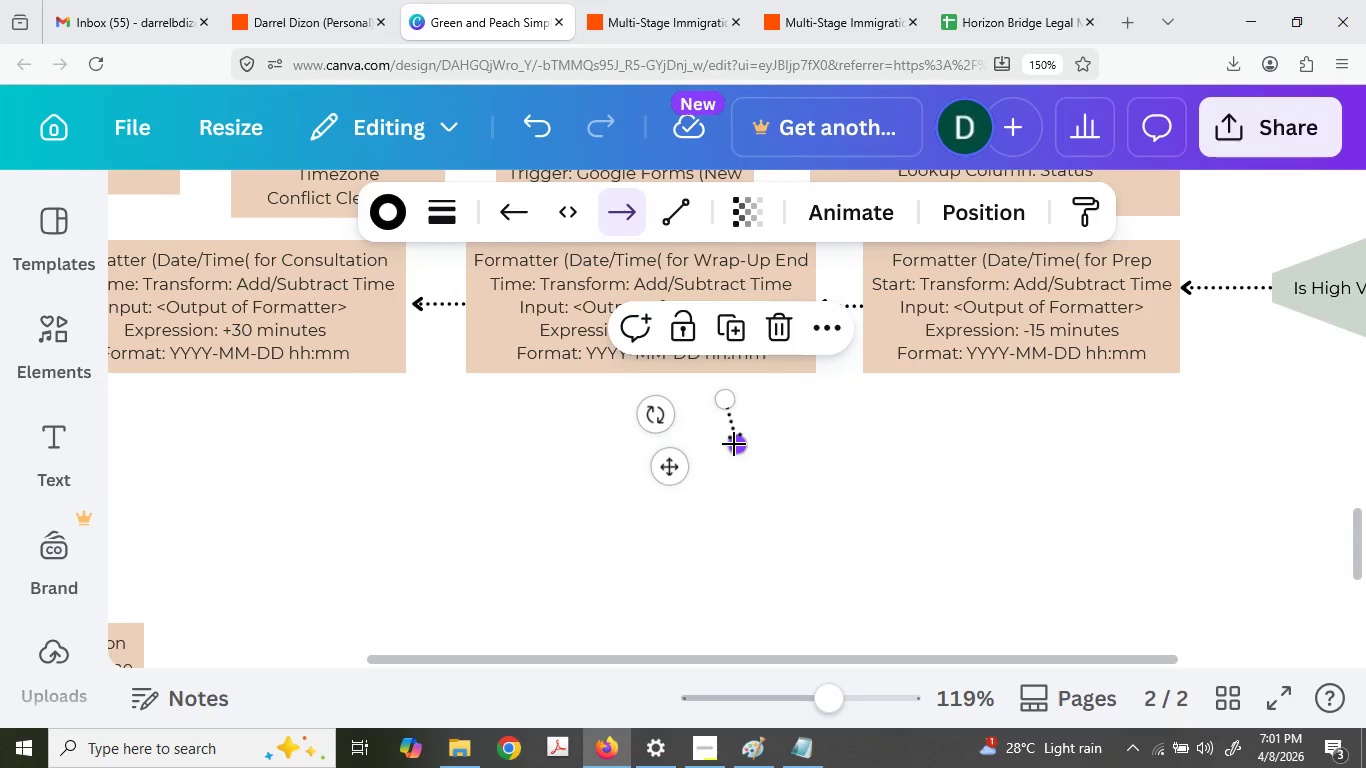 
scroll: coordinate [827, 511], scroll_direction: up, amount: 3.0
 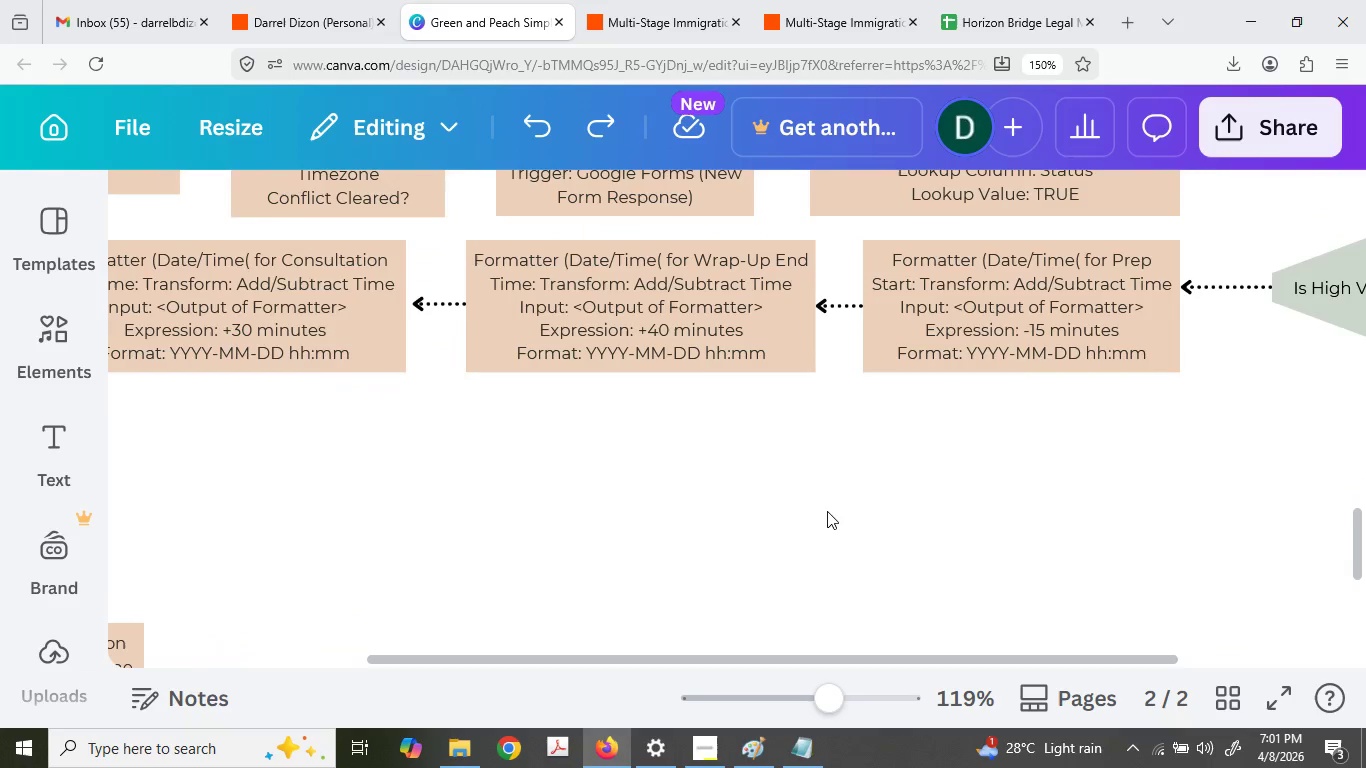 
left_click_drag(start_coordinate=[735, 444], to_coordinate=[724, 441])
 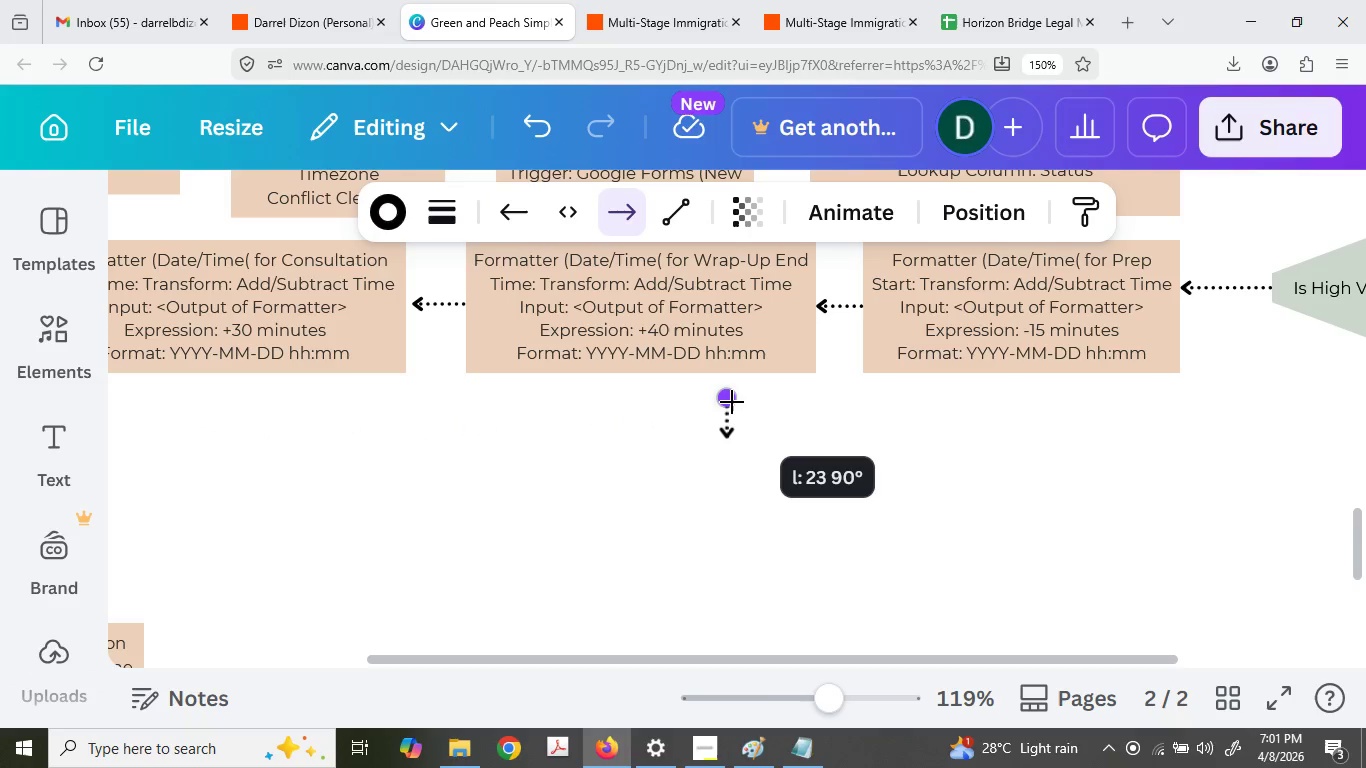 
key(Control+X)
 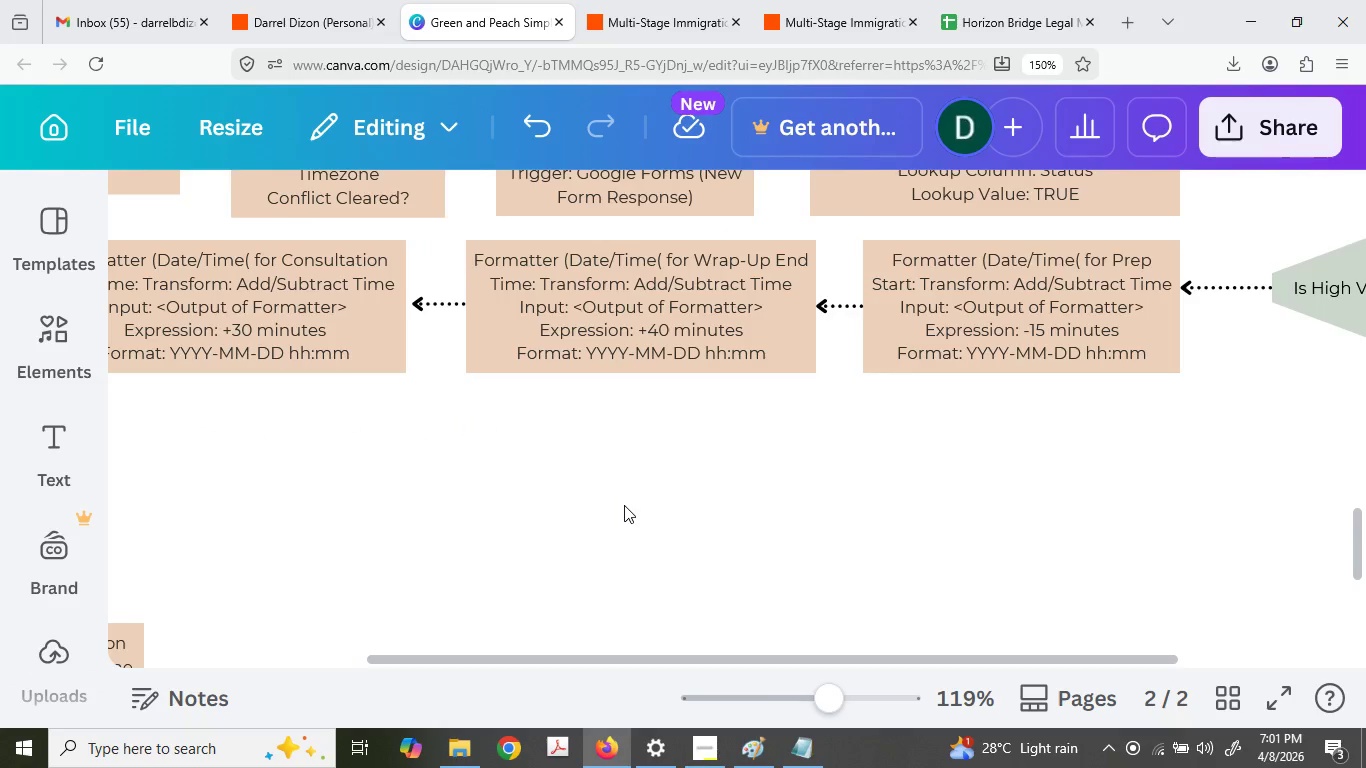 
left_click_drag(start_coordinate=[664, 653], to_coordinate=[312, 602])
 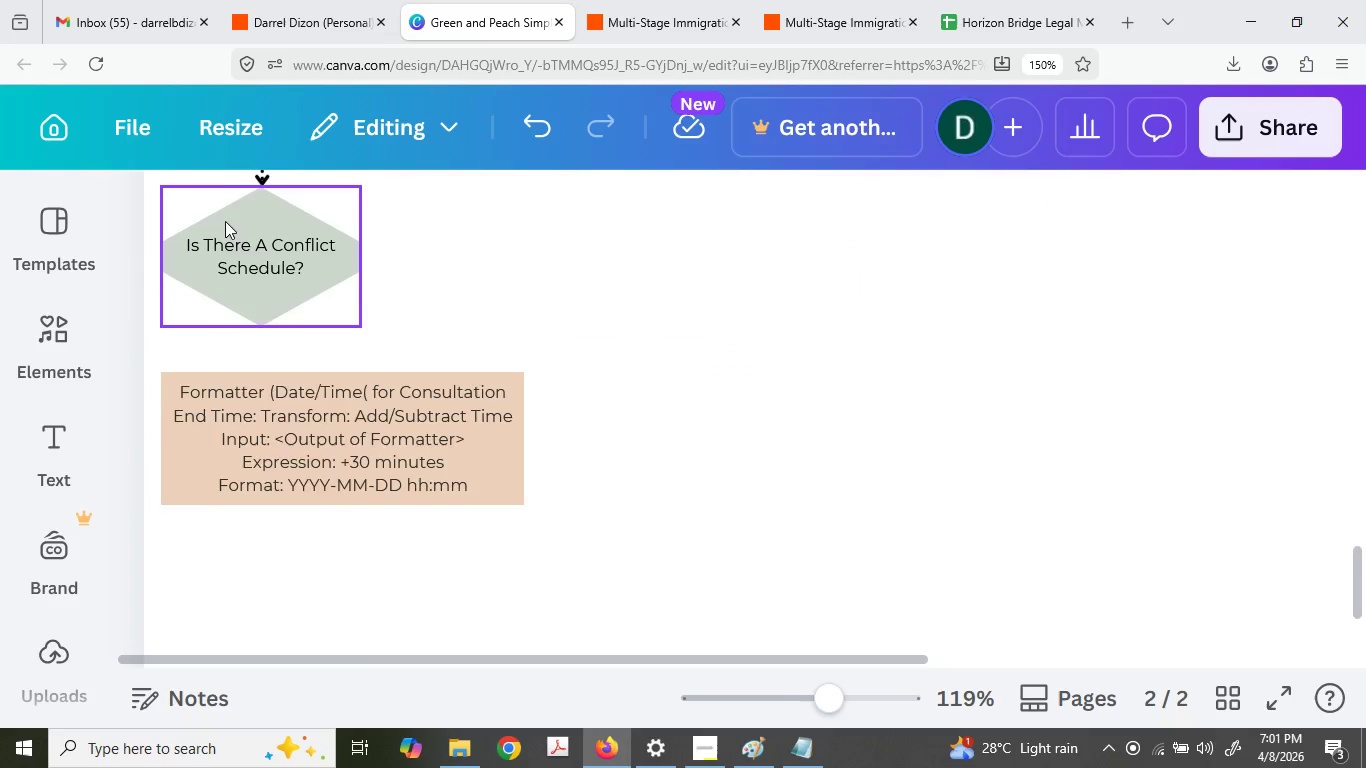 
scroll: coordinate [624, 505], scroll_direction: down, amount: 3.0
 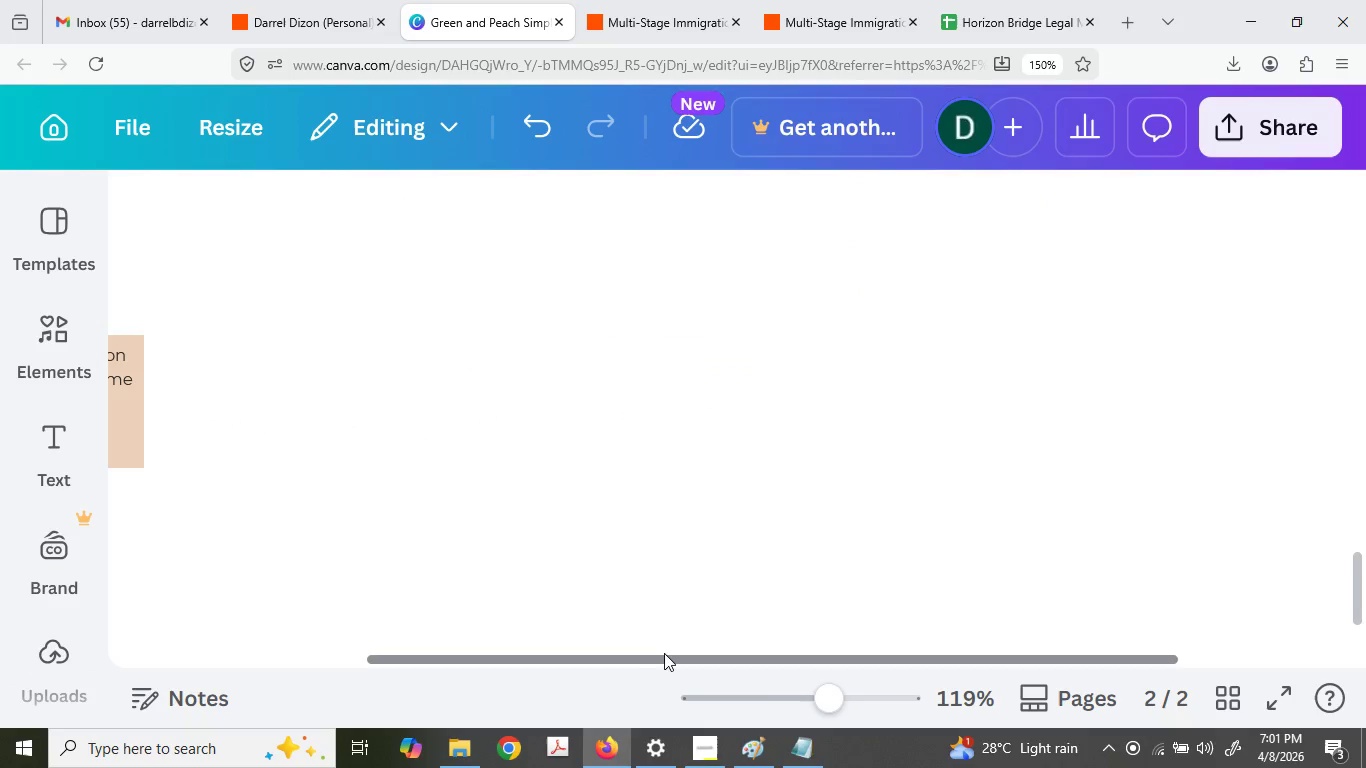 
key(Control+ControlLeft)
 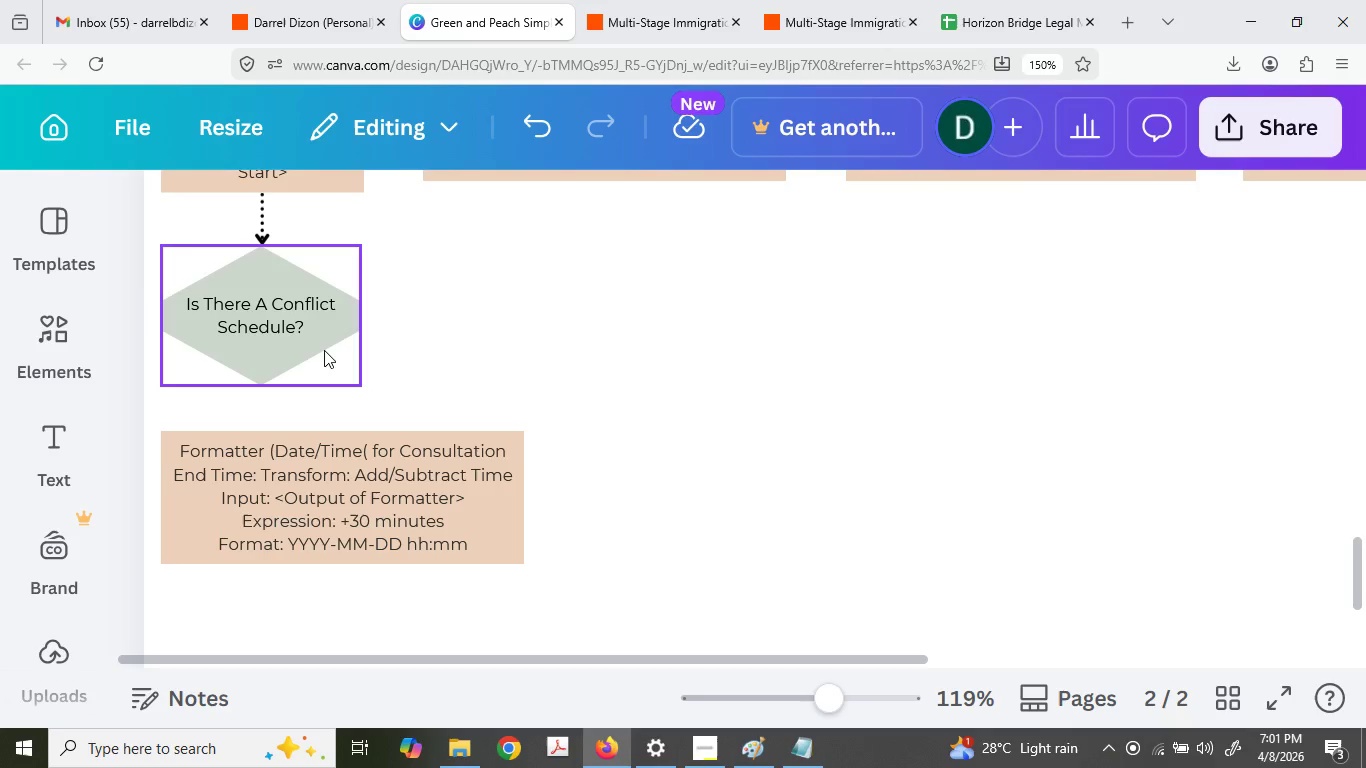 
key(Control+V)
 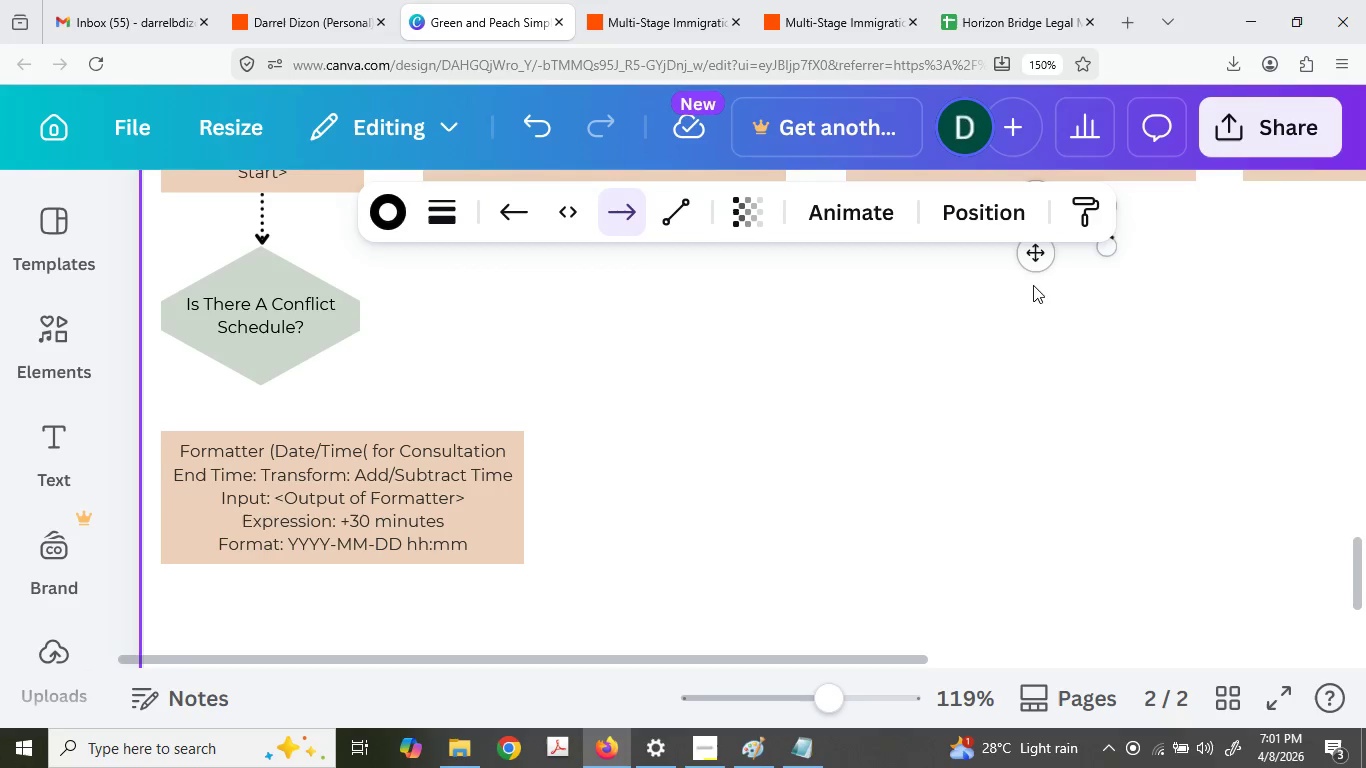 
scroll: coordinate [221, 225], scroll_direction: up, amount: 1.0
 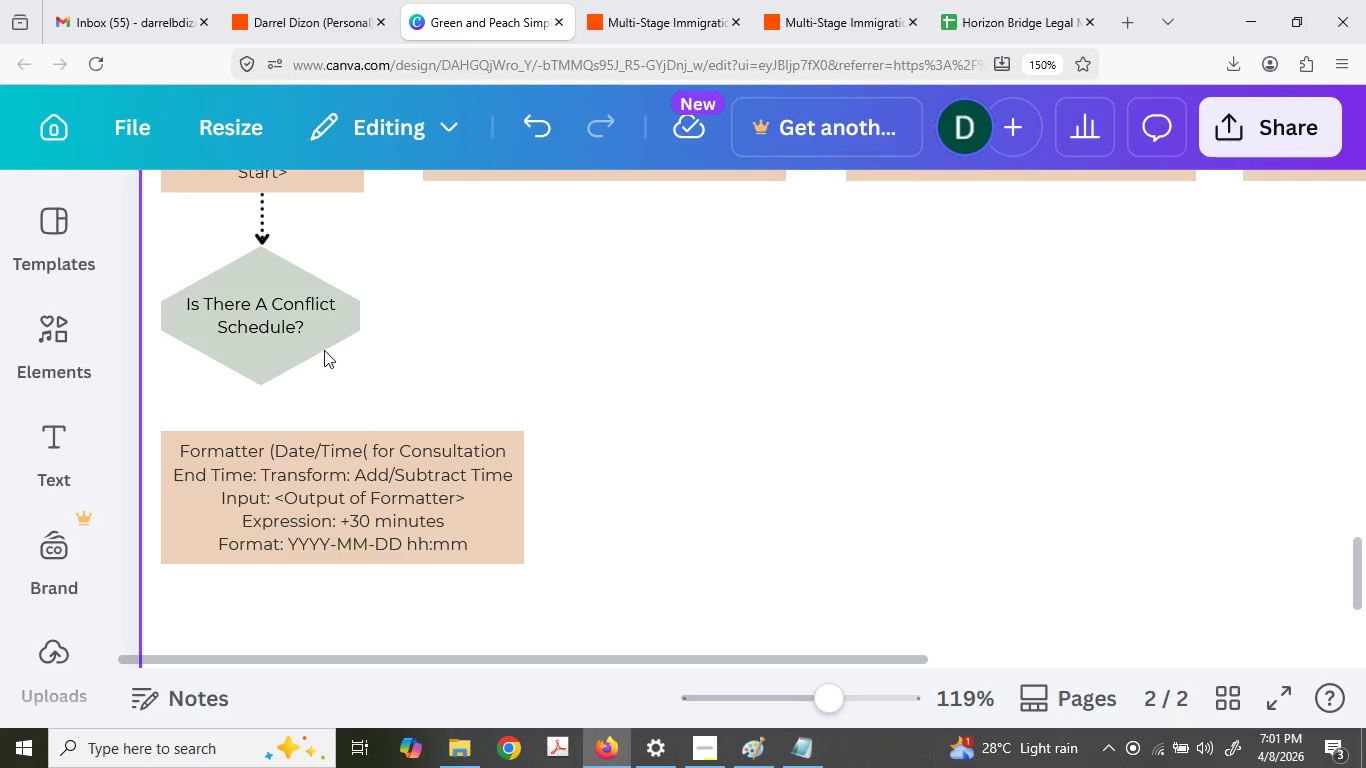 
left_click_drag(start_coordinate=[1110, 424], to_coordinate=[264, 595])
 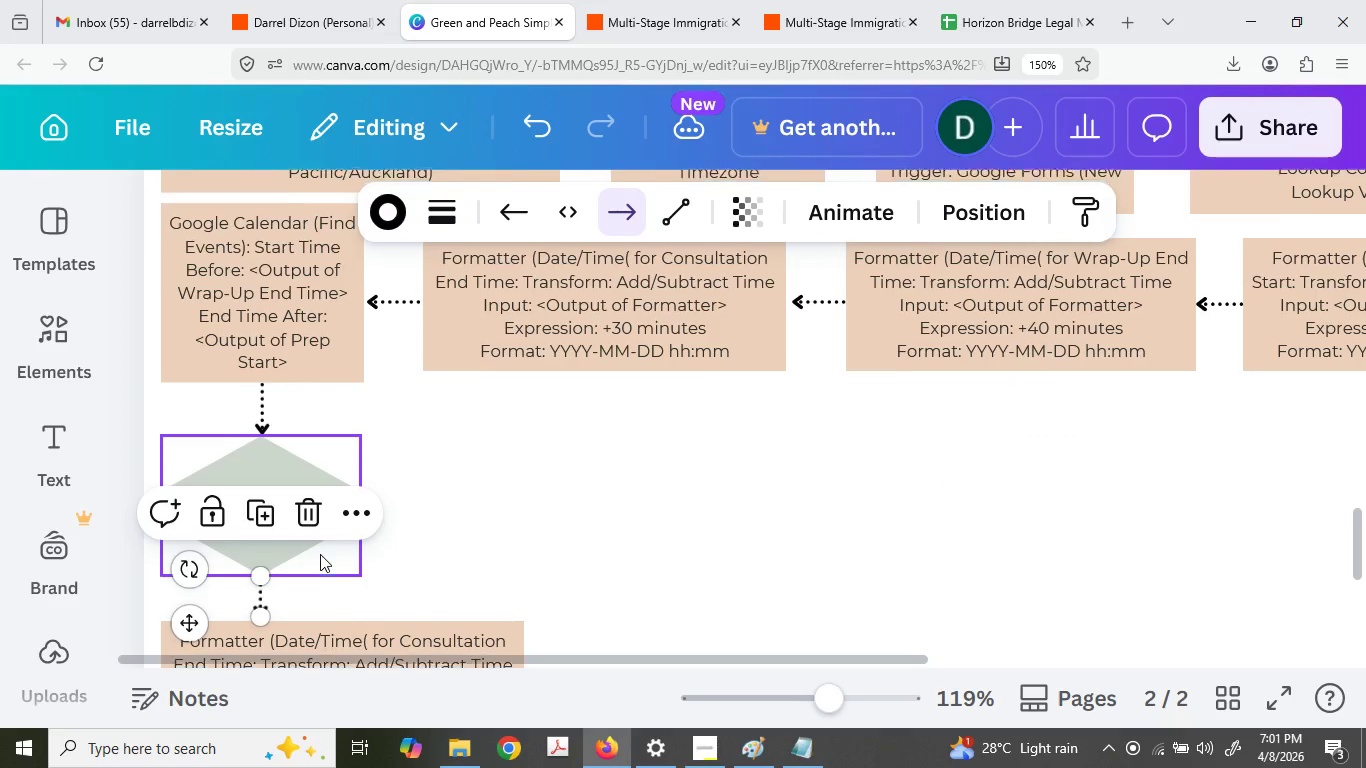 
scroll: coordinate [1130, 254], scroll_direction: up, amount: 2.0
 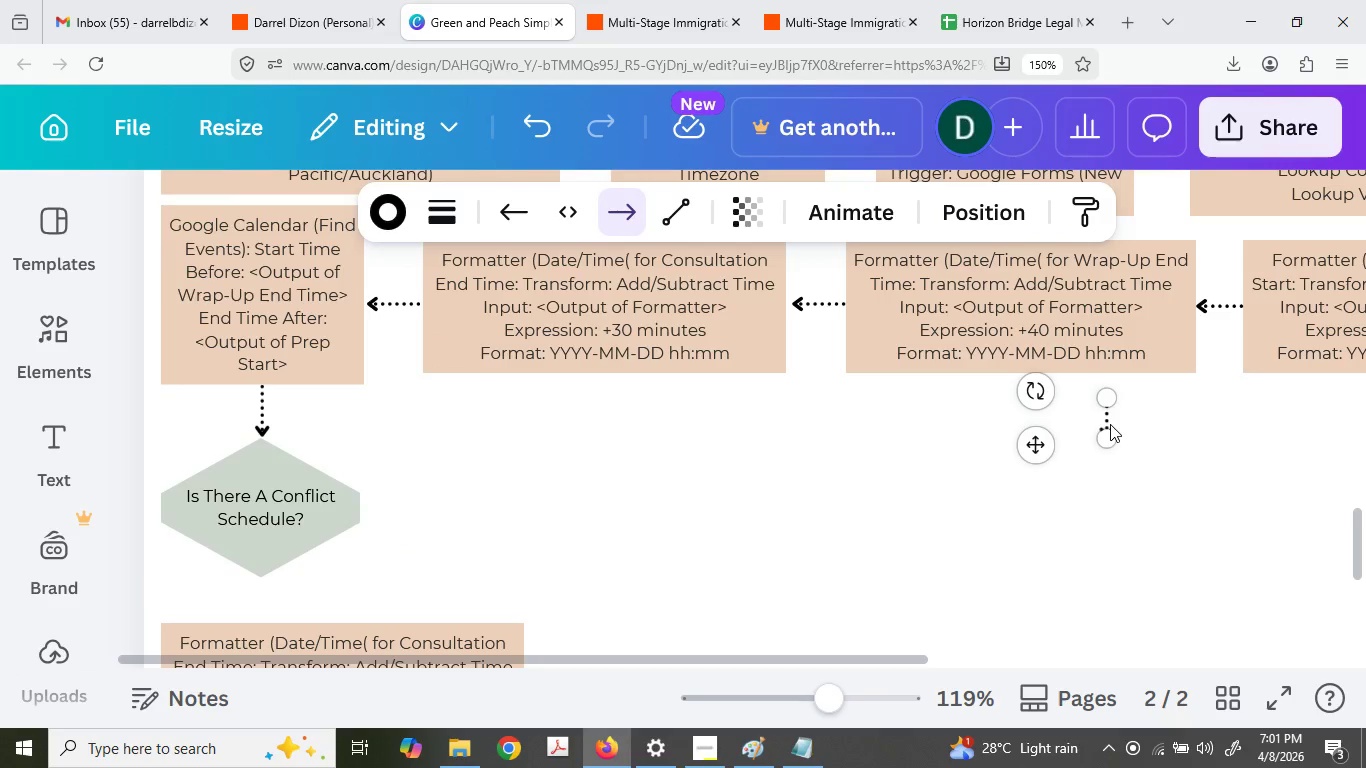 
scroll: coordinate [320, 554], scroll_direction: down, amount: 2.0
 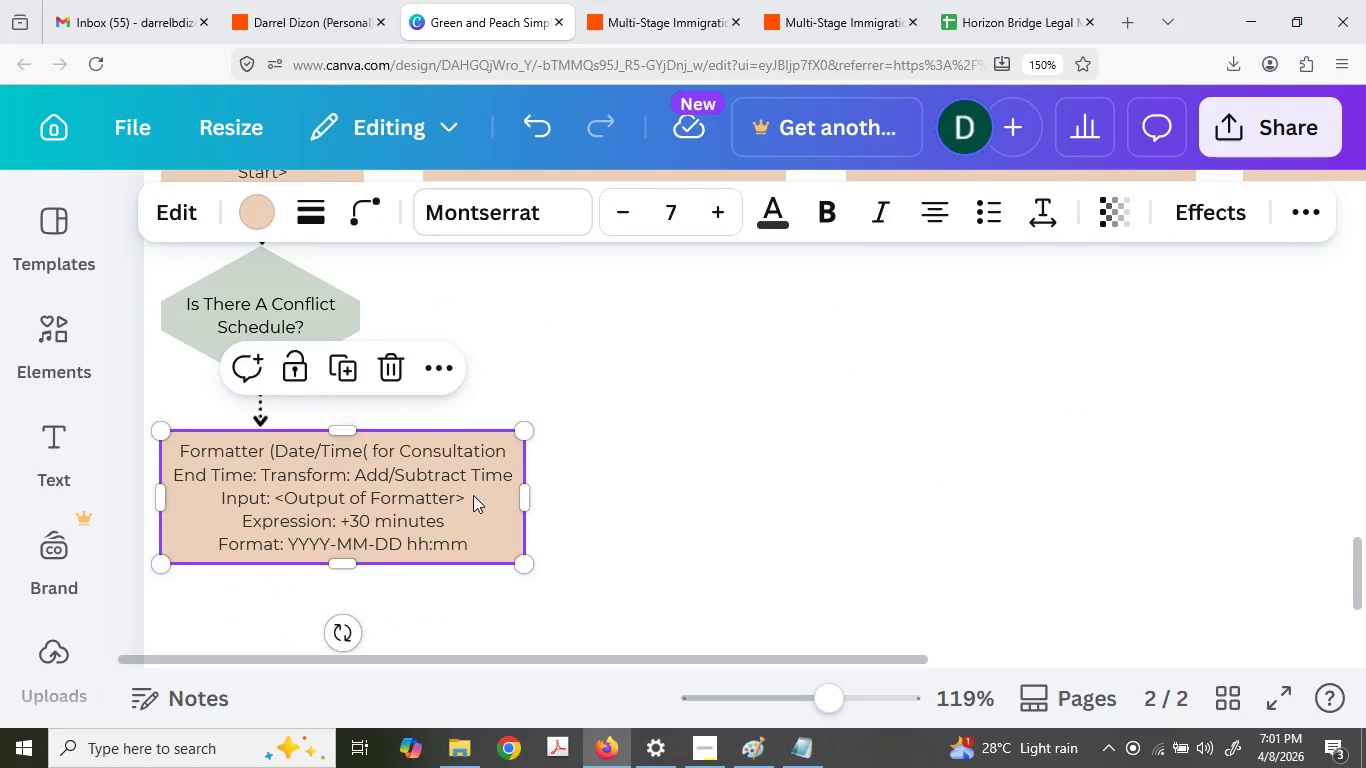 
left_click_drag(start_coordinate=[521, 494], to_coordinate=[362, 506])
 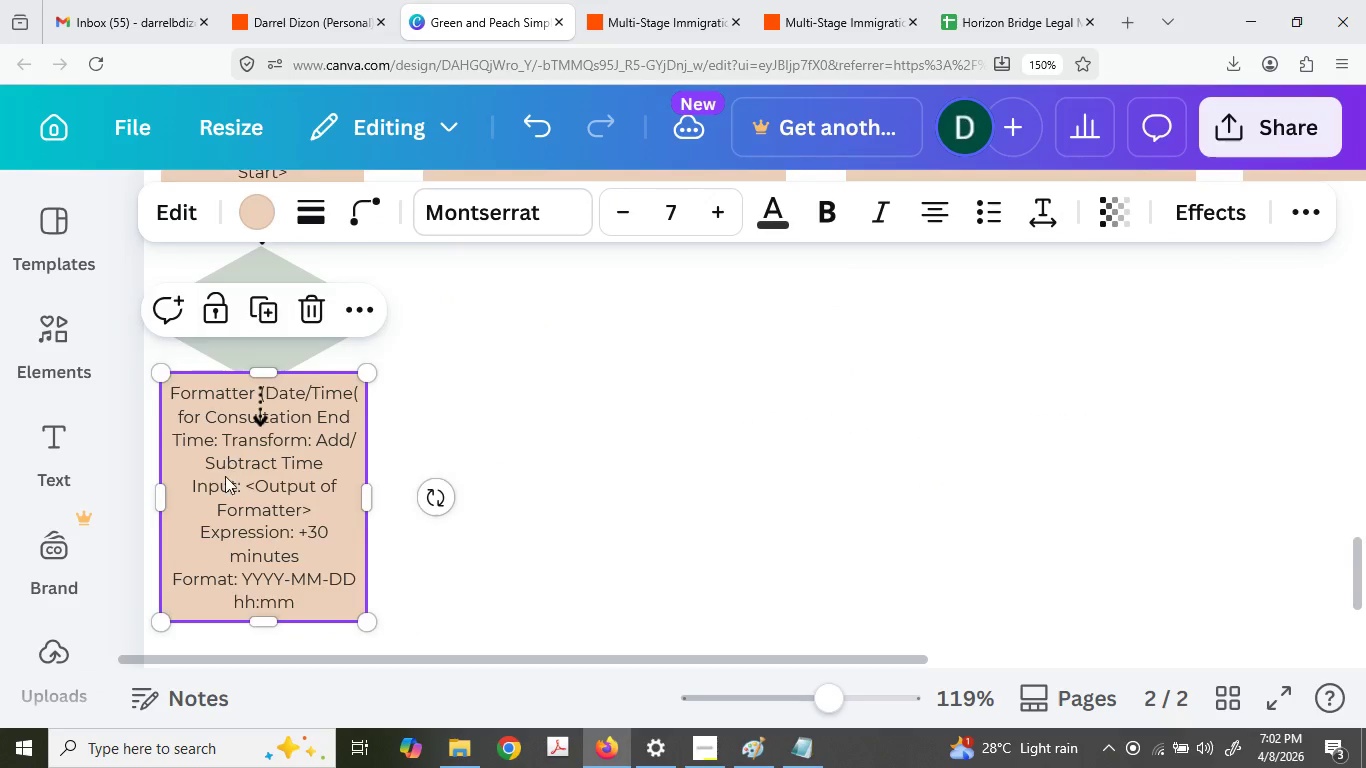 
left_click_drag(start_coordinate=[227, 458], to_coordinate=[226, 516])
 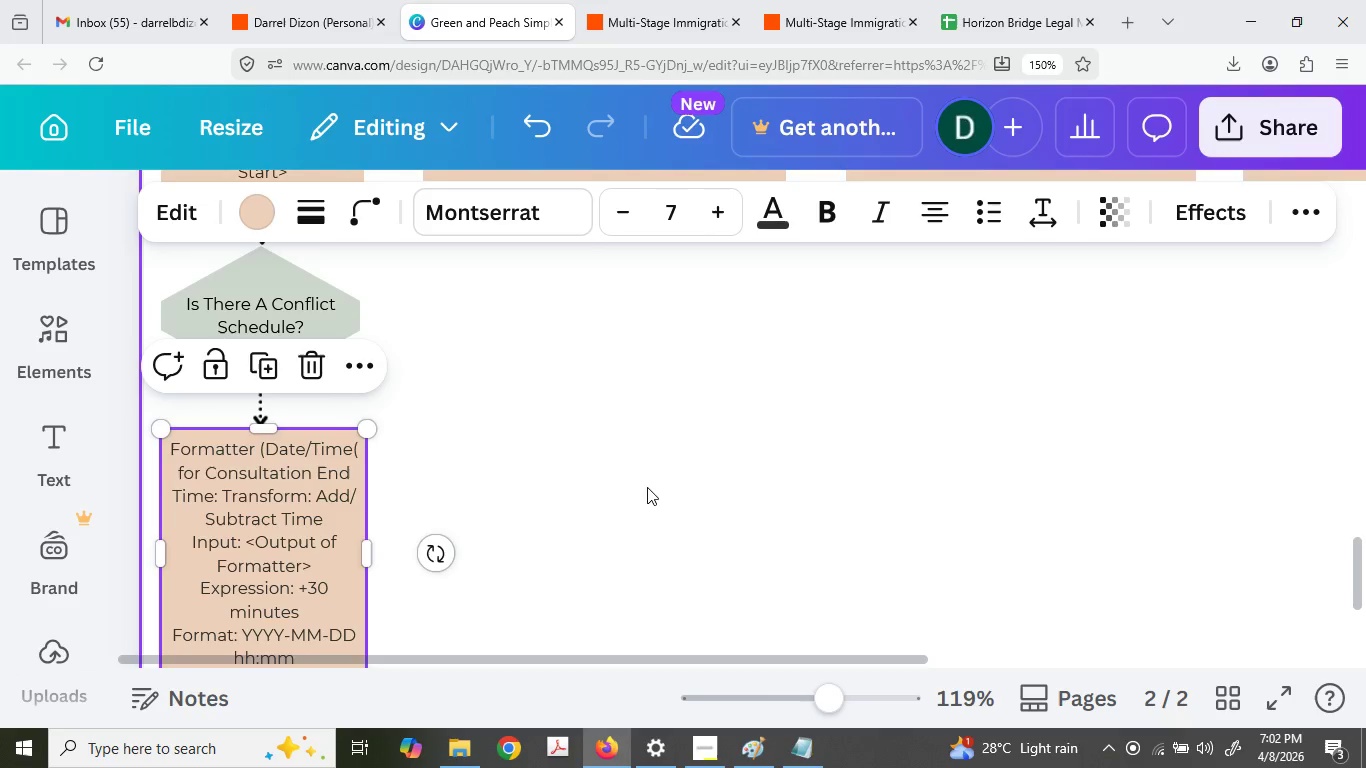 
hold_key(key=ControlLeft, duration=0.62)
scroll: coordinate [646, 489], scroll_direction: down, amount: 3.0
 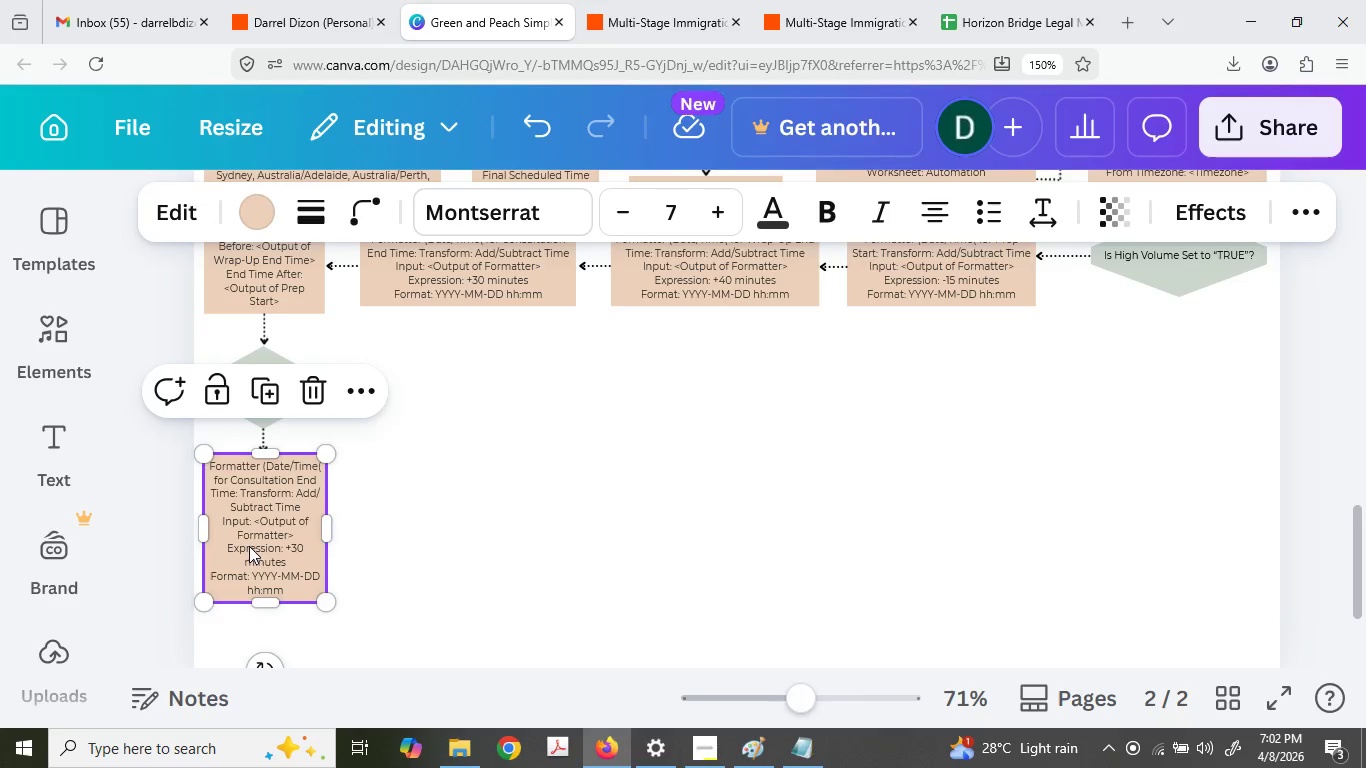 
left_click_drag(start_coordinate=[248, 547], to_coordinate=[404, 436])
 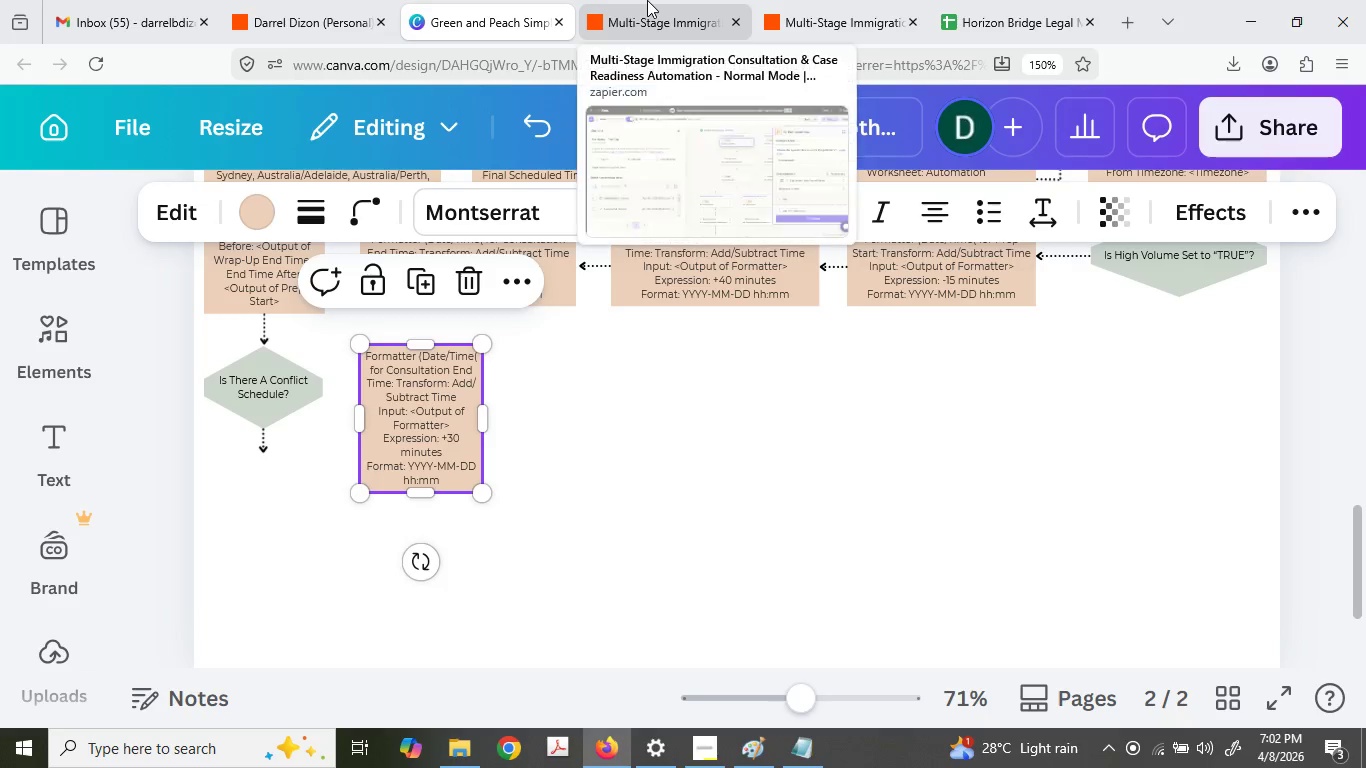 
mouse_move([640, 21])
 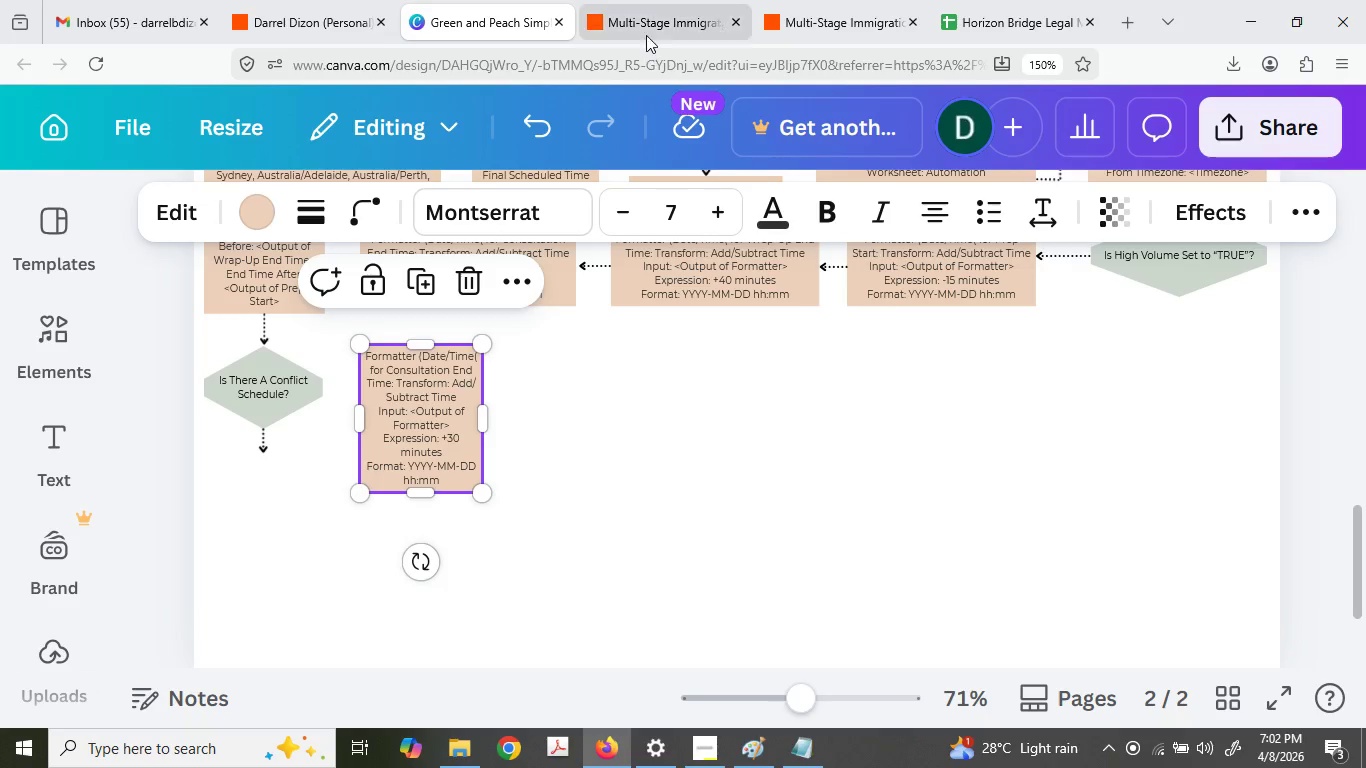 
mouse_move([632, 29])
 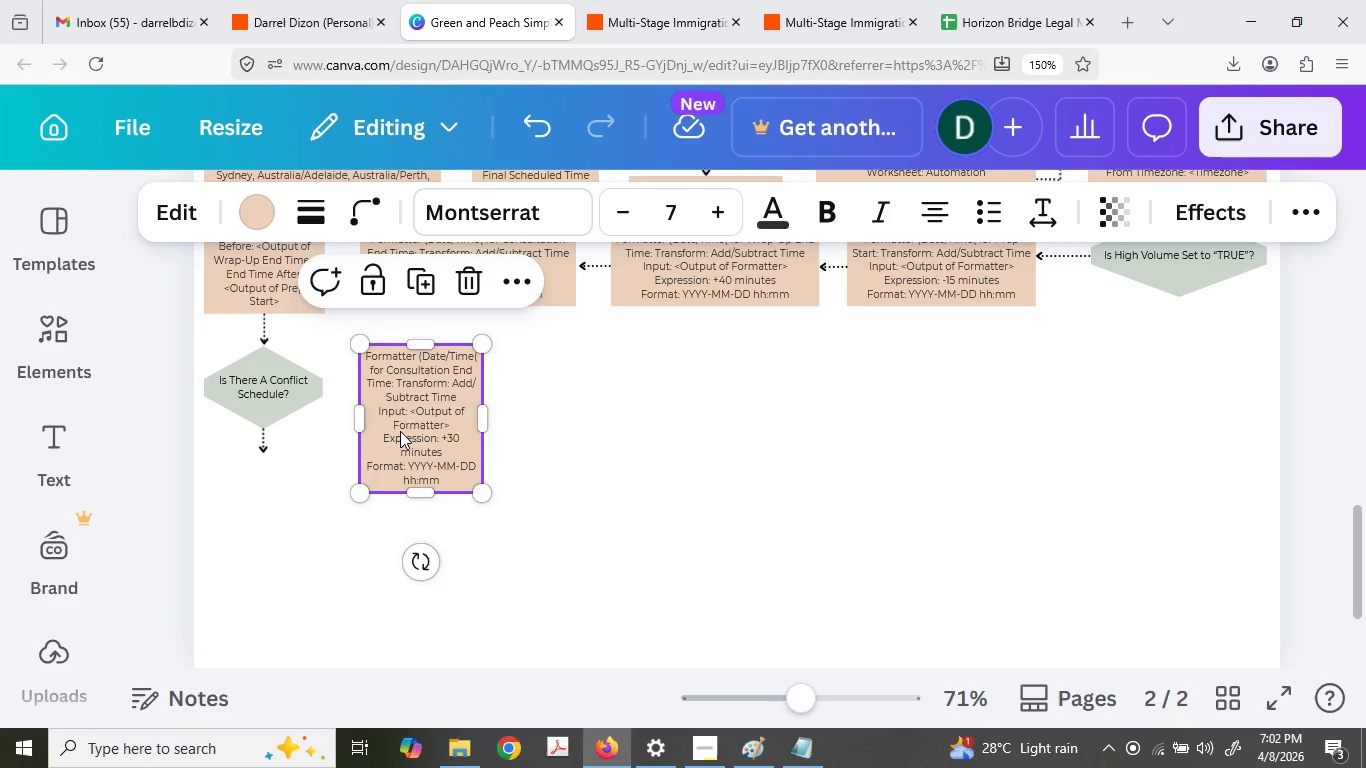 
left_click_drag(start_coordinate=[400, 431], to_coordinate=[401, 410])
 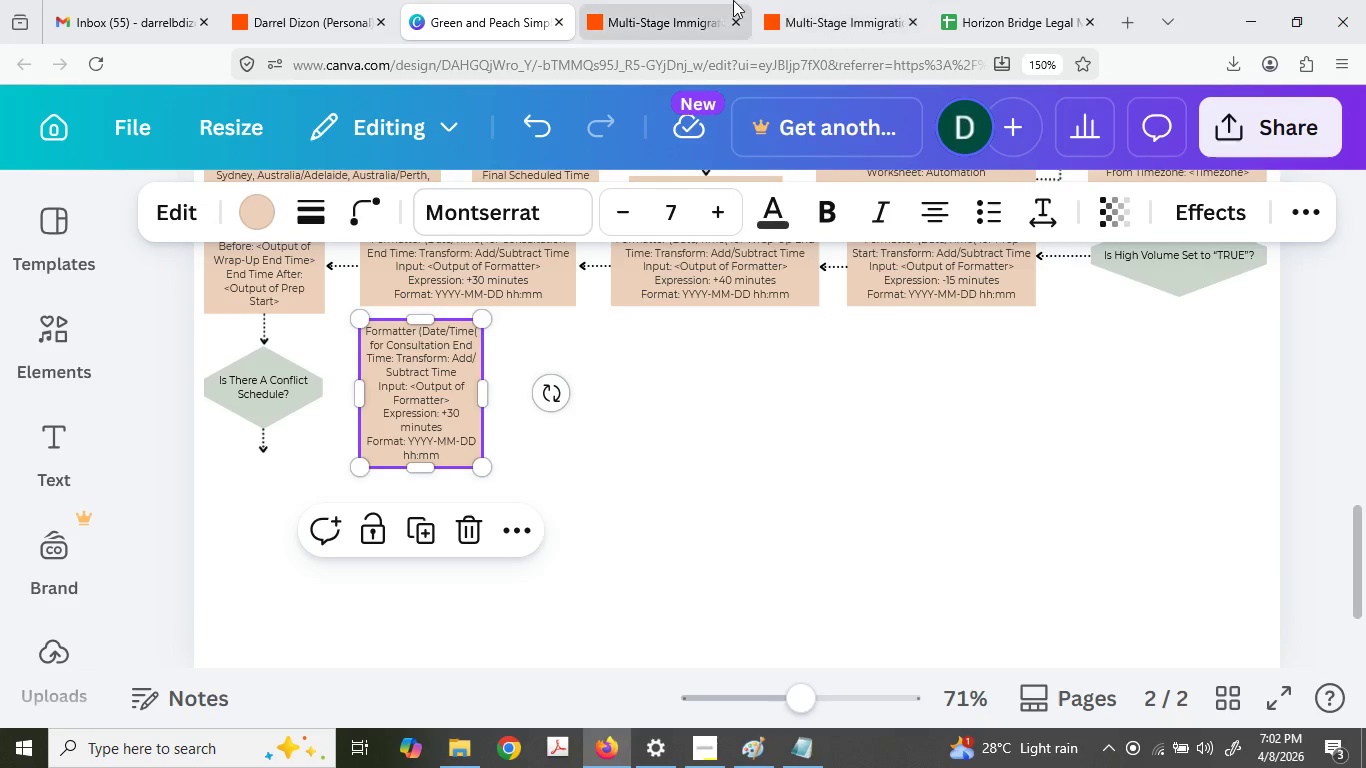 
left_click([731, 0])
 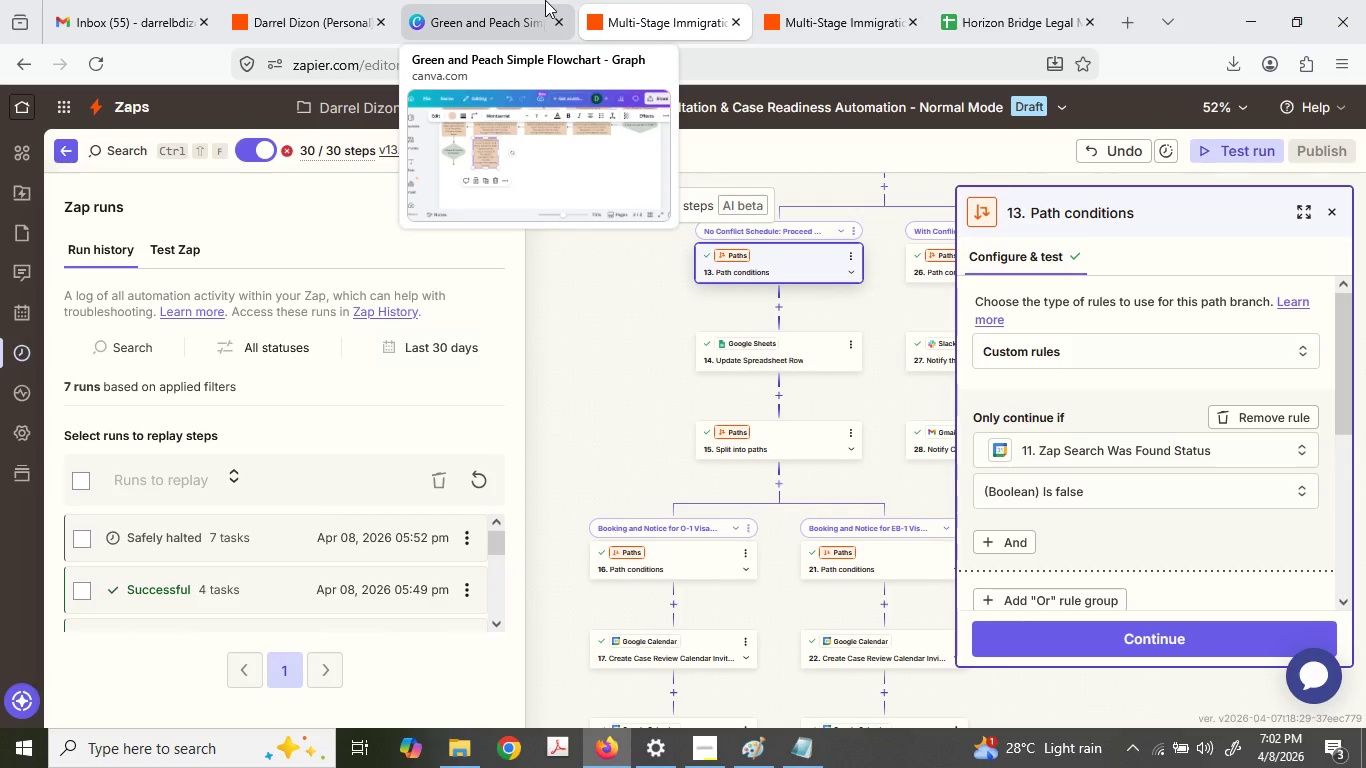 
wait(6.01)
 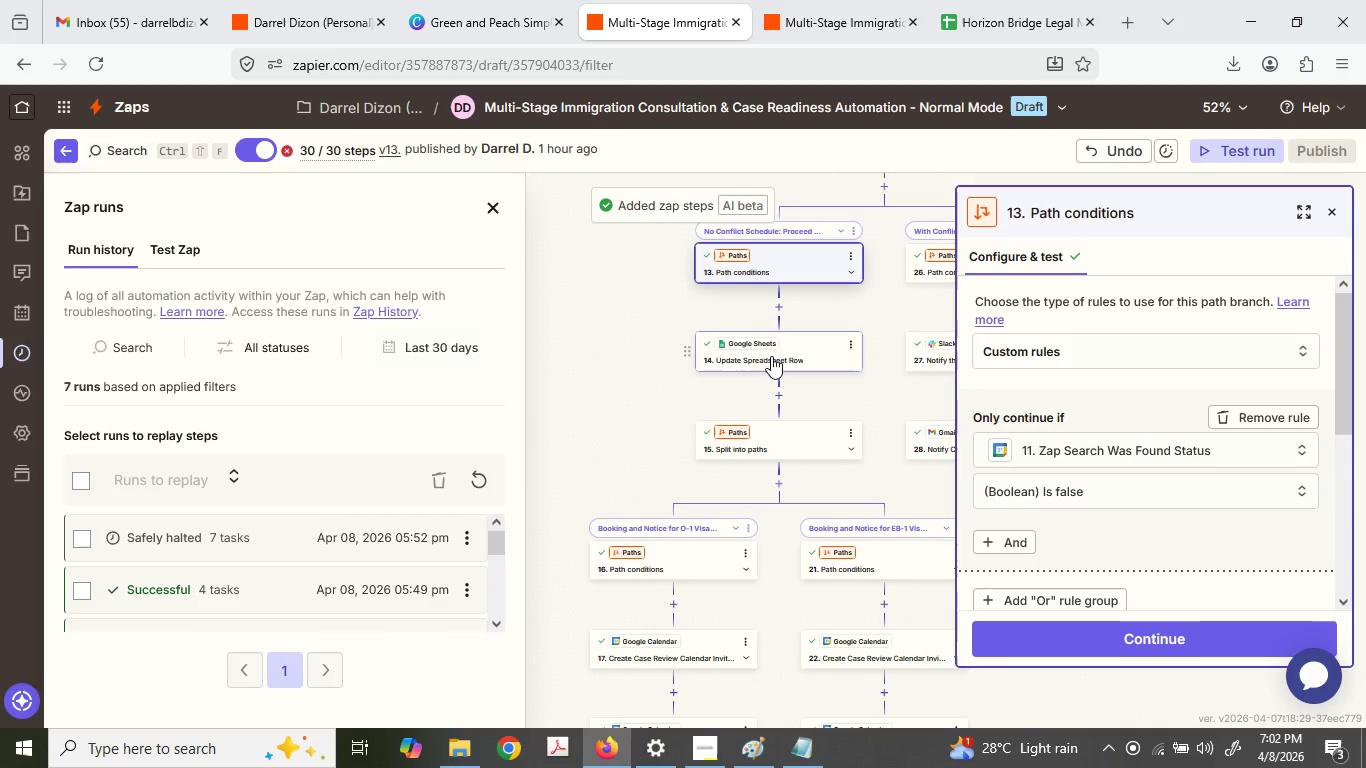 
left_click([770, 351])
 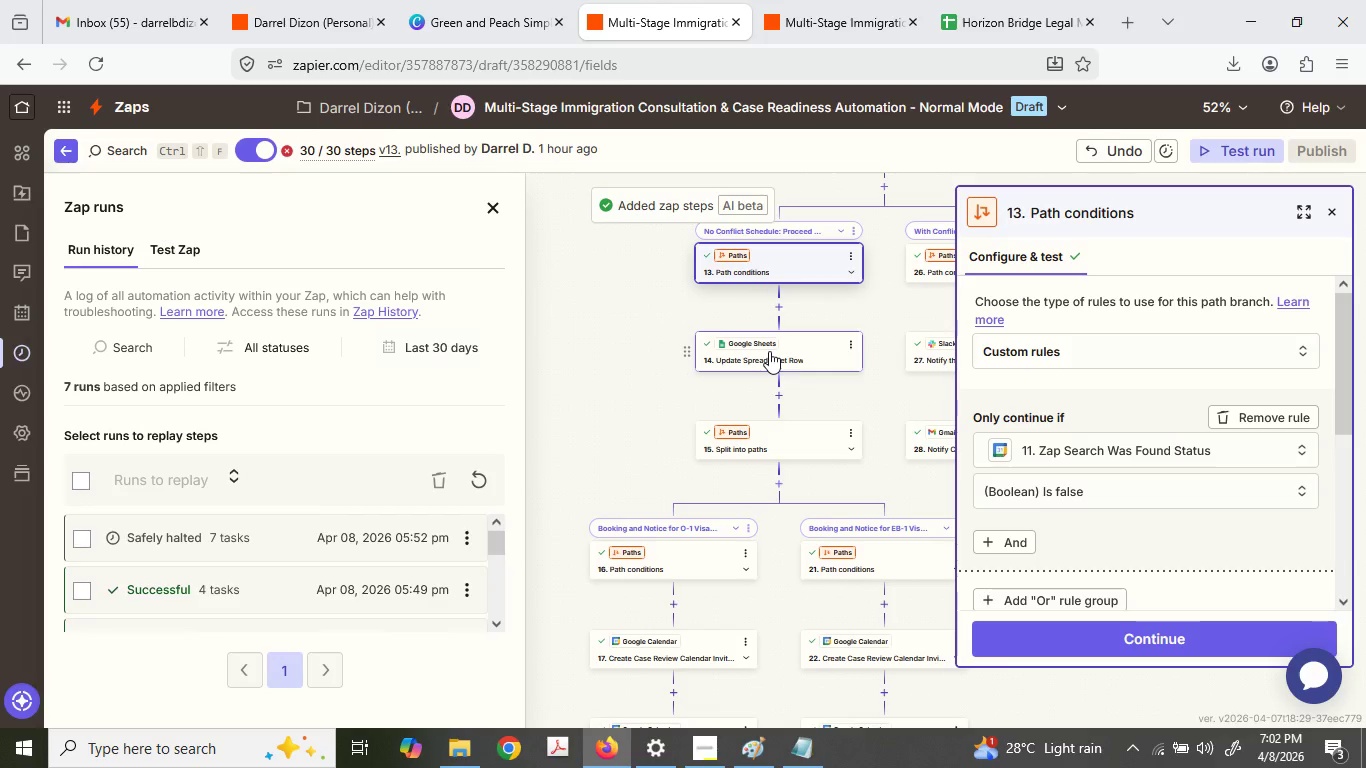 
left_click([769, 351])
 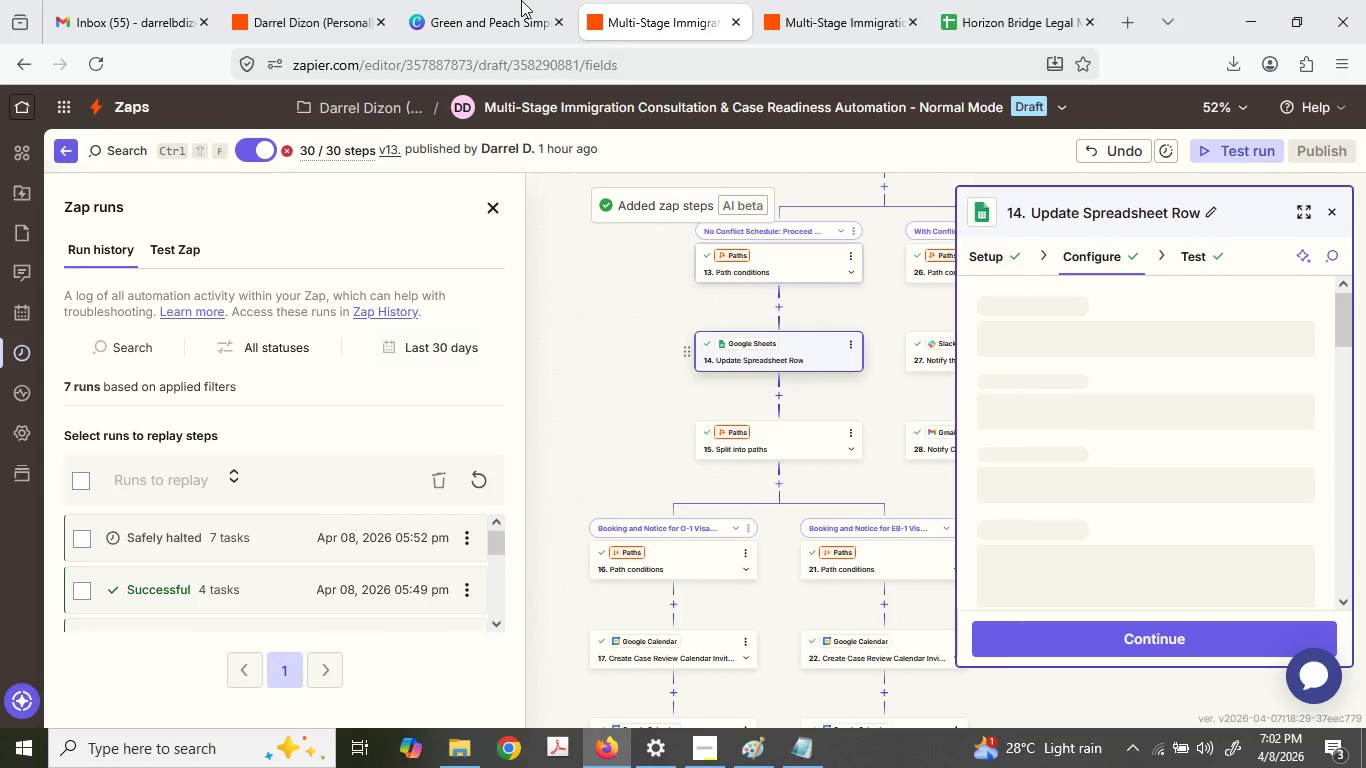 
left_click([518, 0])
 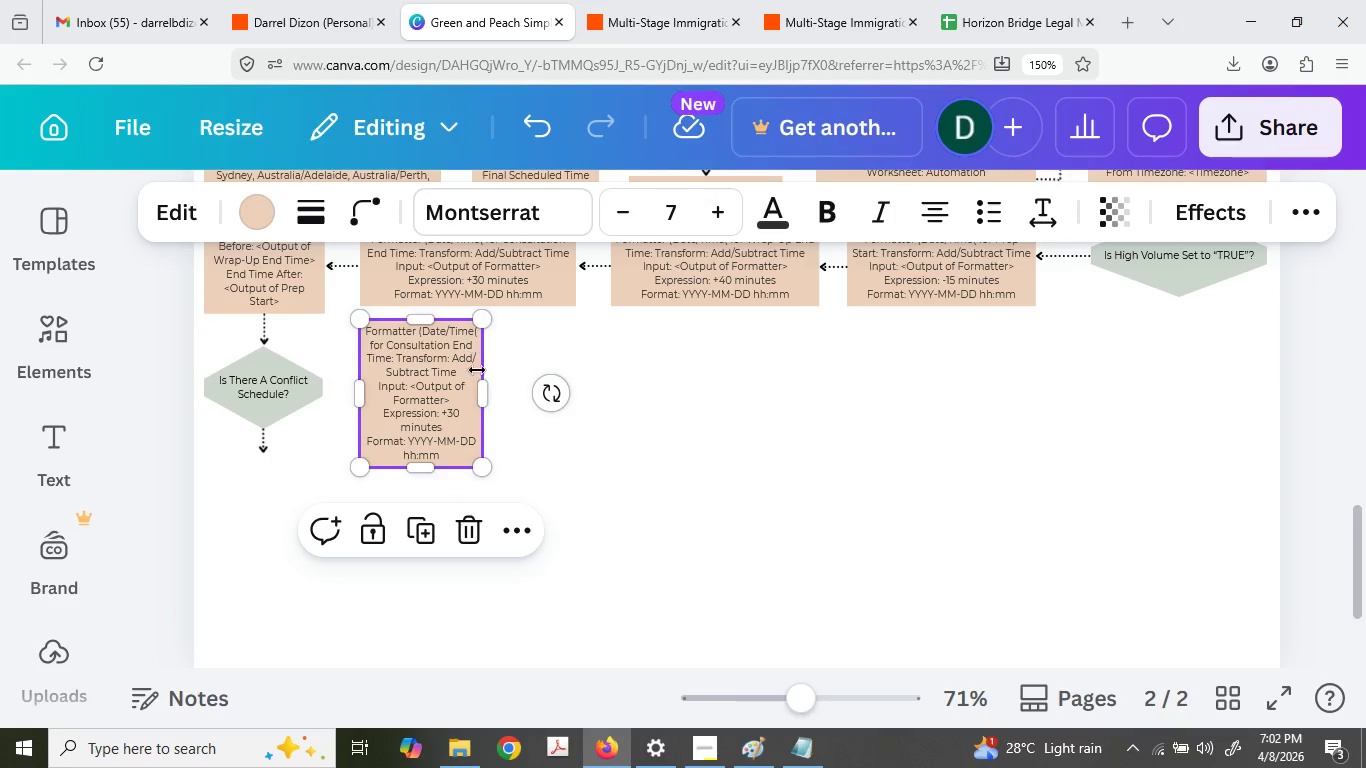 
scroll: coordinate [483, 386], scroll_direction: up, amount: 3.0
 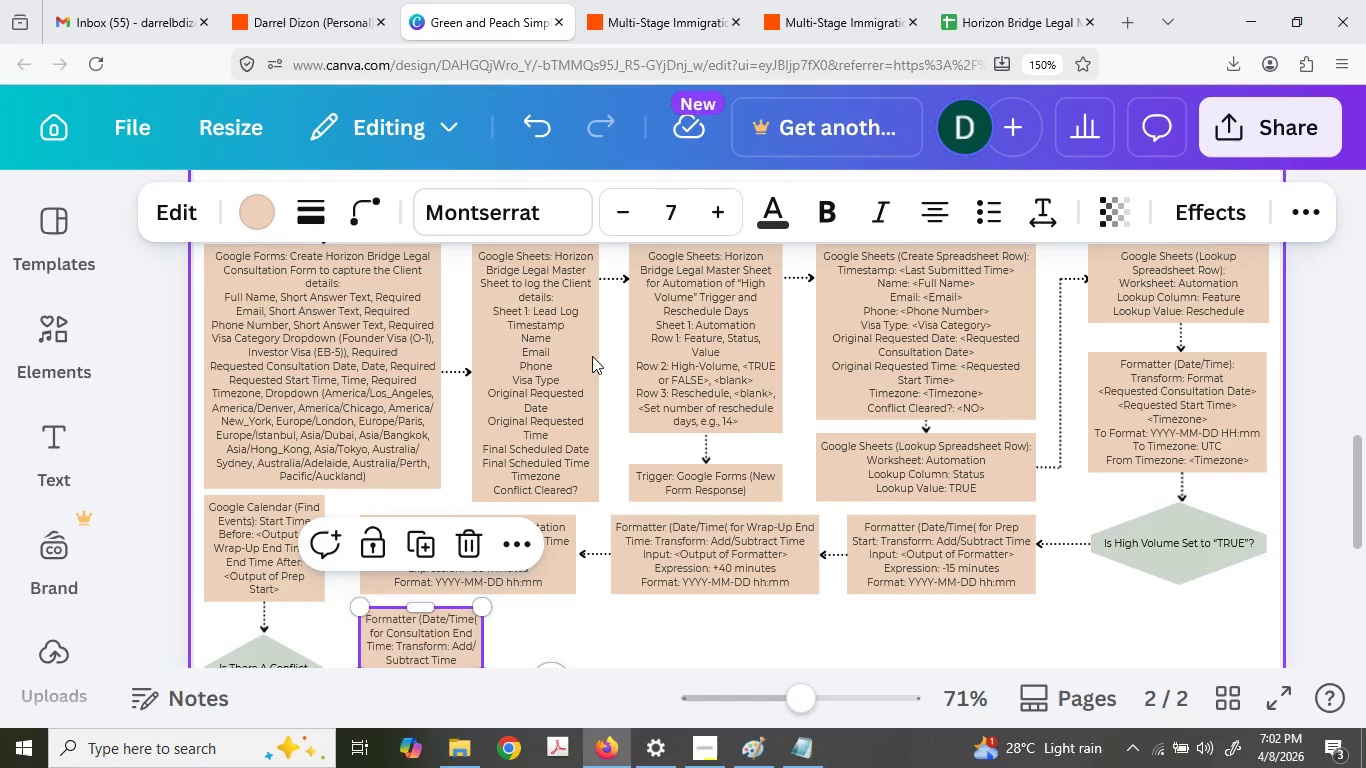 
double_click([527, 371])
 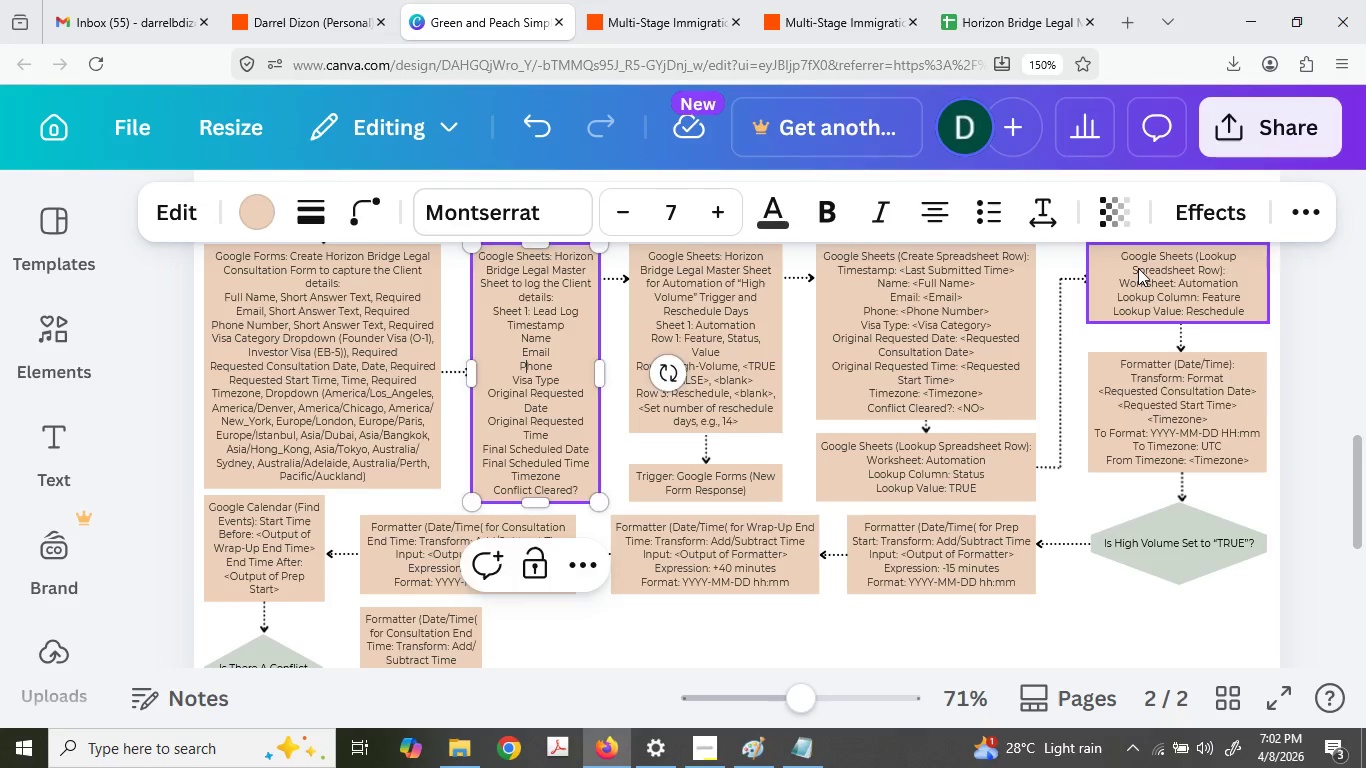 
double_click([1138, 268])
 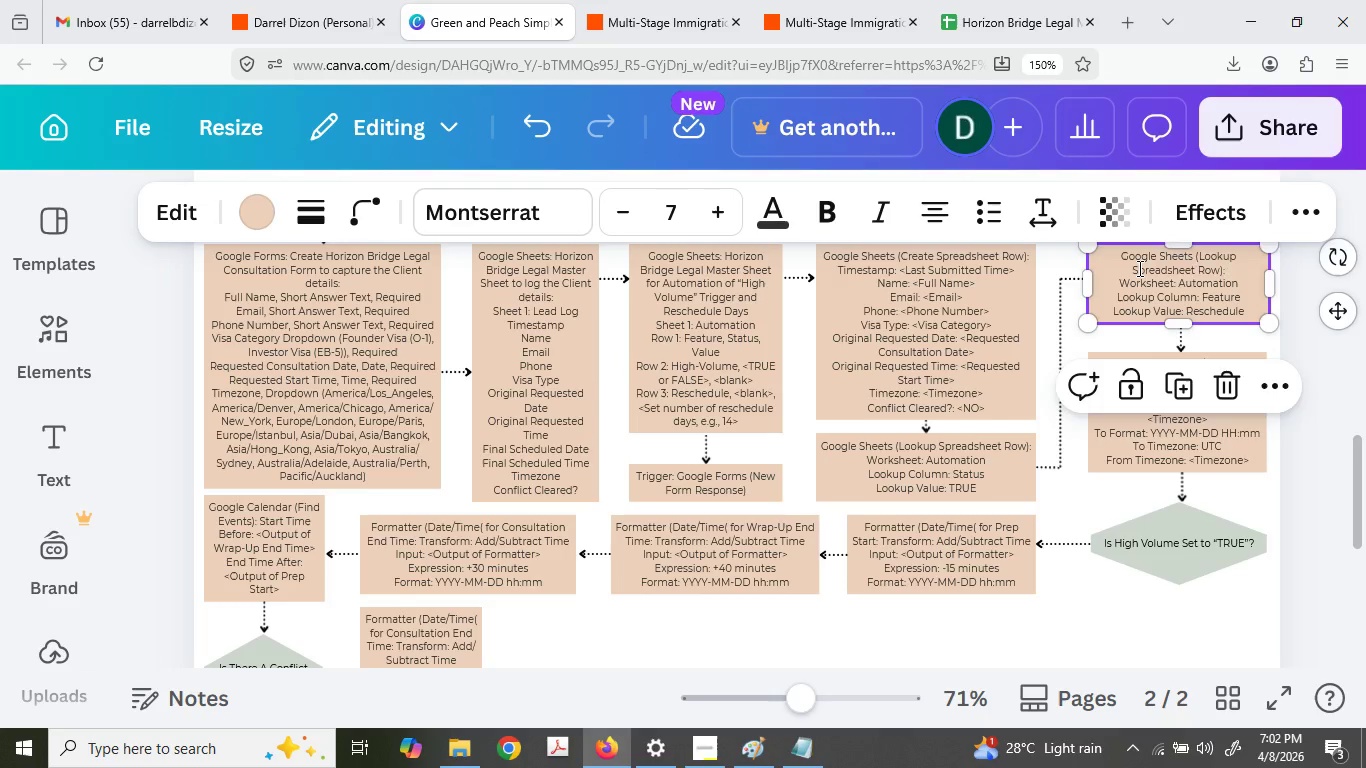 
triple_click([1138, 268])
 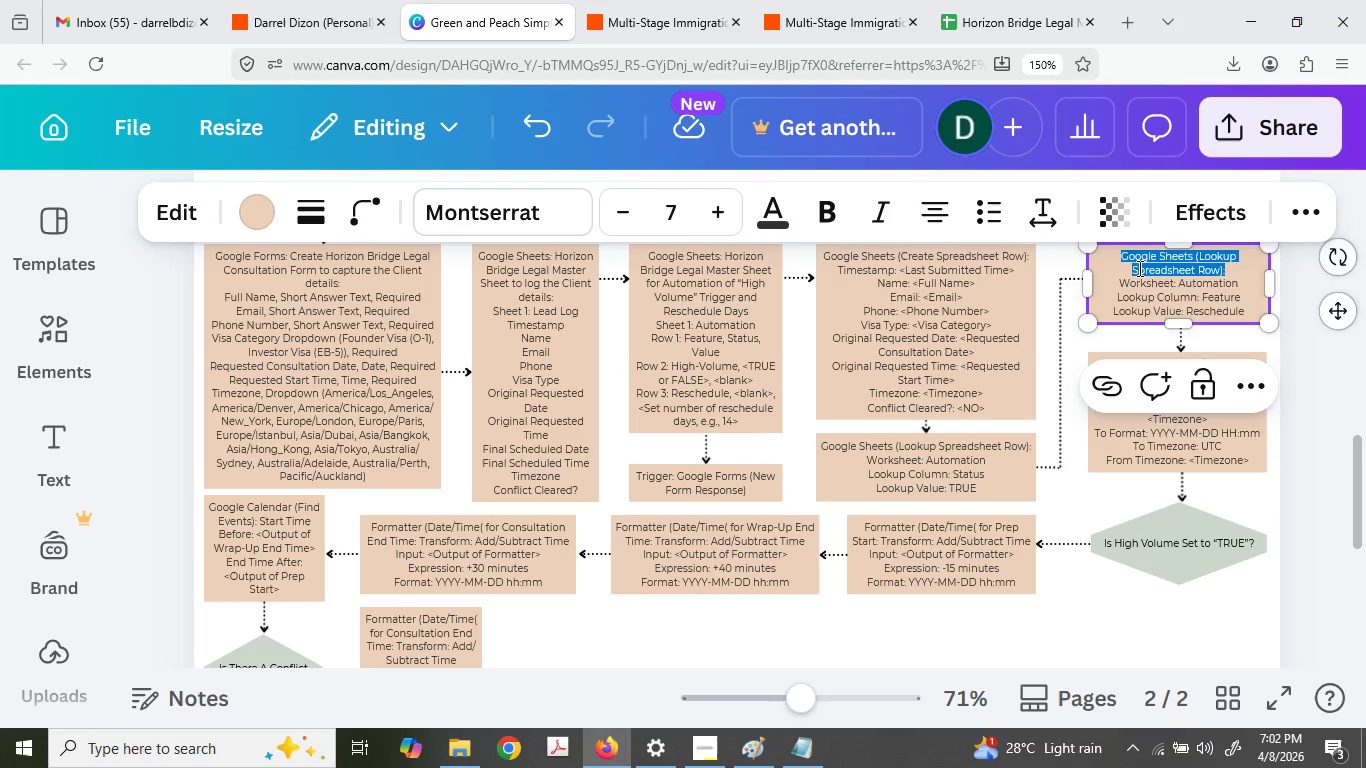 
key(Control+A)
 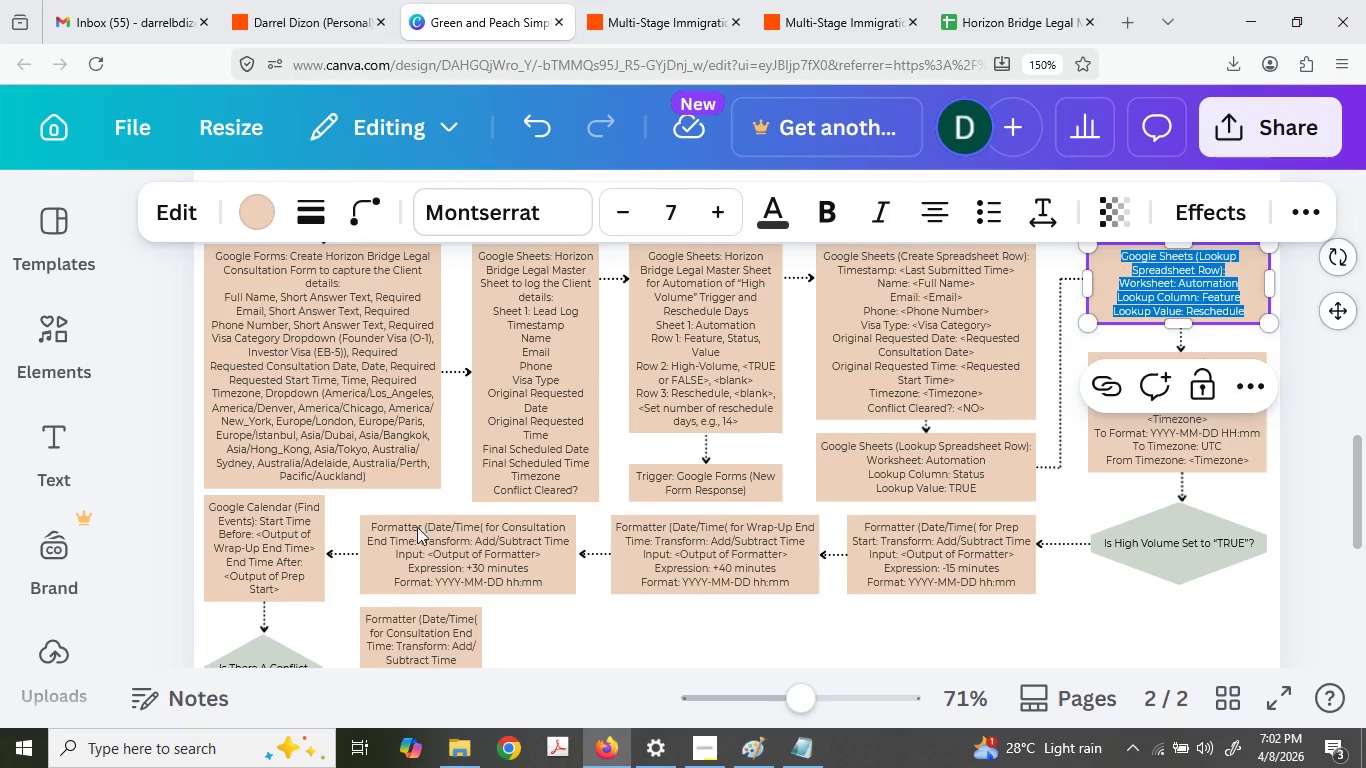 
key(Control+C)
 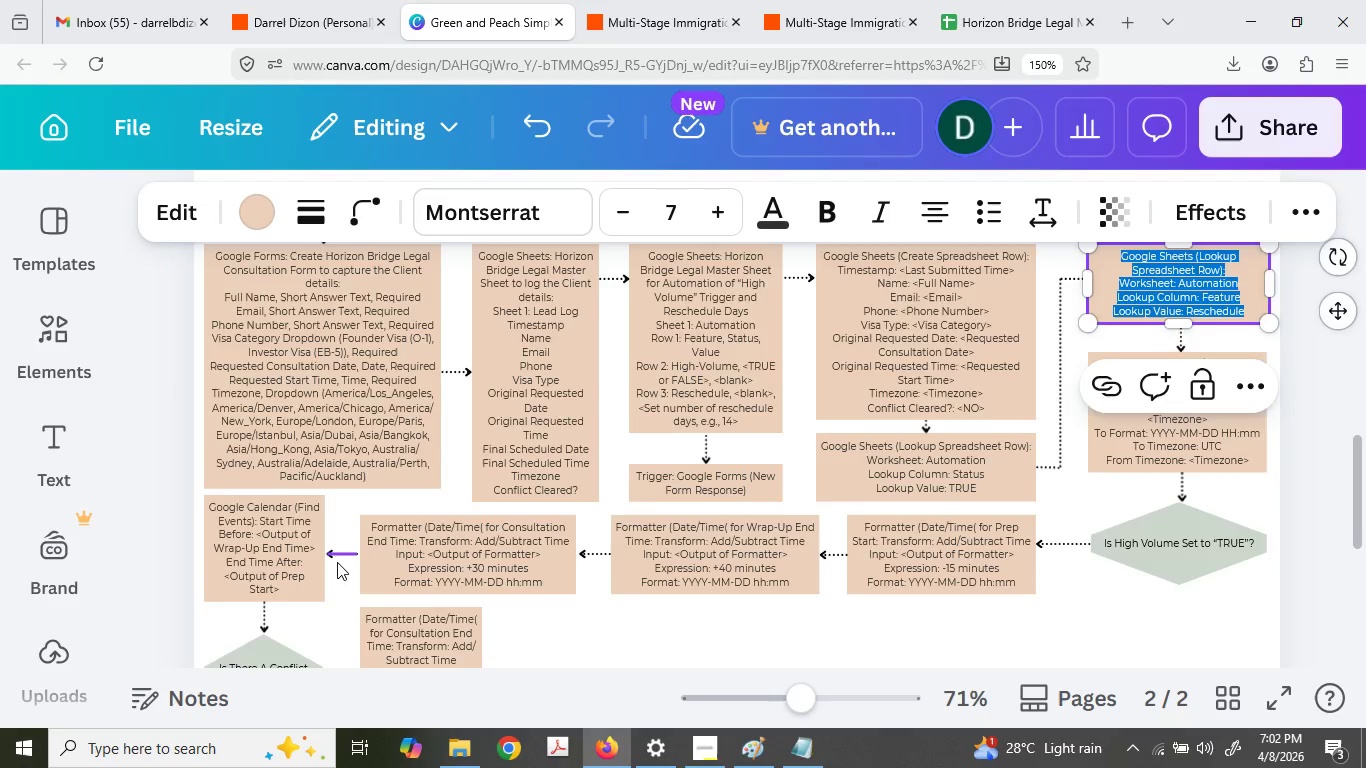 
double_click([424, 493])
 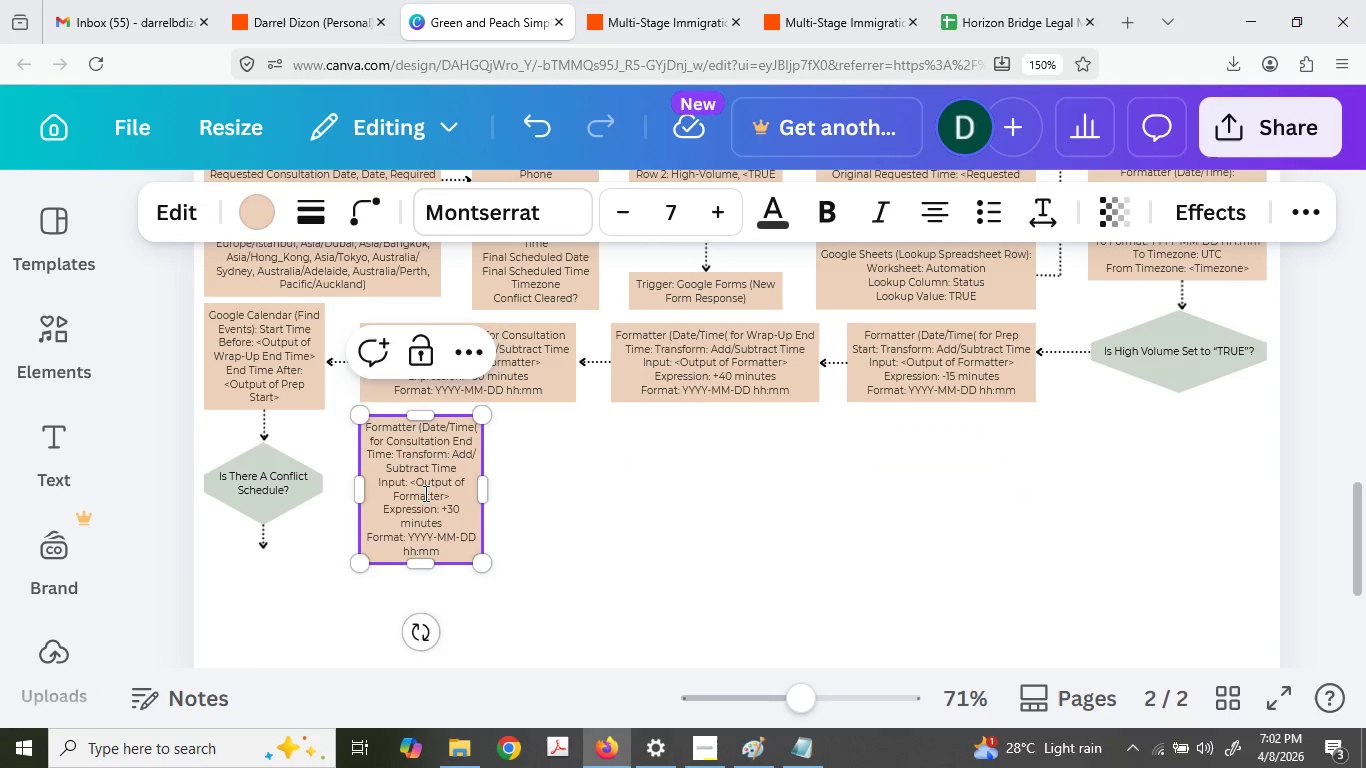 
key(Control+A)
 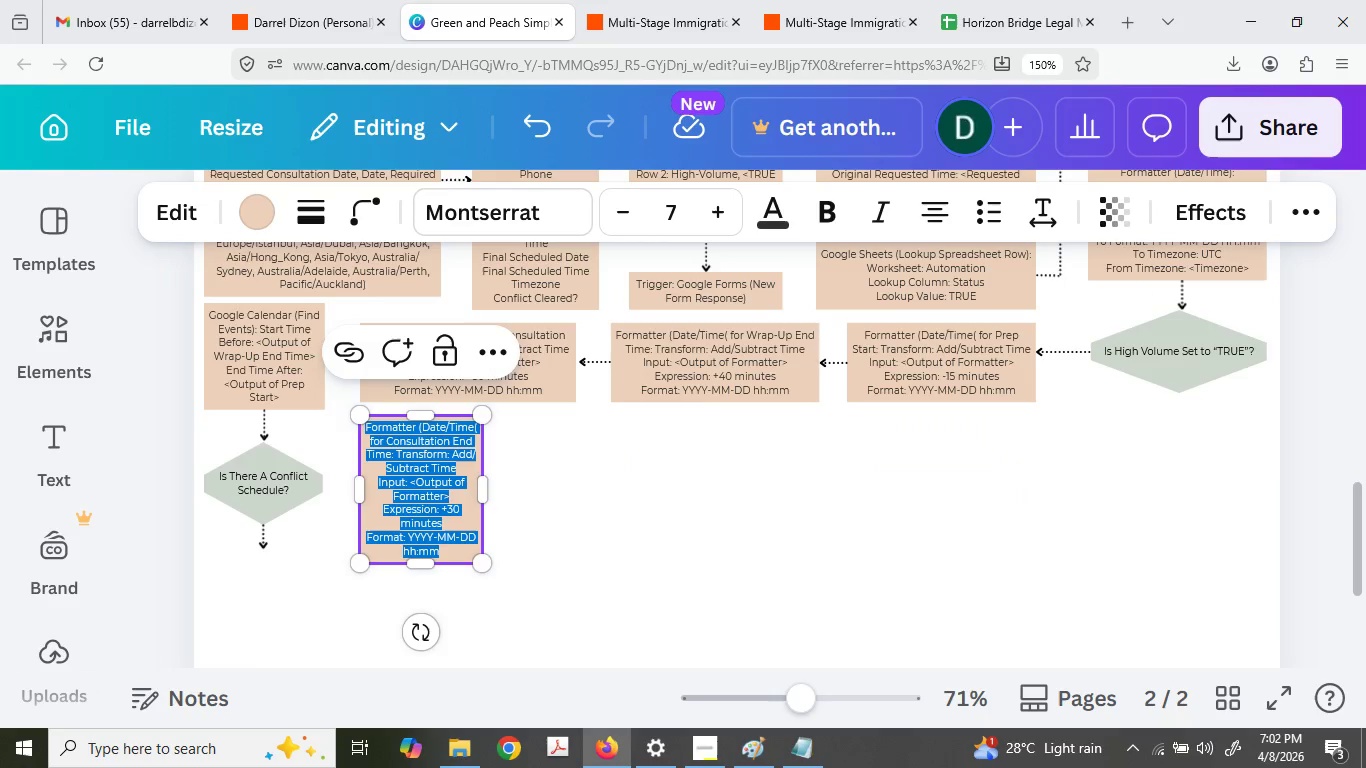 
scroll: coordinate [337, 562], scroll_direction: down, amount: 2.0
 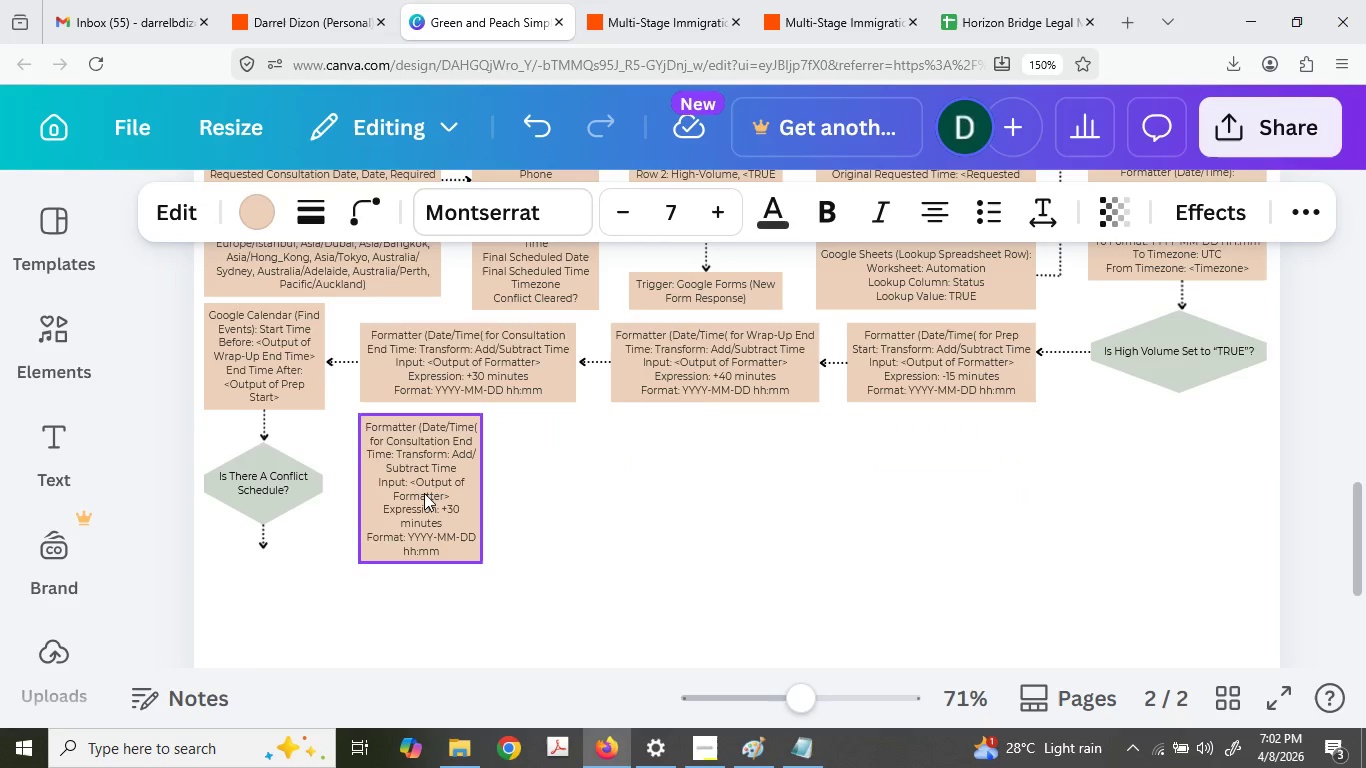 
key(Control+V)
 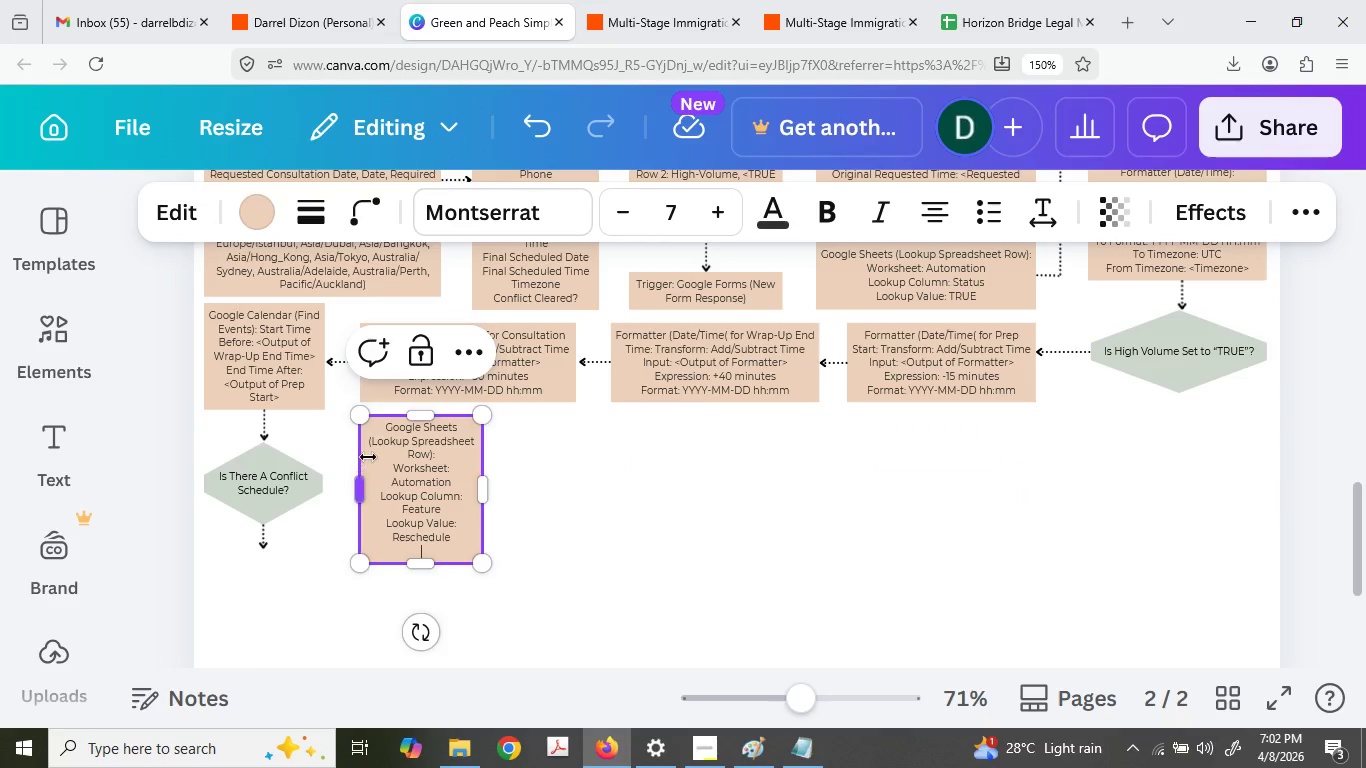 
double_click([387, 444])
 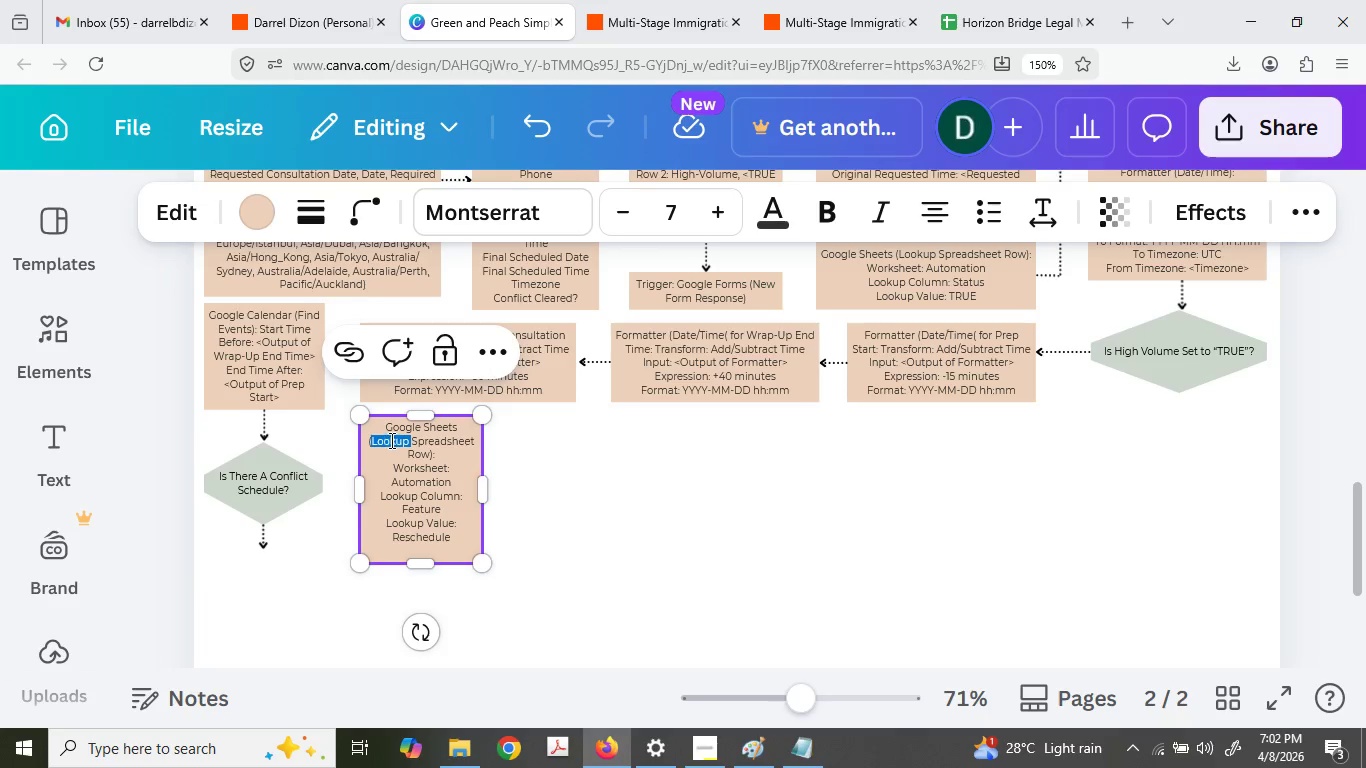 
type(Update )
 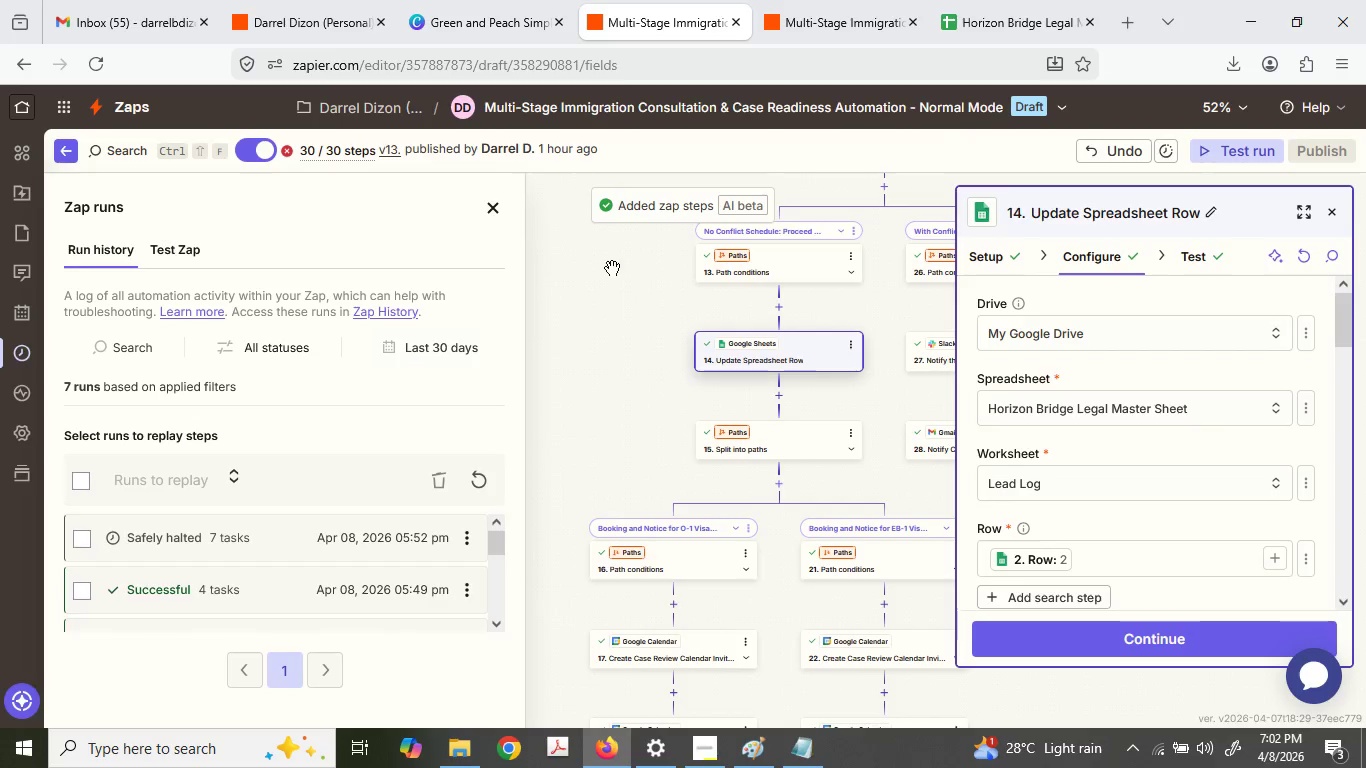 
scroll: coordinate [1128, 429], scroll_direction: down, amount: 2.0
 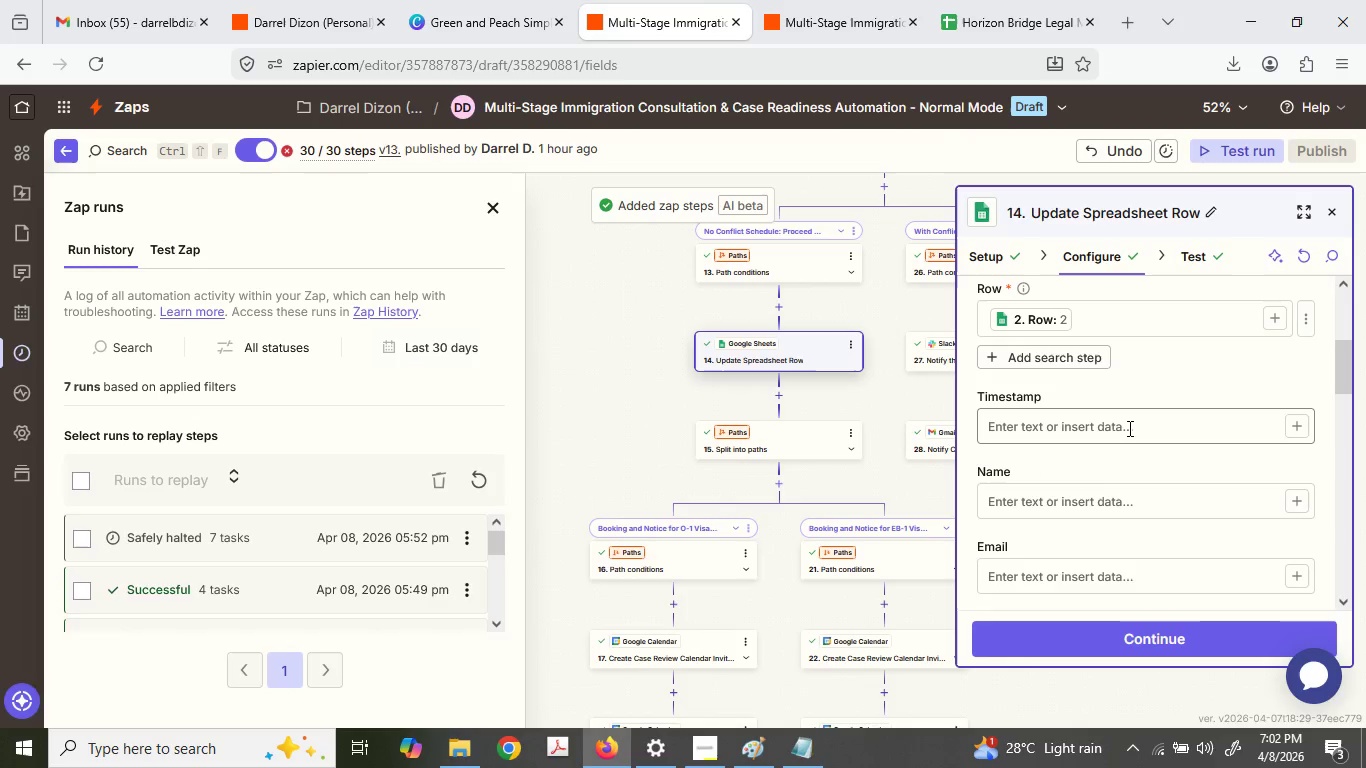 
left_click([526, 0])
 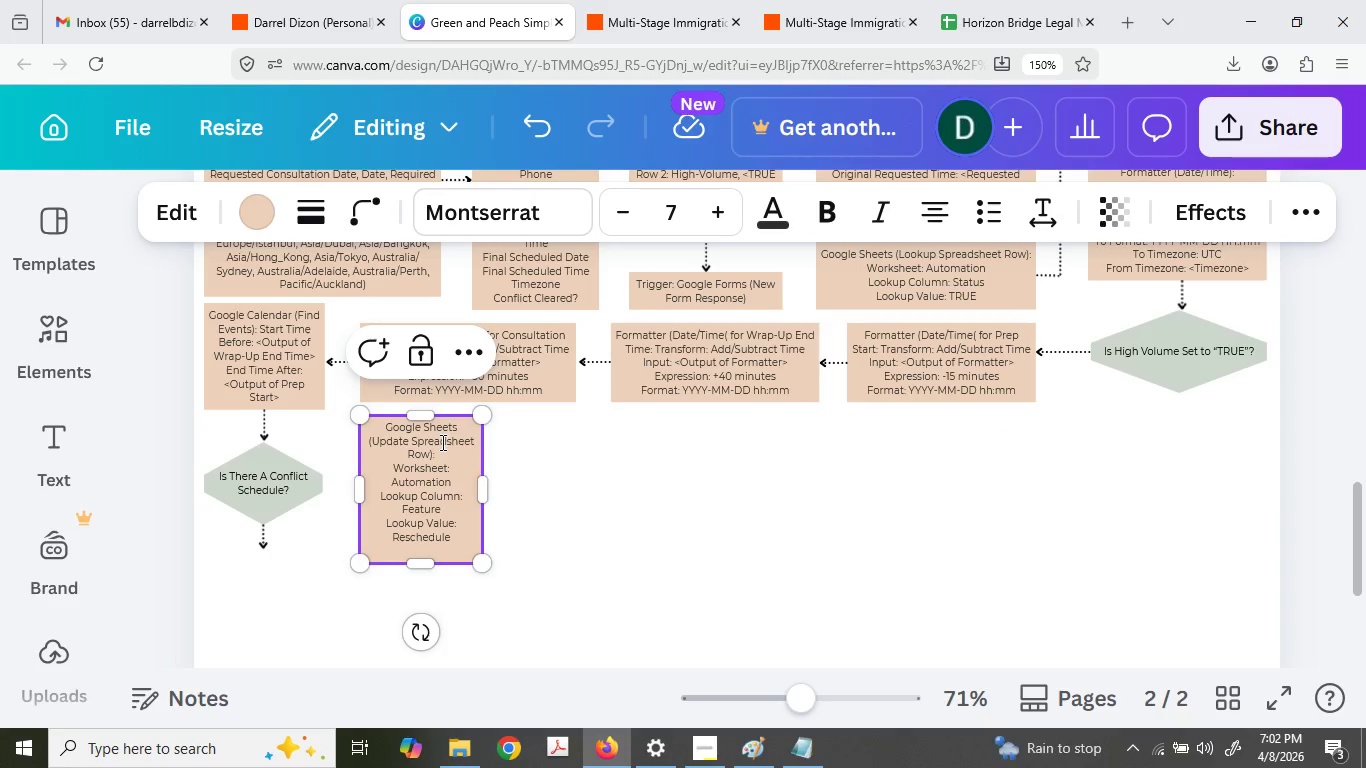 
scroll: coordinate [1128, 428], scroll_direction: down, amount: 3.0
 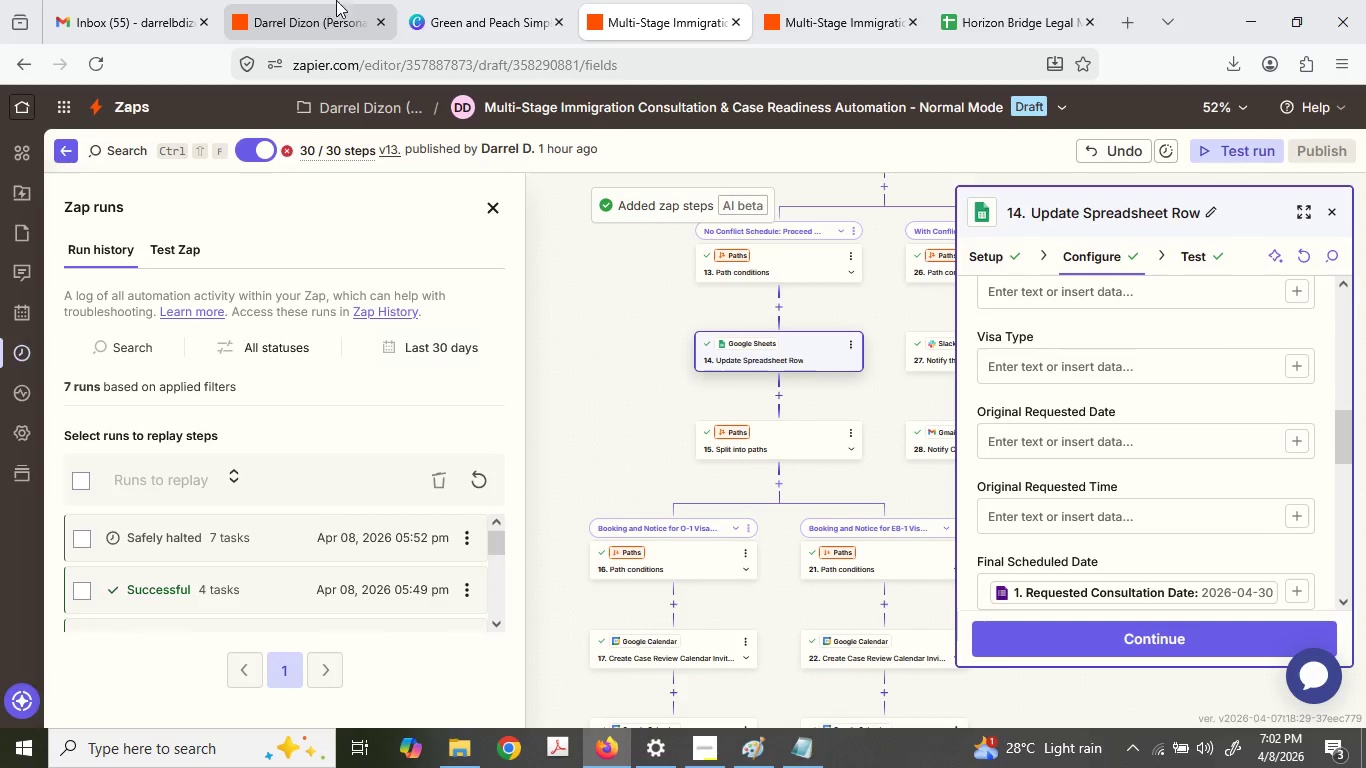 
left_click([431, 449])
 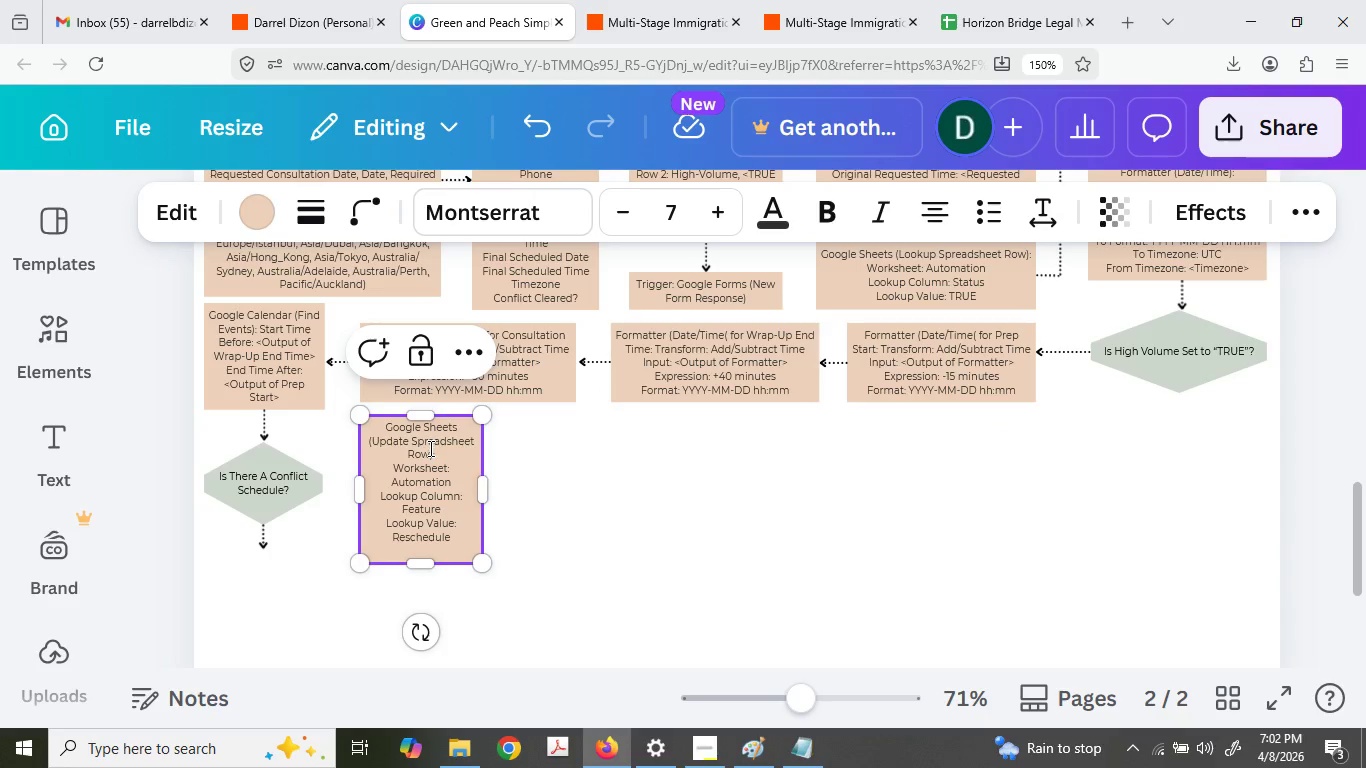 
left_click_drag(start_coordinate=[428, 448], to_coordinate=[421, 470])
 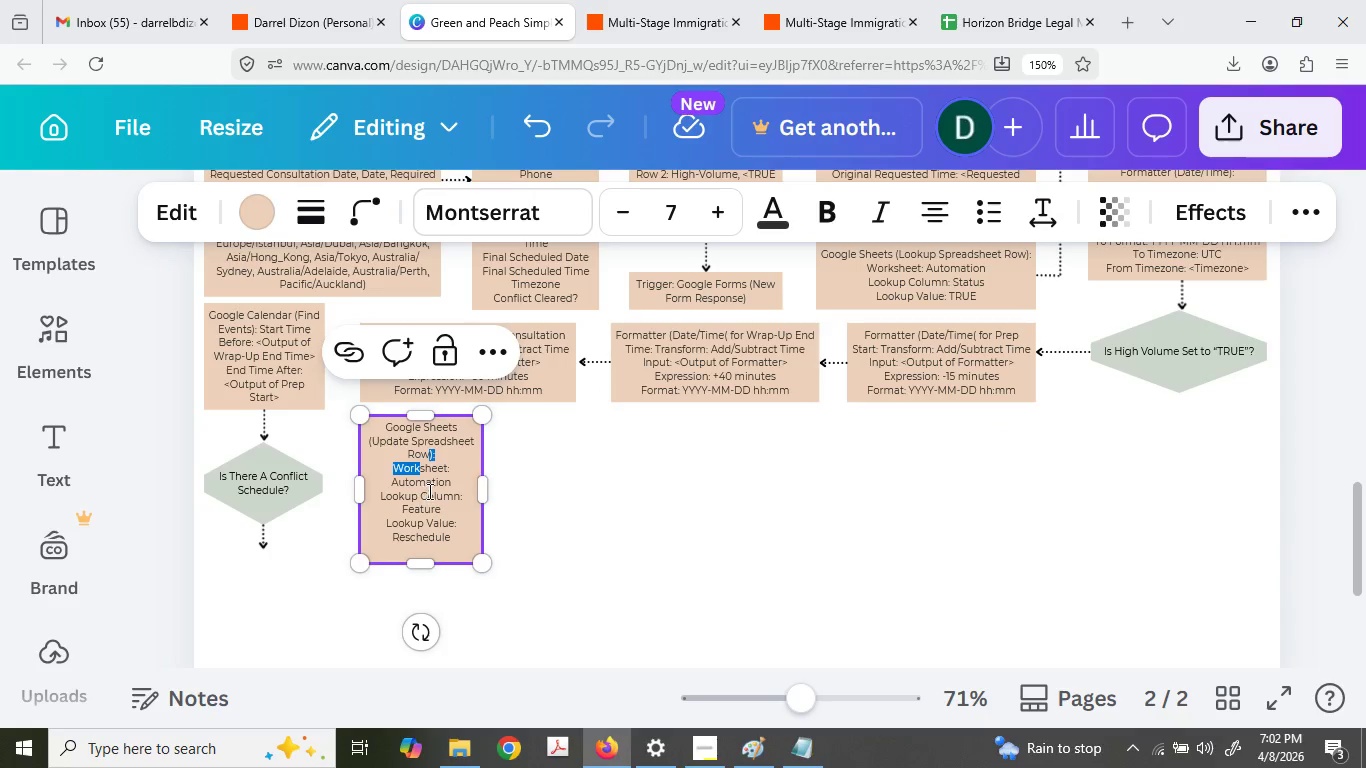 
left_click([428, 491])
 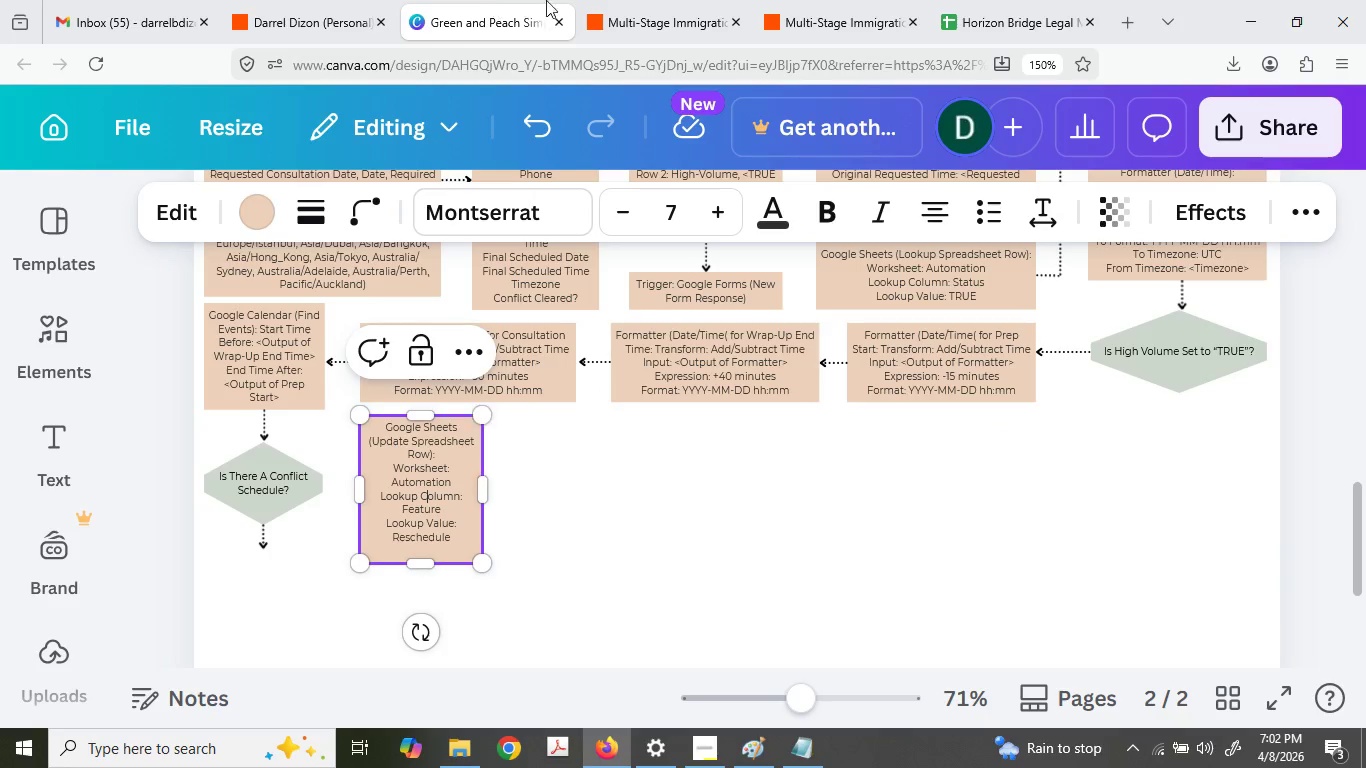 
left_click([589, 0])
 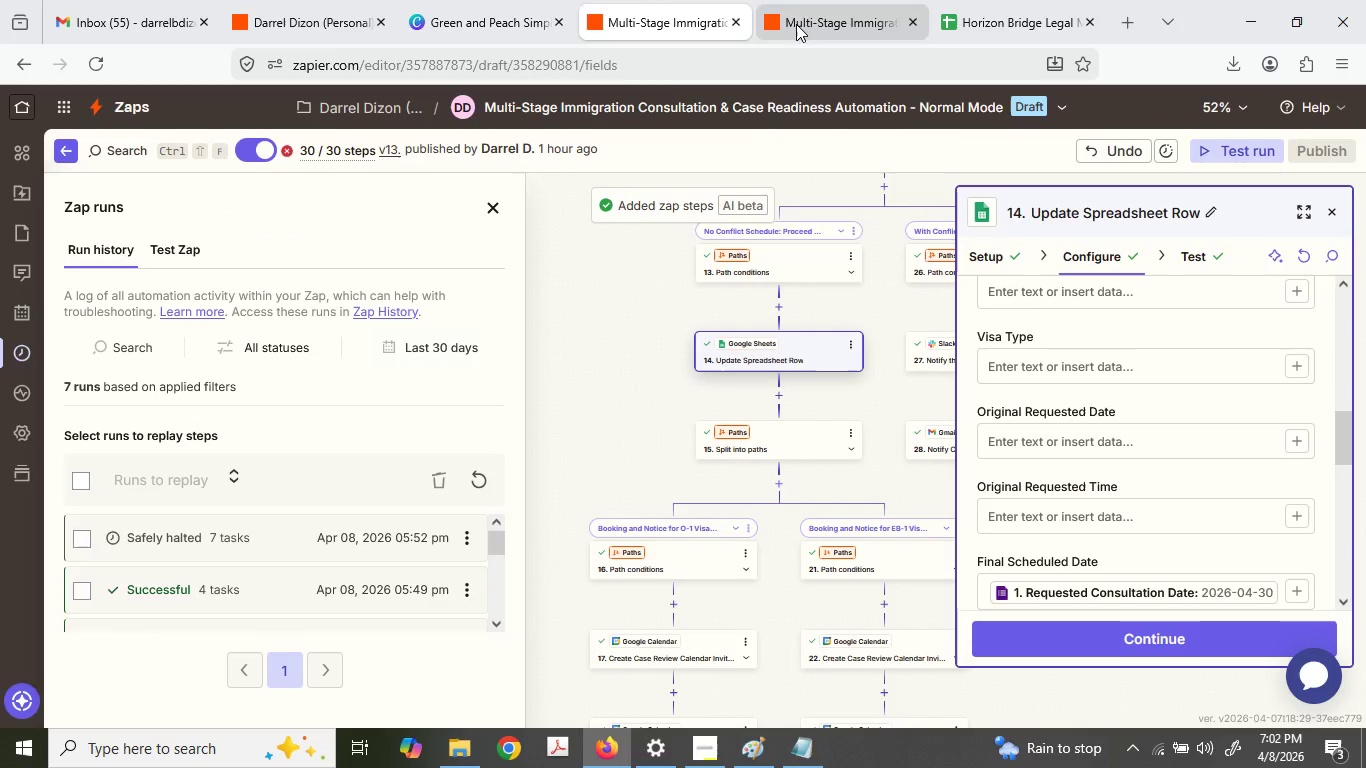 
left_click([516, 0])
 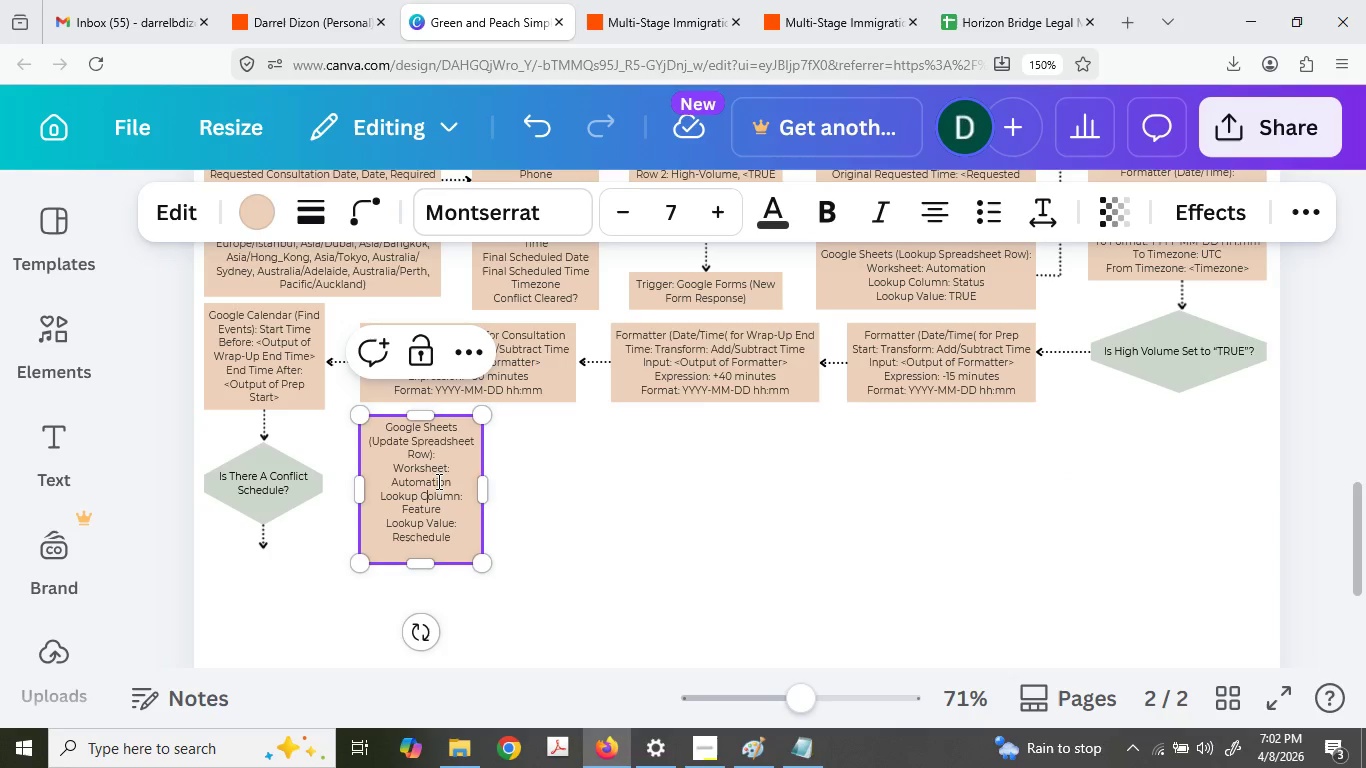 
double_click([435, 482])
 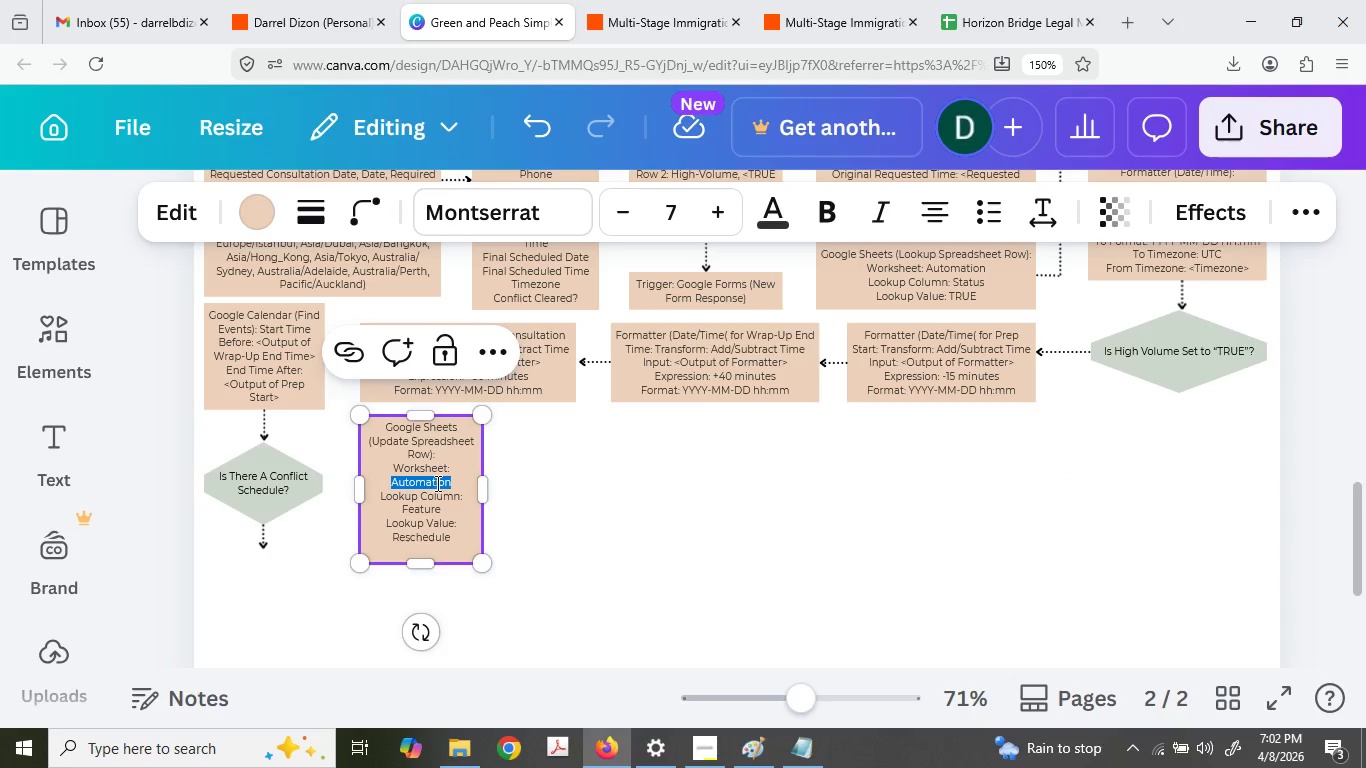 
type(Lead Log)
 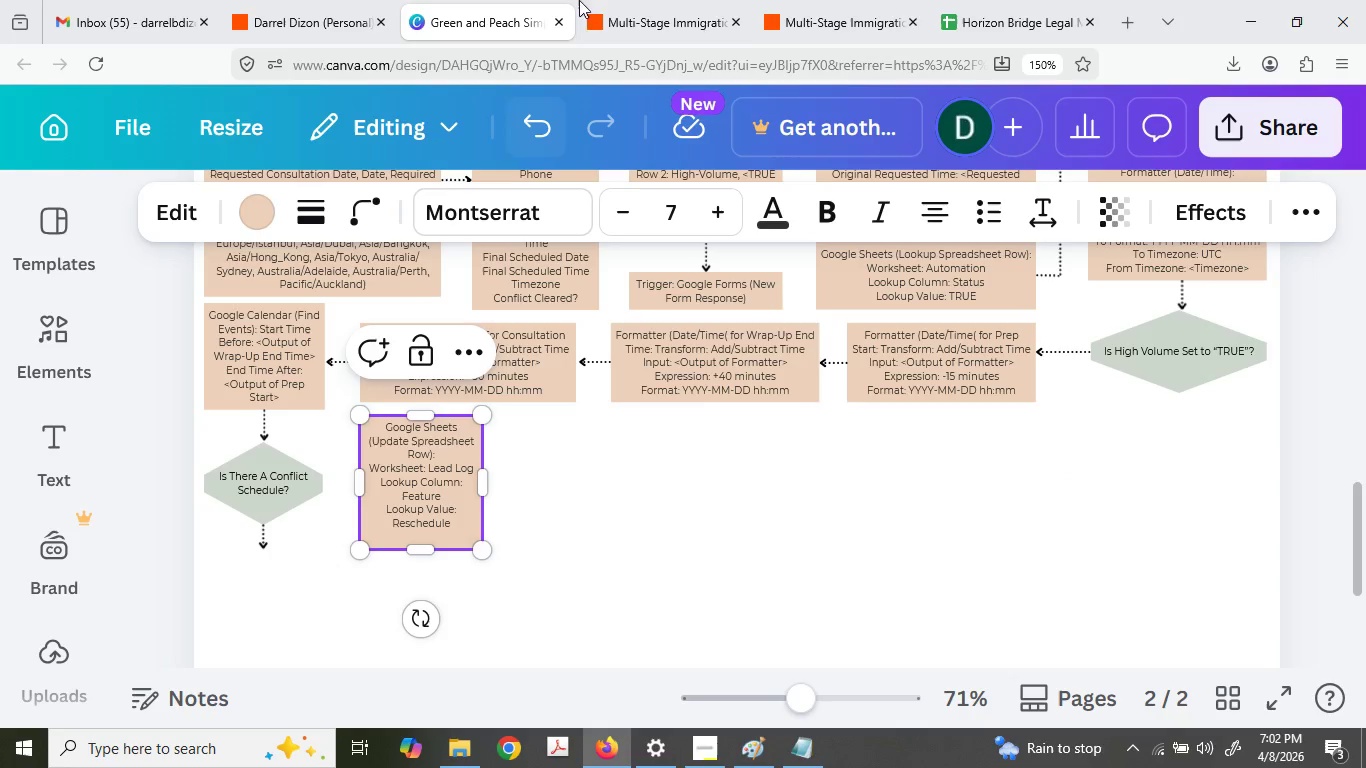 
left_click([660, 0])
 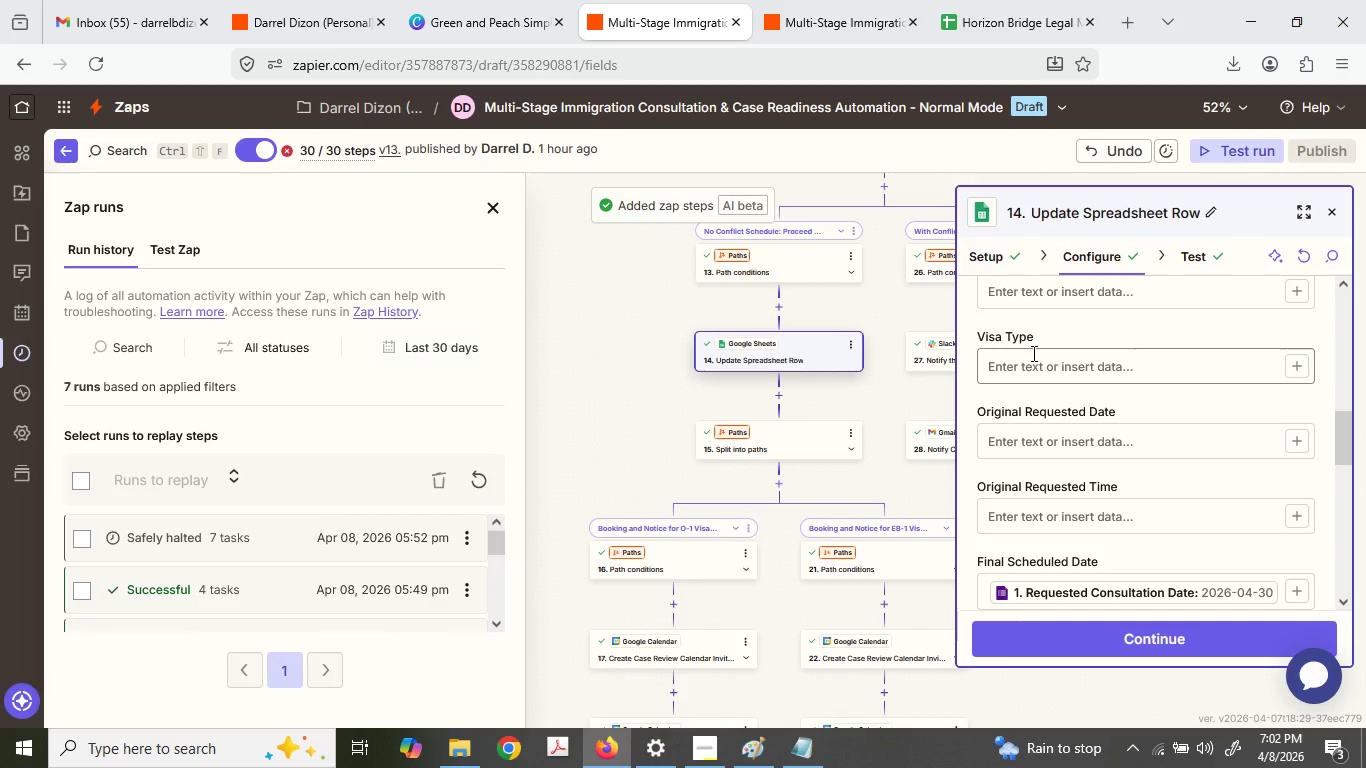 
scroll: coordinate [1032, 361], scroll_direction: up, amount: 1.0
 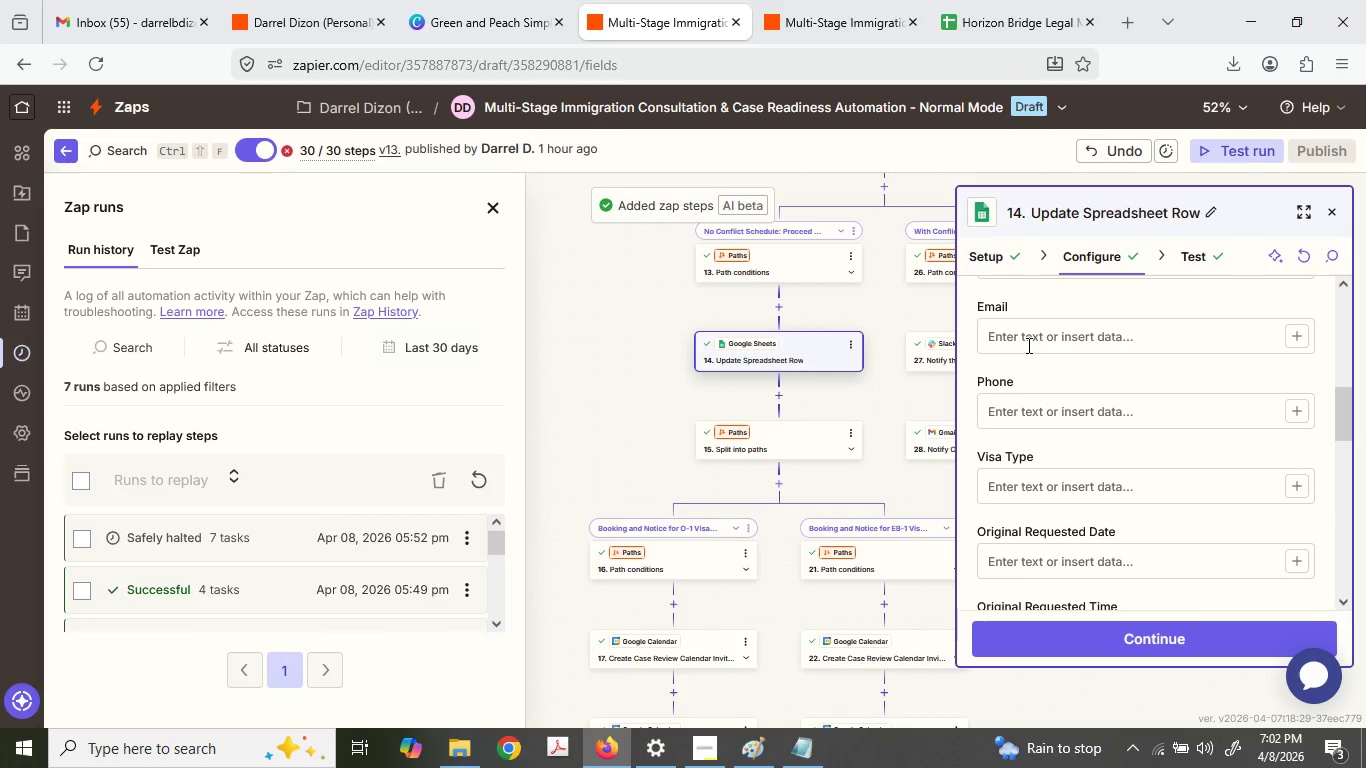 
scroll: coordinate [1047, 373], scroll_direction: down, amount: 4.0
 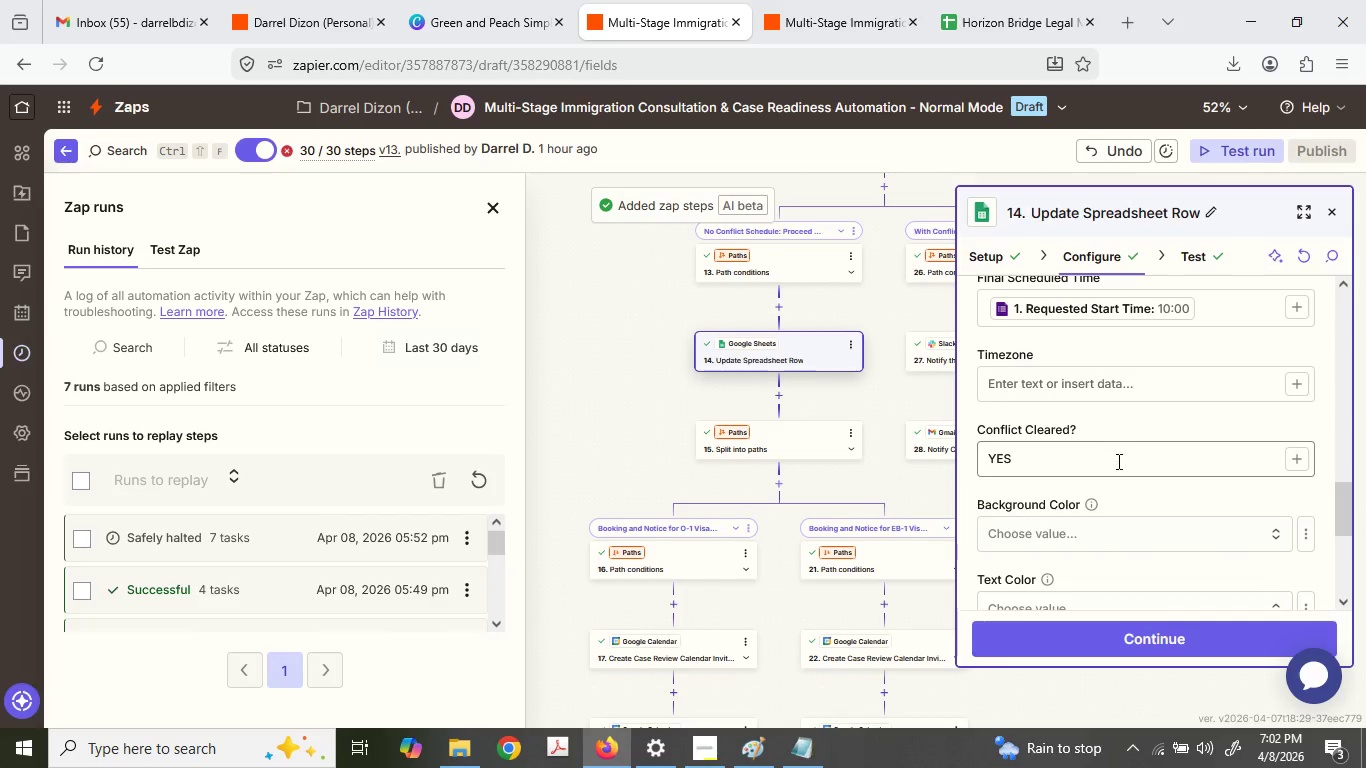 
scroll: coordinate [1123, 456], scroll_direction: up, amount: 1.0
 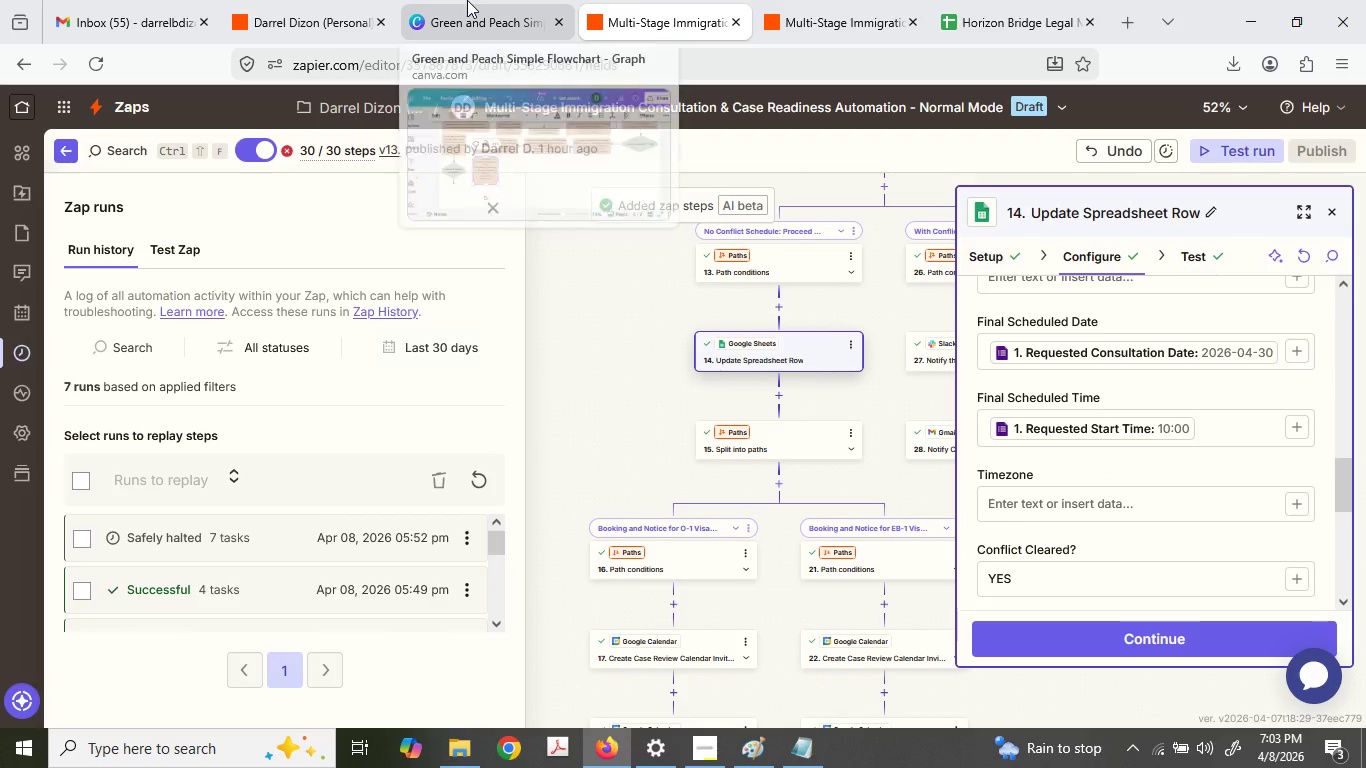 
left_click([467, 0])
 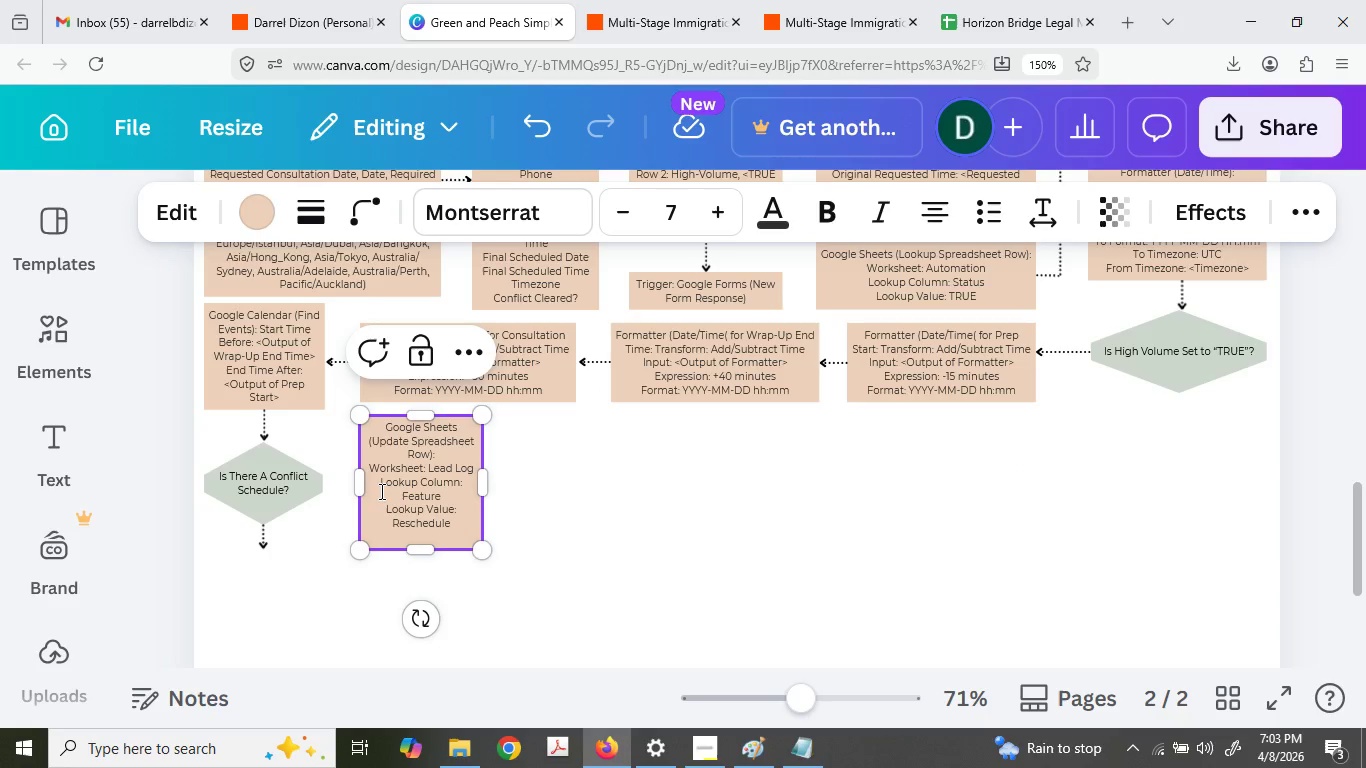 
left_click_drag(start_coordinate=[380, 485], to_coordinate=[479, 524])
 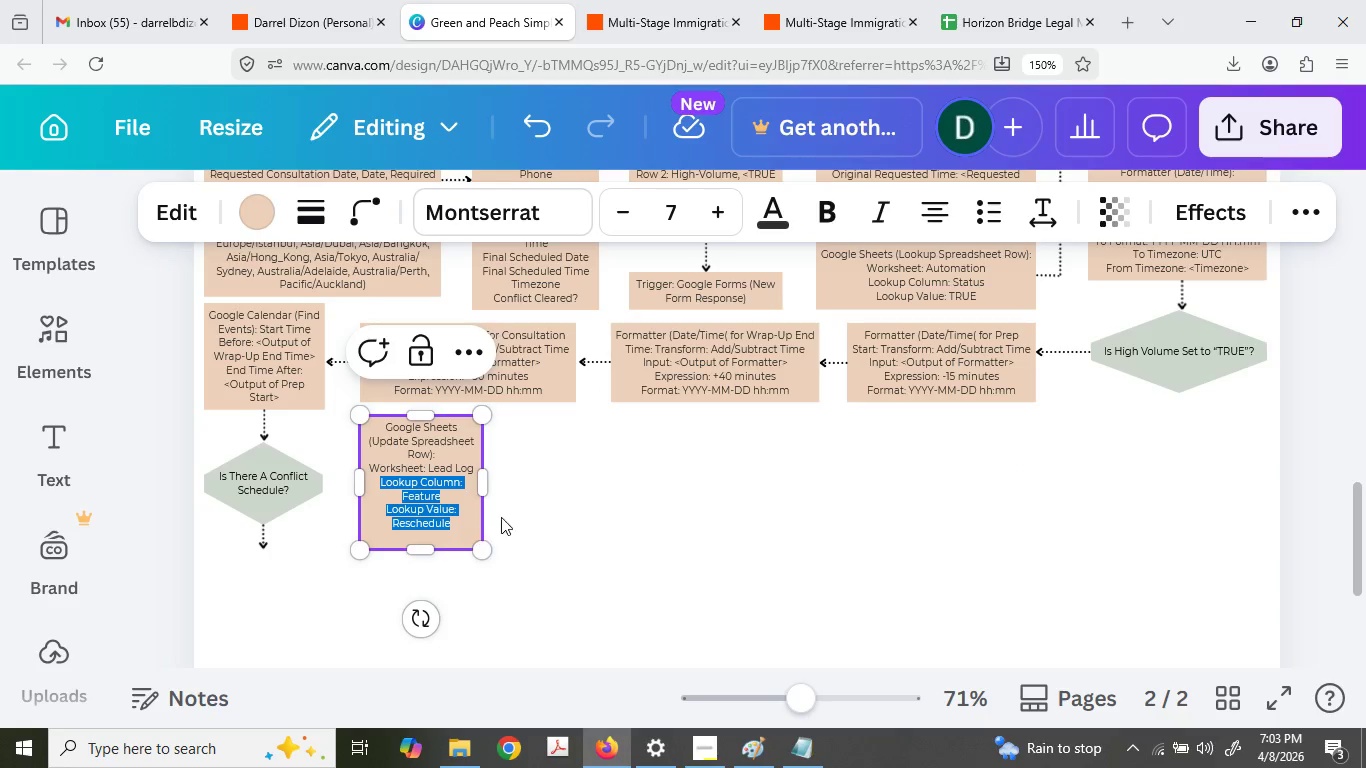 
type(Fina)
key(Backspace)
key(Backspace)
key(Backspace)
key(Backspace)
key(Backspace)
 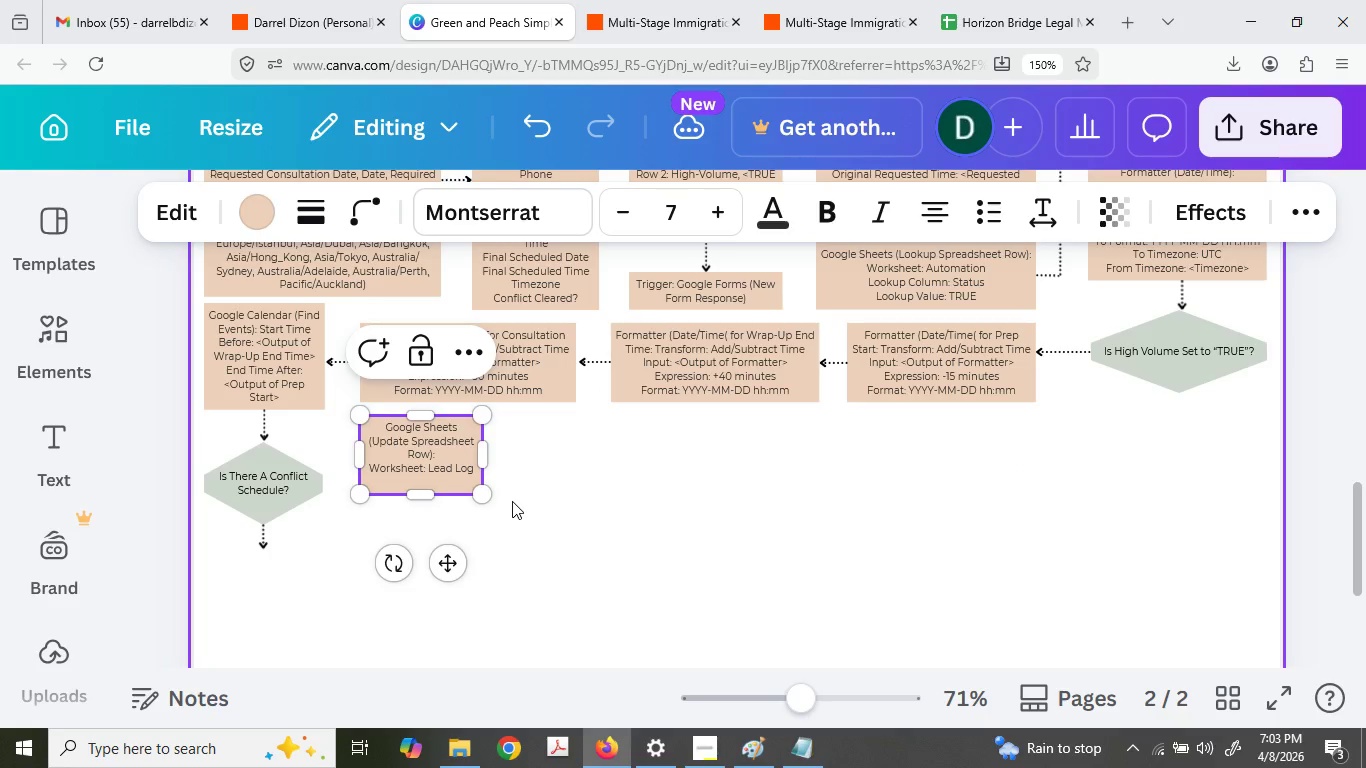 
key(Enter)
 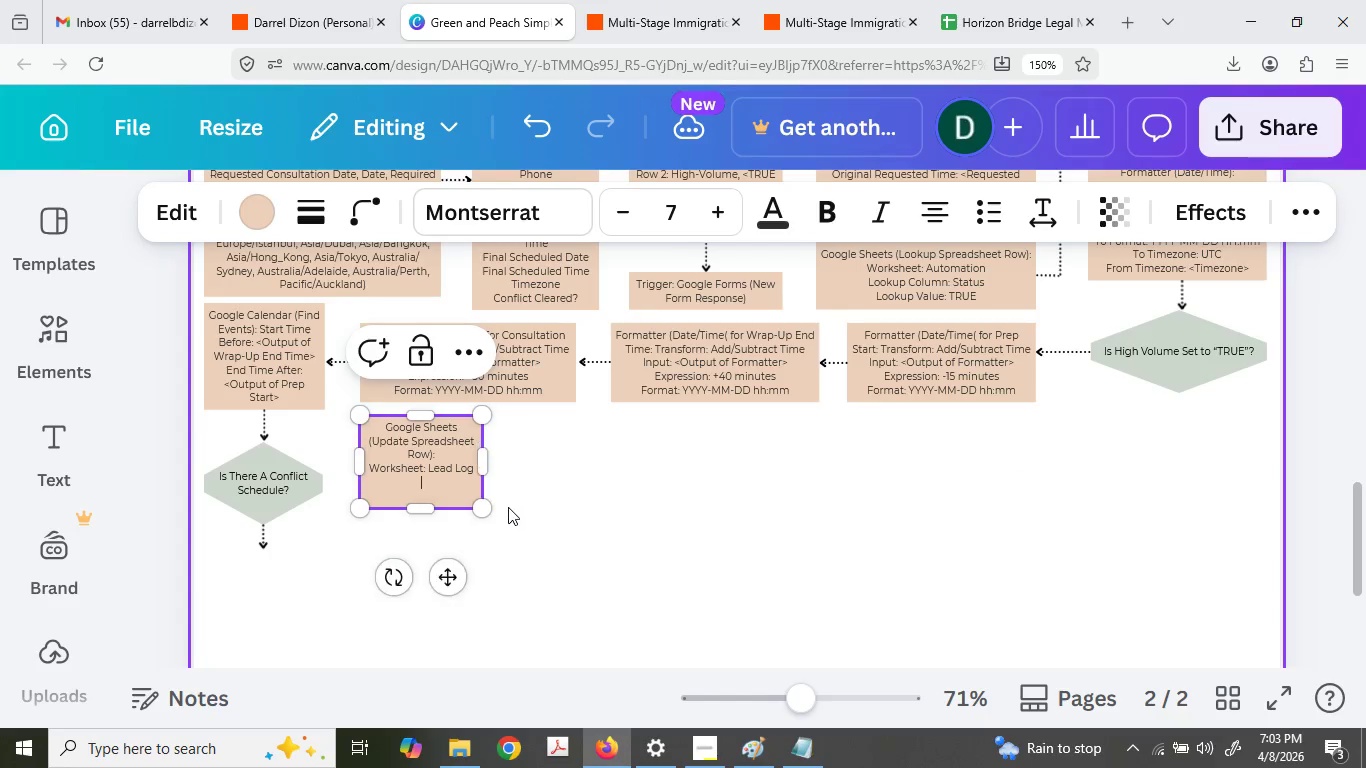 
type(Fina;)
key(Backspace)
type(;)
 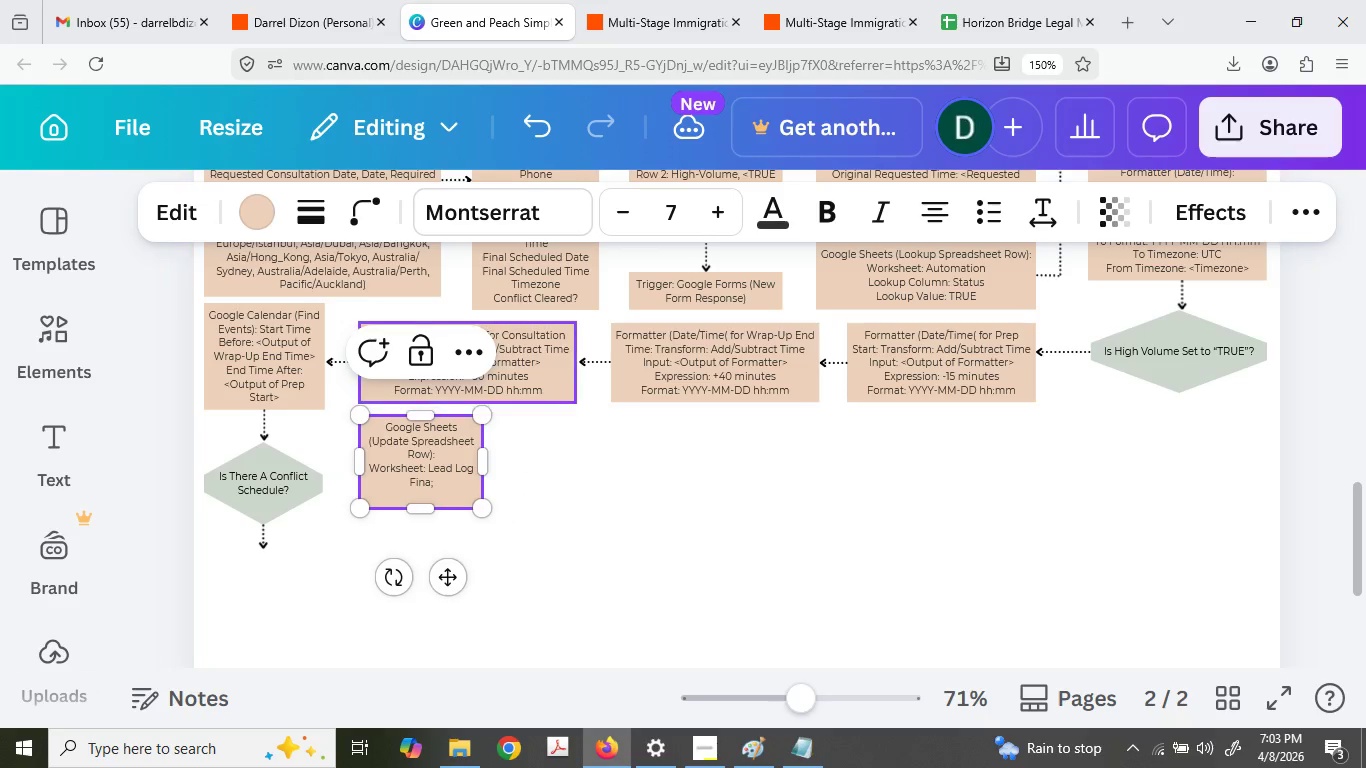 
type( )
key(Backspace)
key(Backspace)
type(l Schedle)
key(Backspace)
key(Backspace)
 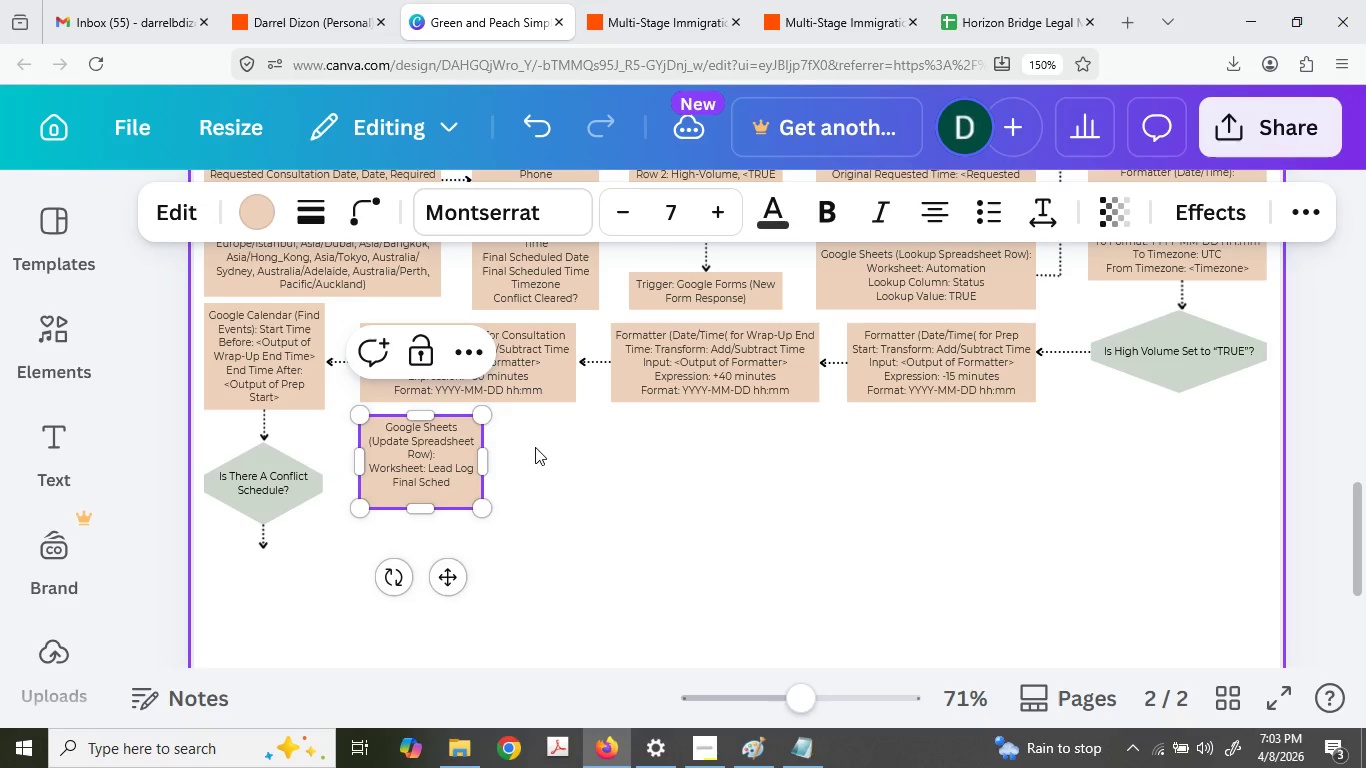 
type(uled Date)
 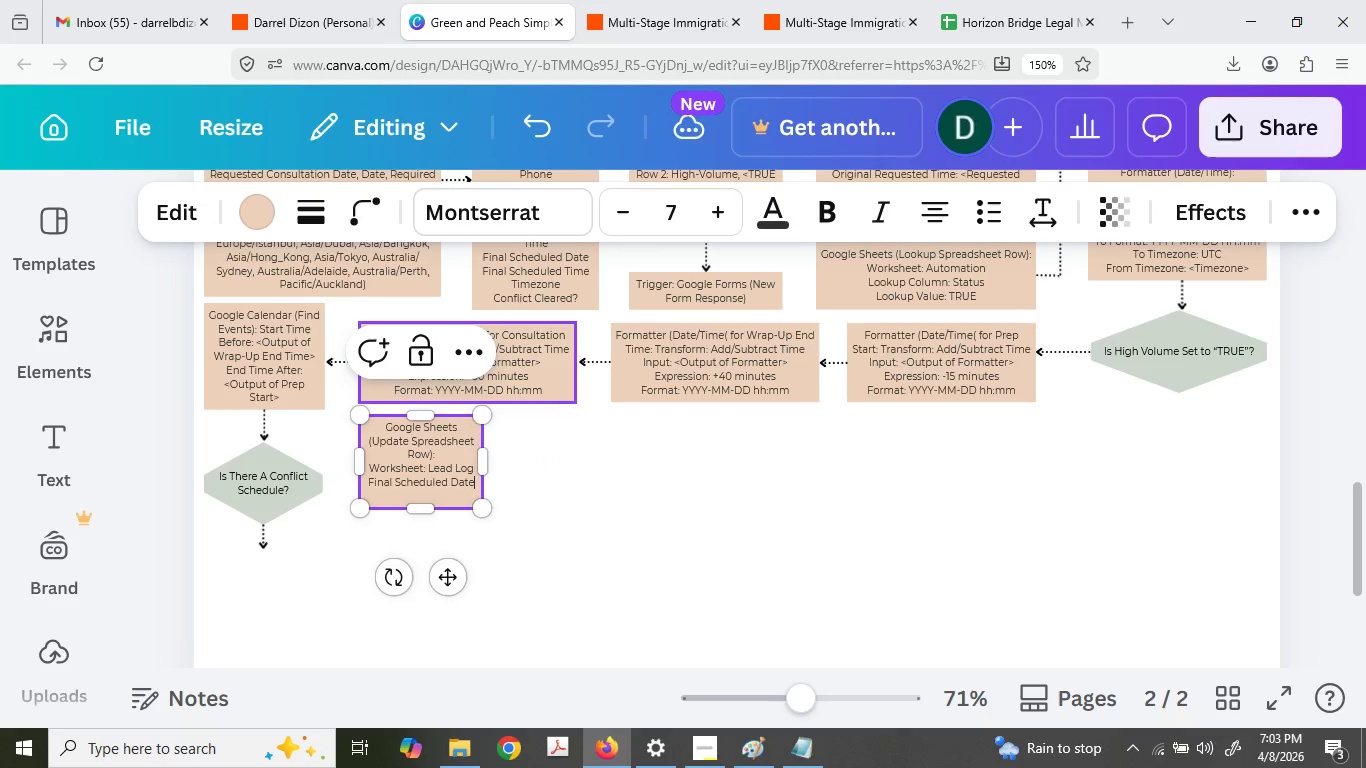 
key(Shift+Semicolon)
 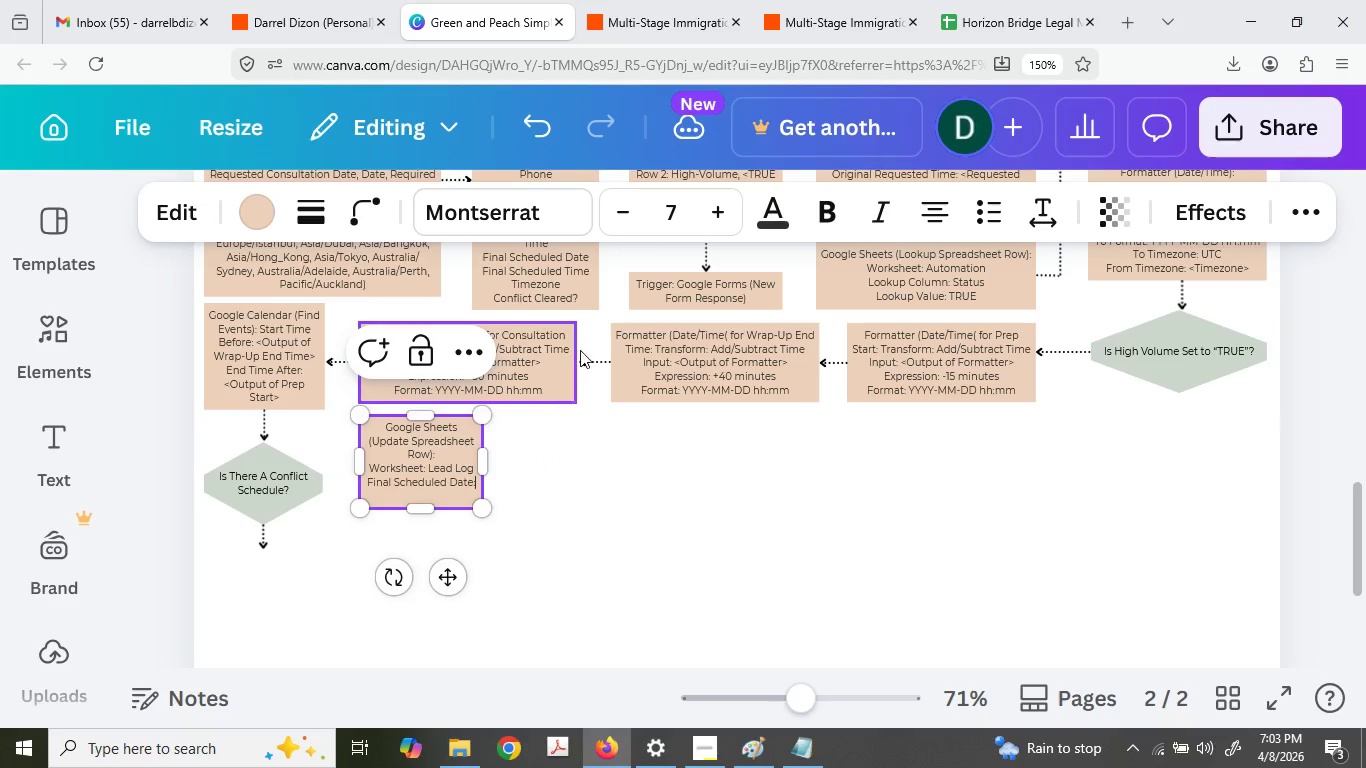 
key(Space)
 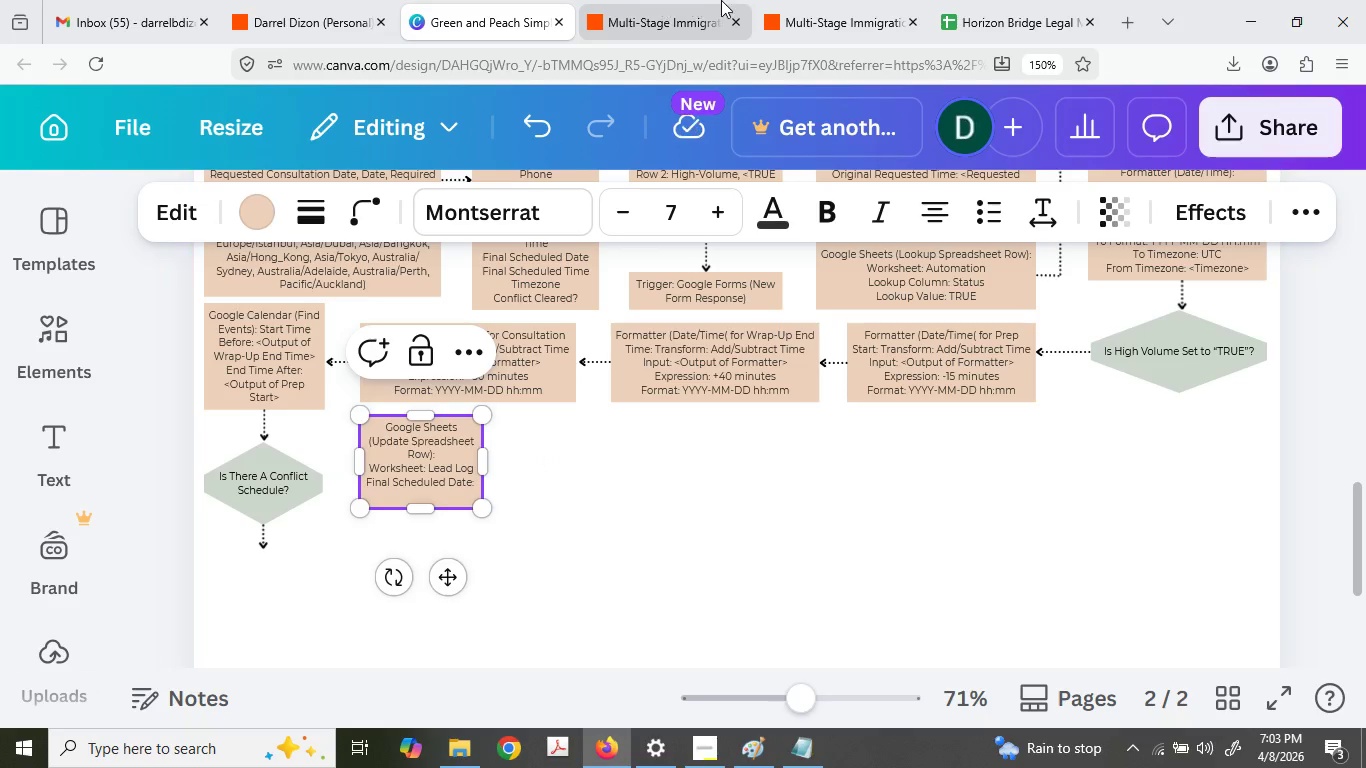 
left_click([726, 0])
 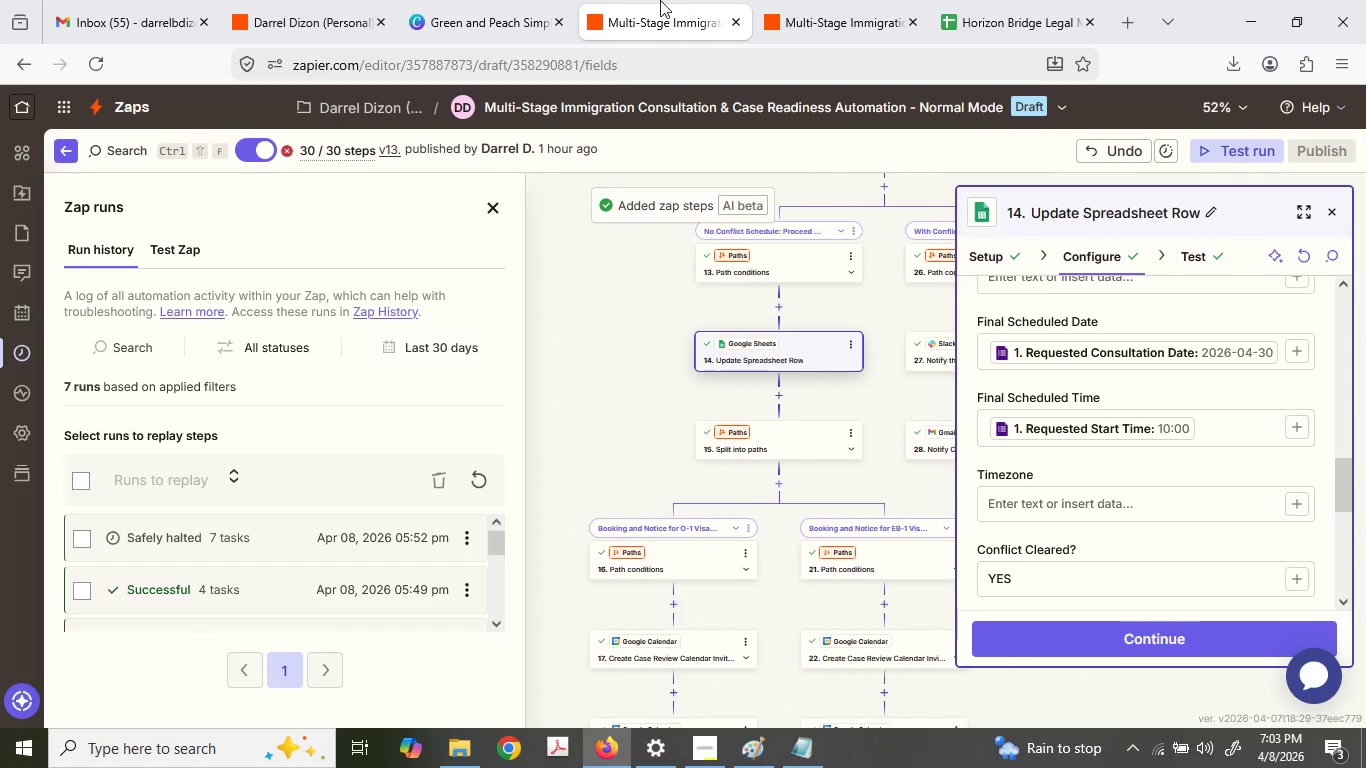 
left_click([500, 0])
 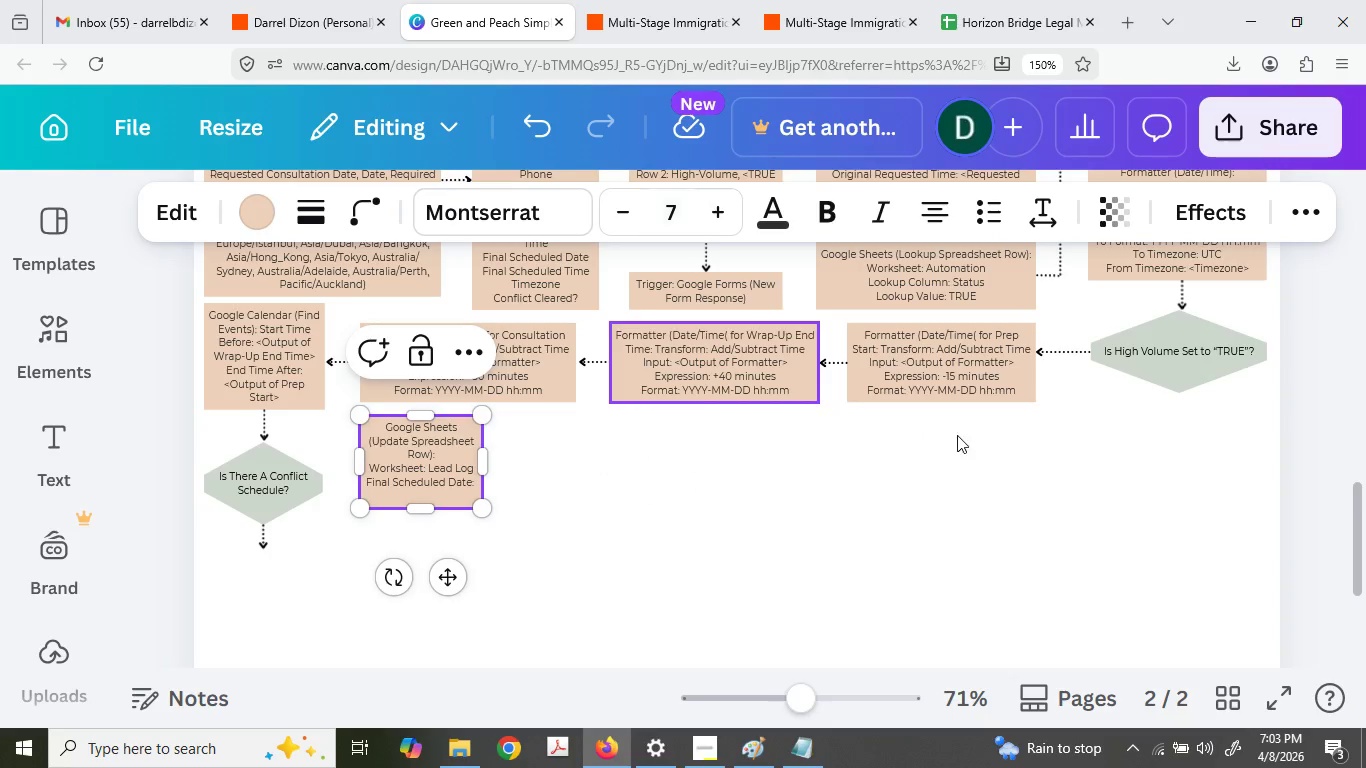 
double_click([1132, 513])
 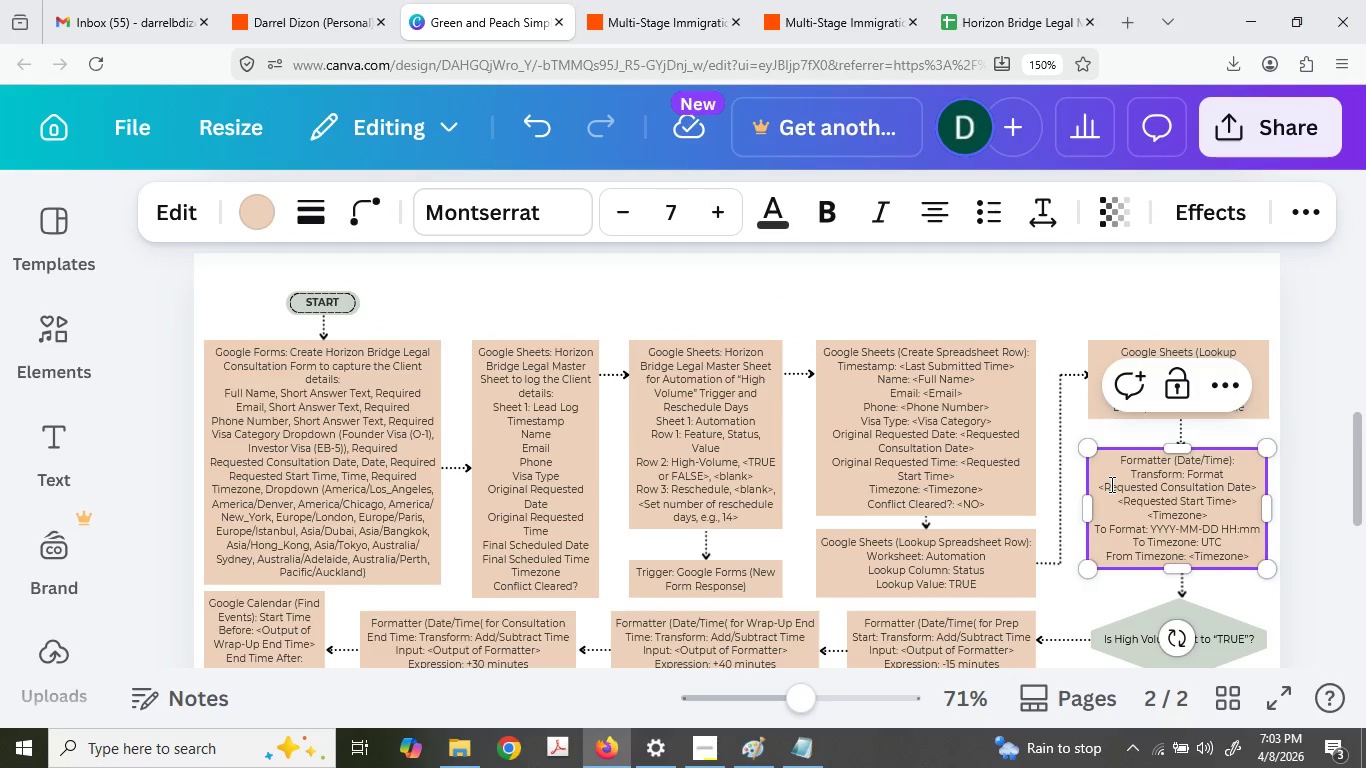 
scroll: coordinate [975, 425], scroll_direction: up, amount: 3.0
 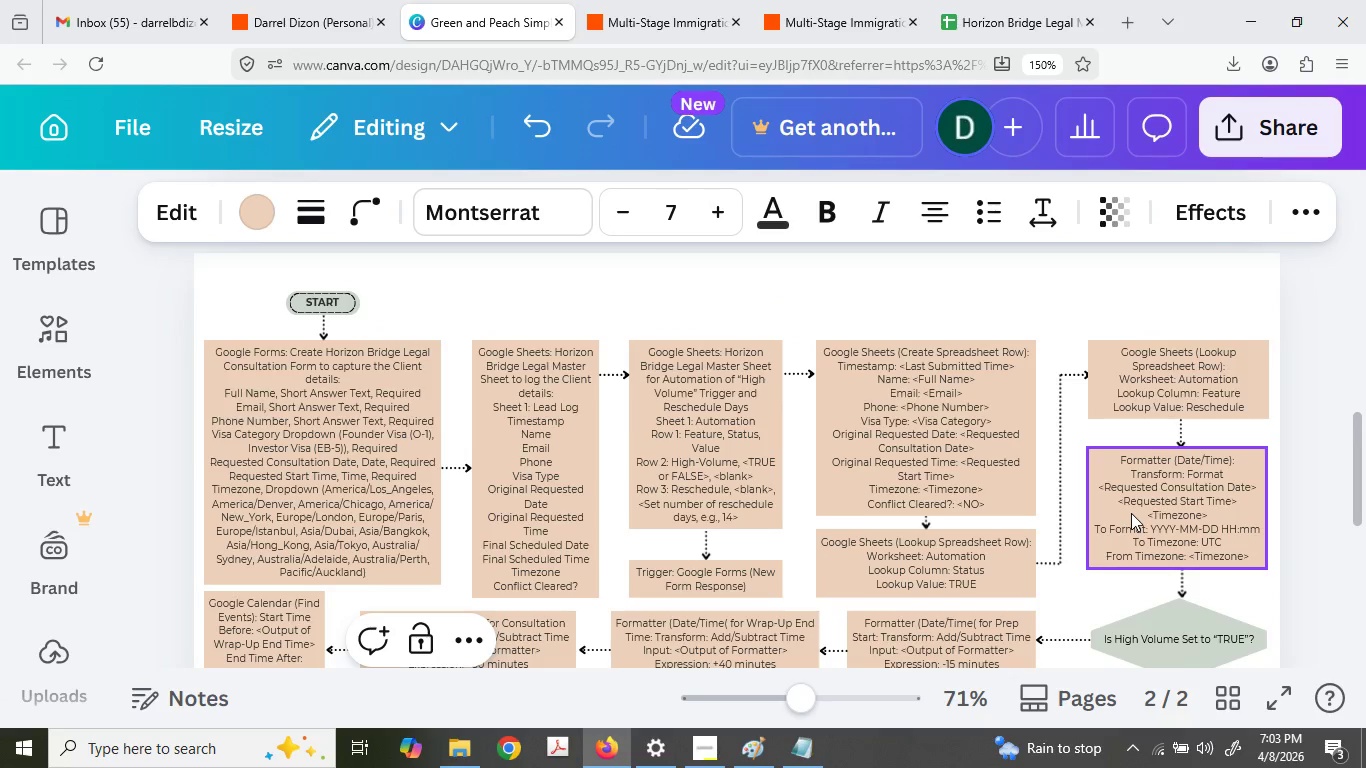 
double_click([1110, 484])
 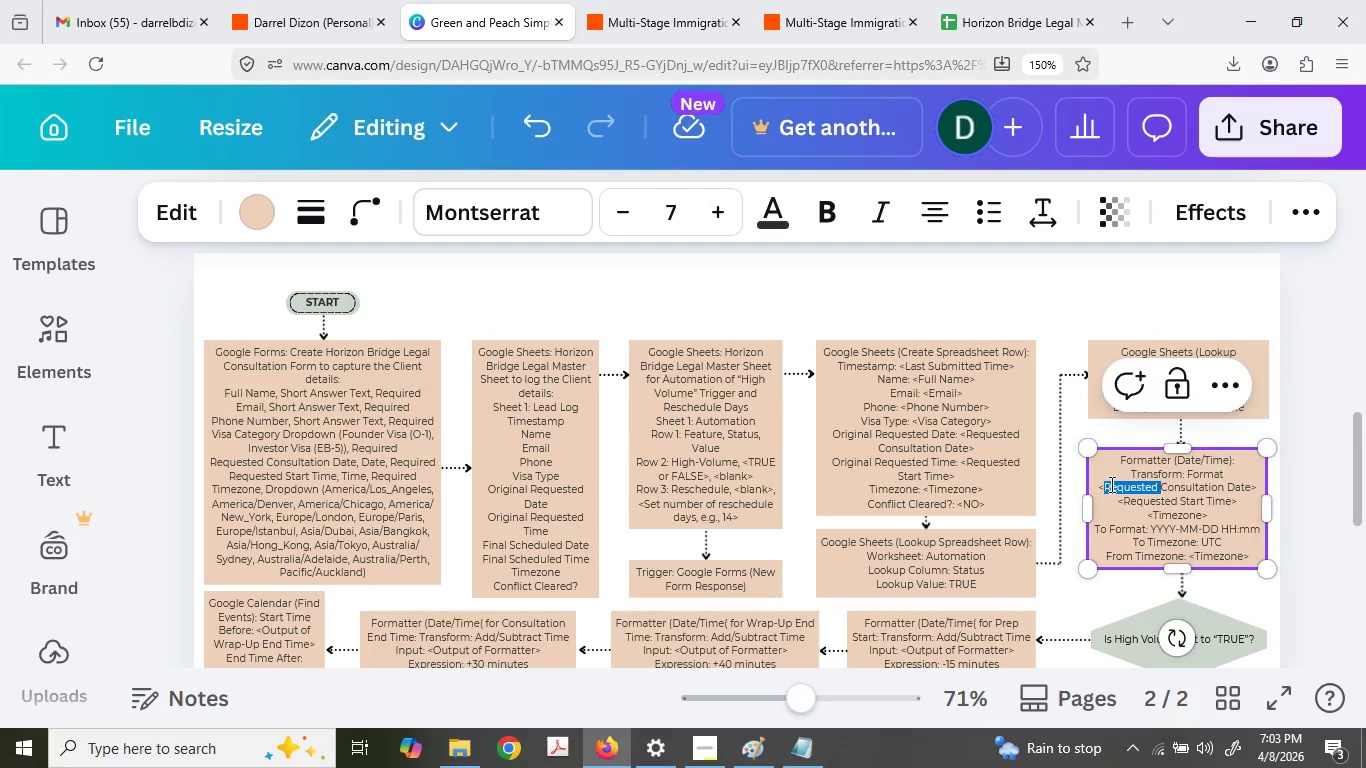 
triple_click([1110, 484])
 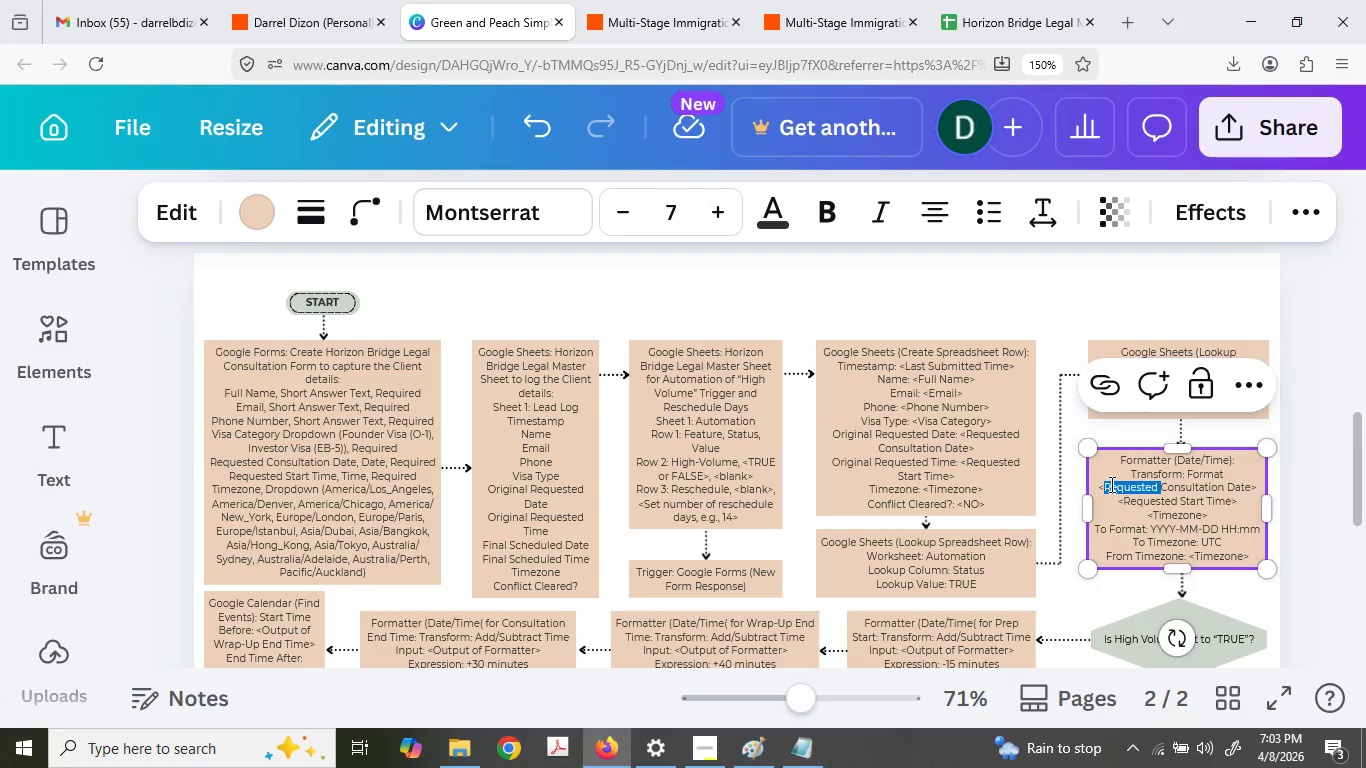 
key(Control+ControlLeft)
 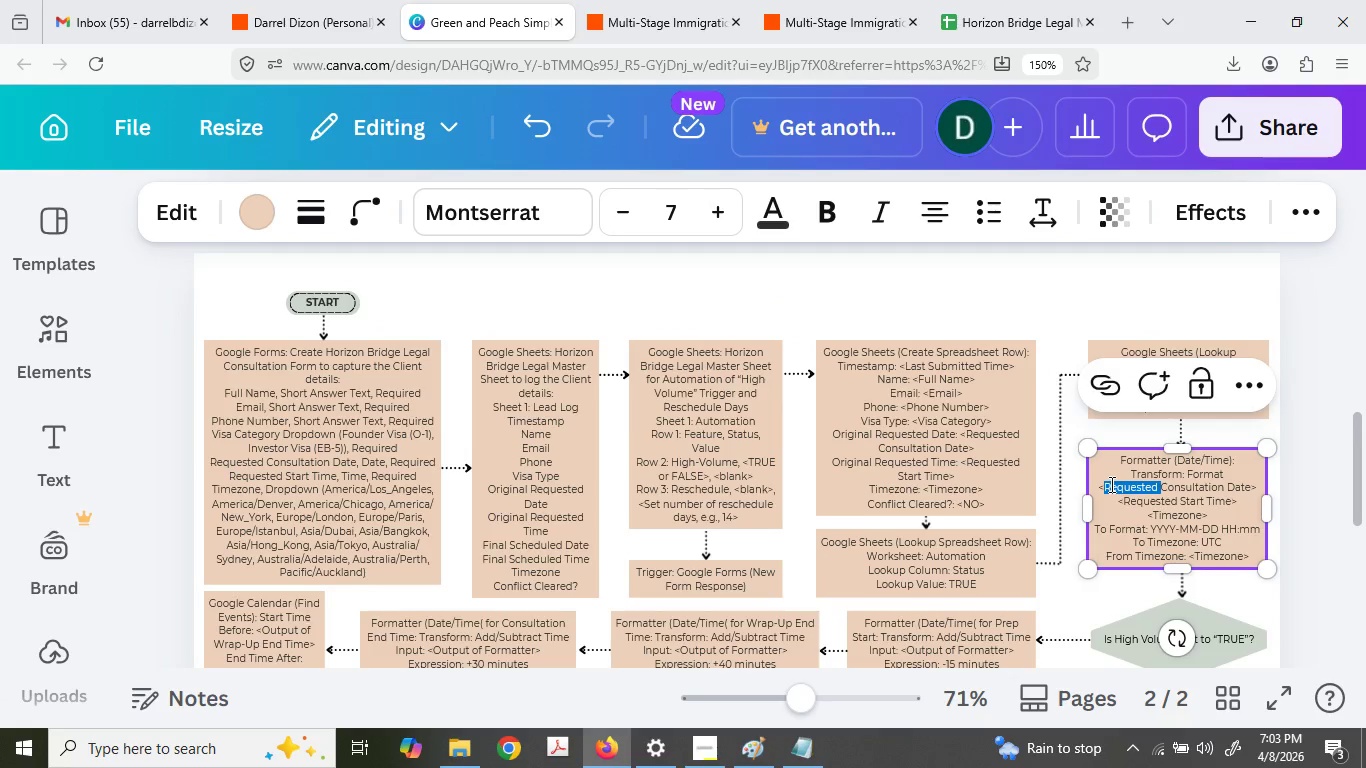 
triple_click([1110, 484])
 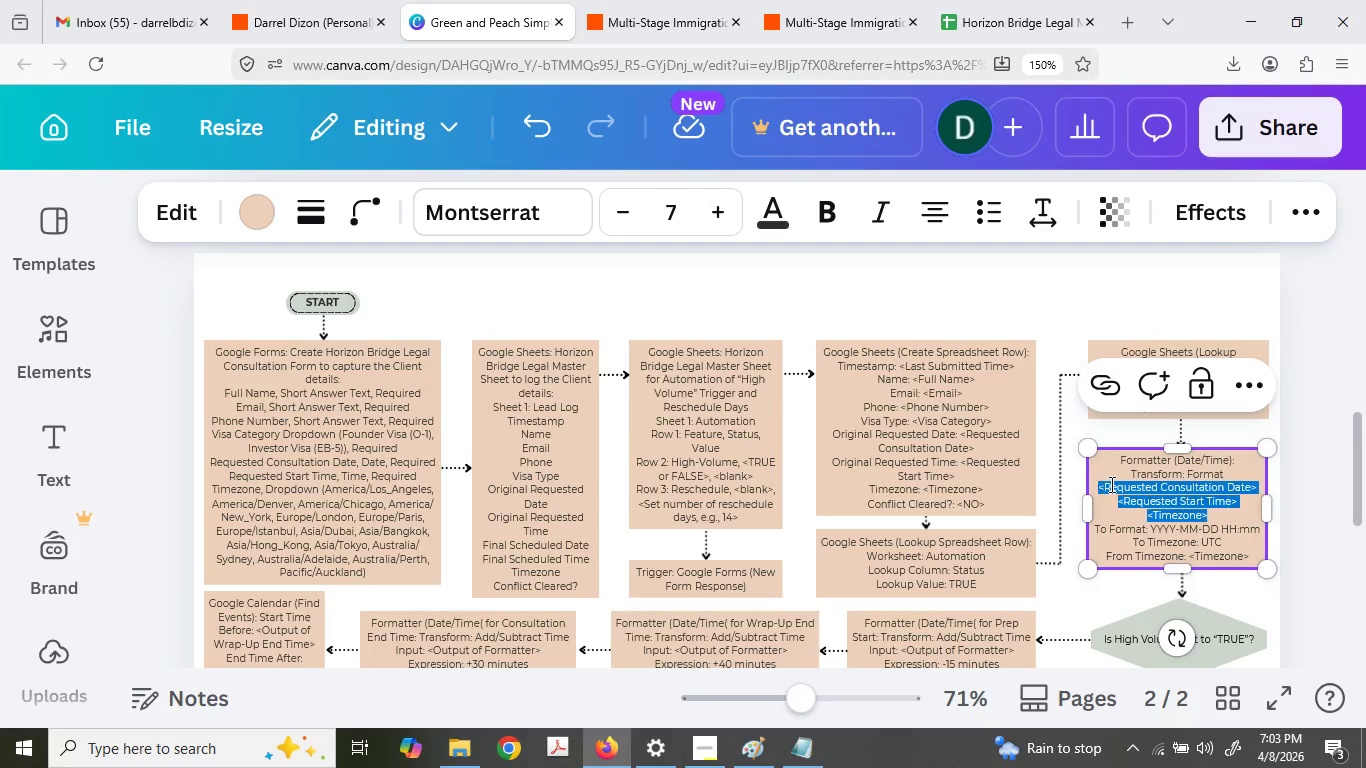 
triple_click([1110, 484])
 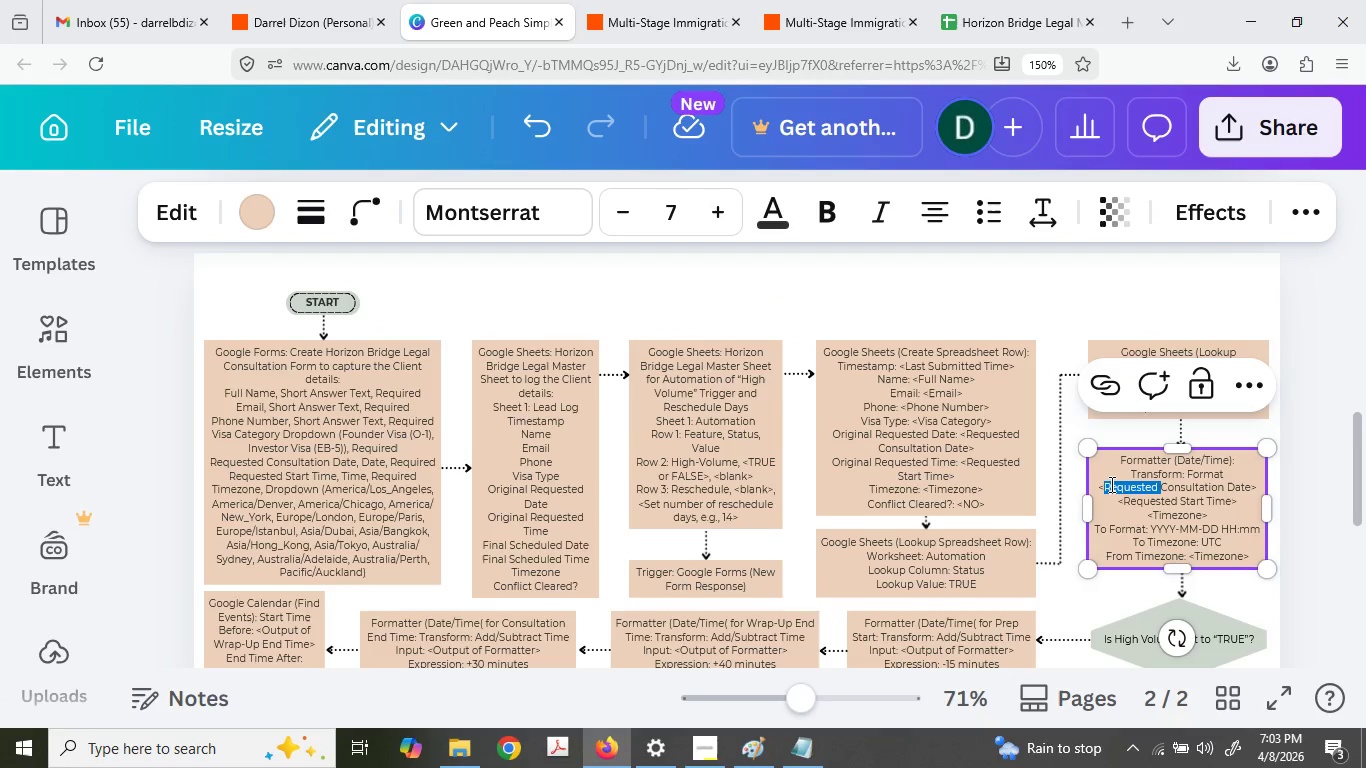 
triple_click([1110, 484])
 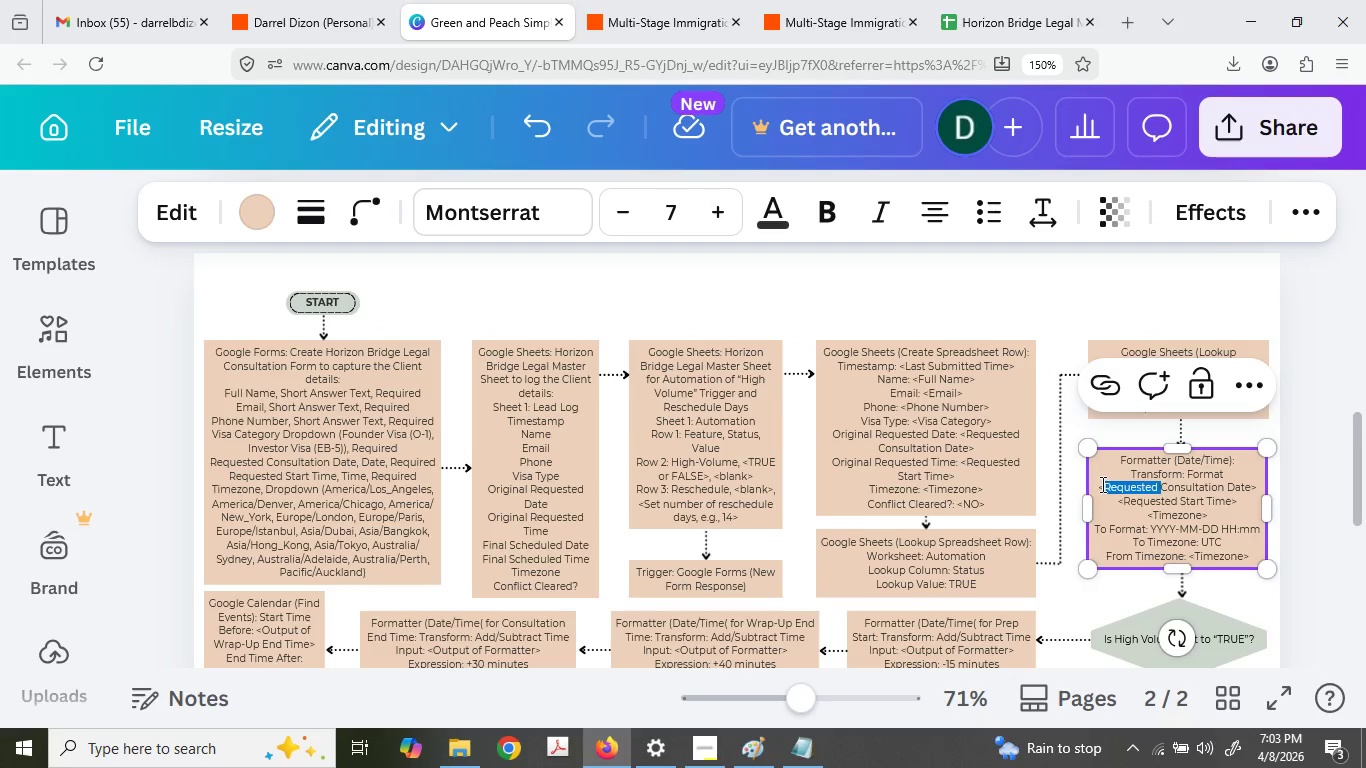 
left_click([1101, 484])
 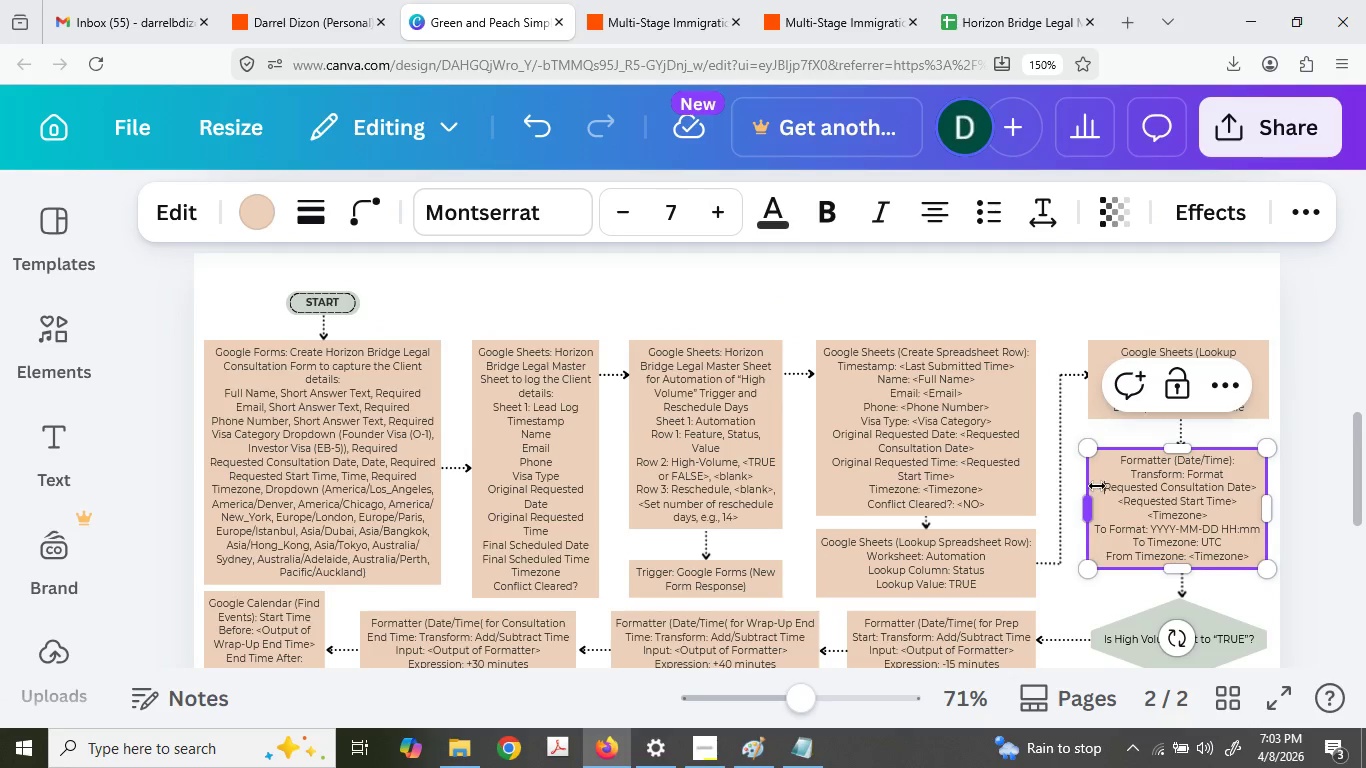 
left_click_drag(start_coordinate=[1101, 488], to_coordinate=[1260, 491])
 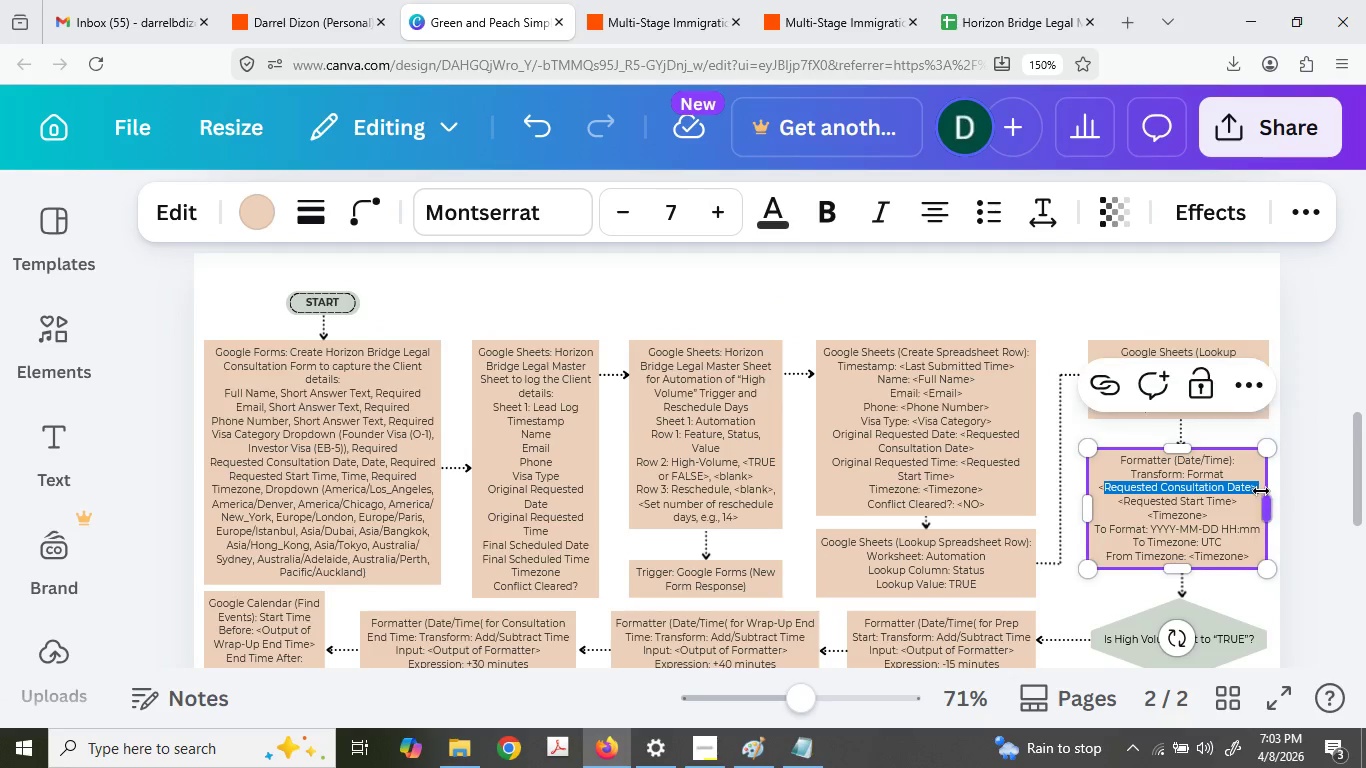 
key(Control+C)
 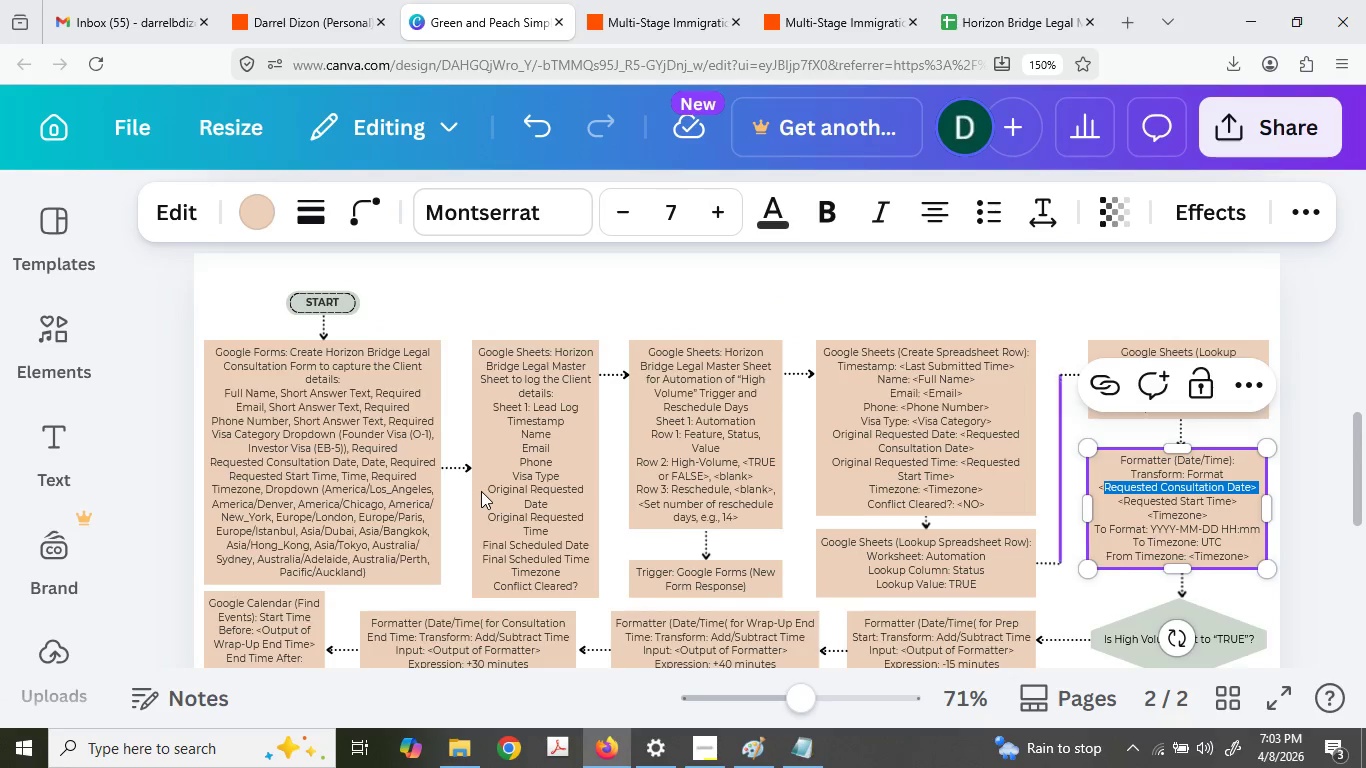 
double_click([465, 384])
 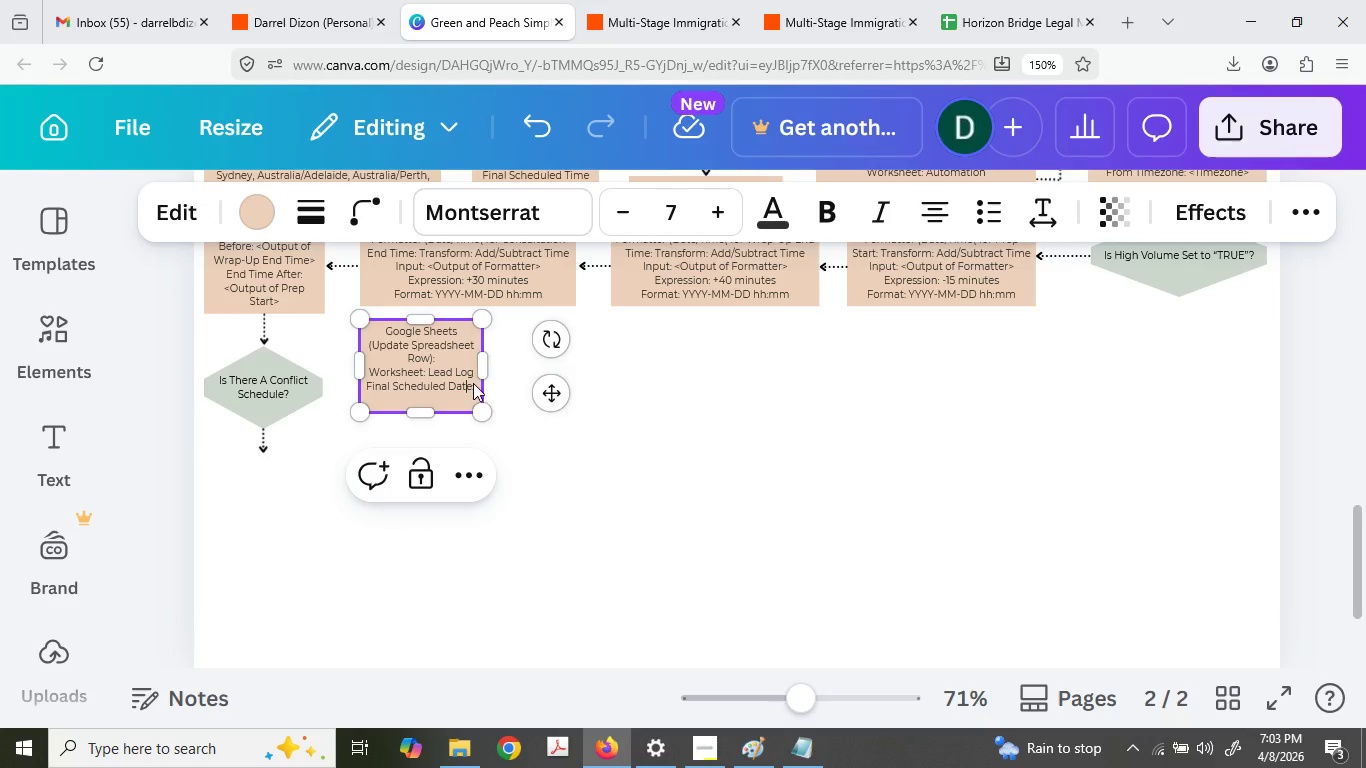 
scroll: coordinate [477, 496], scroll_direction: down, amount: 4.0
 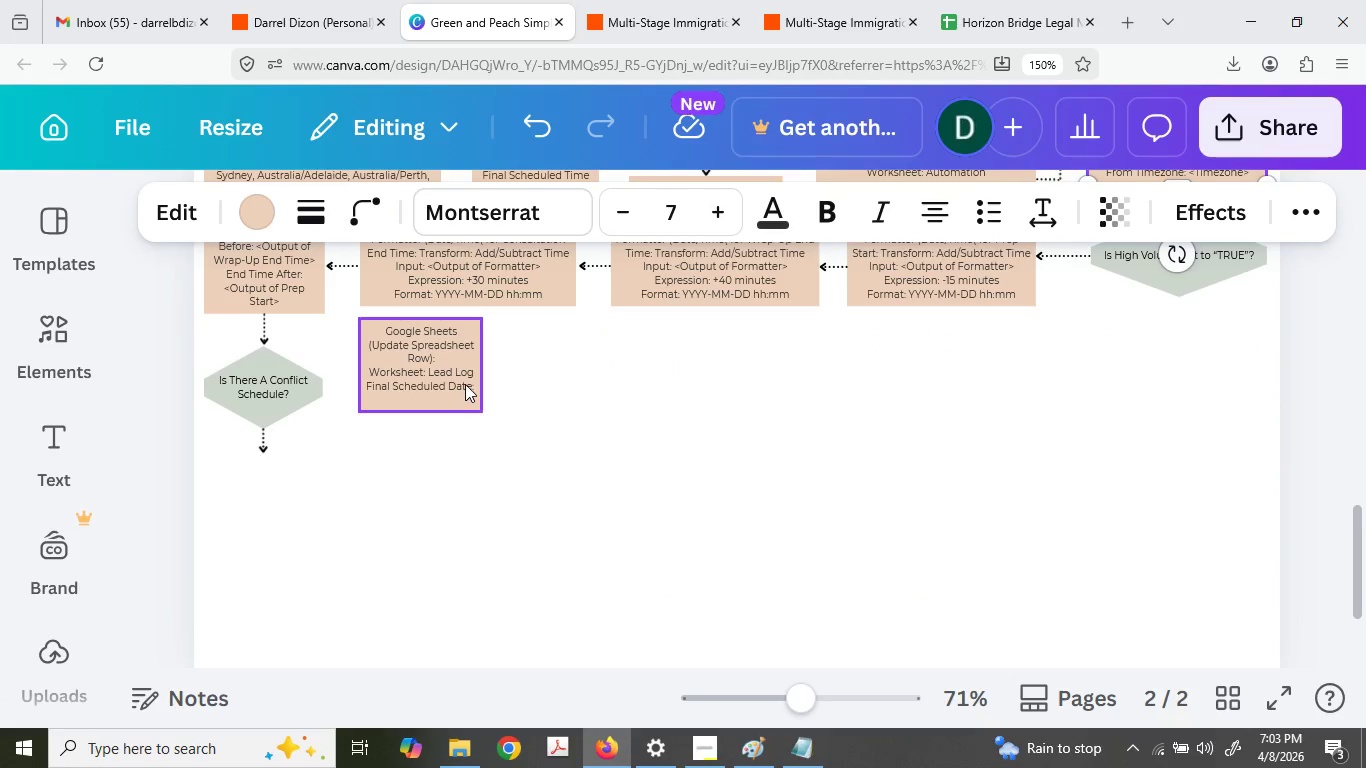 
left_click([476, 381])
 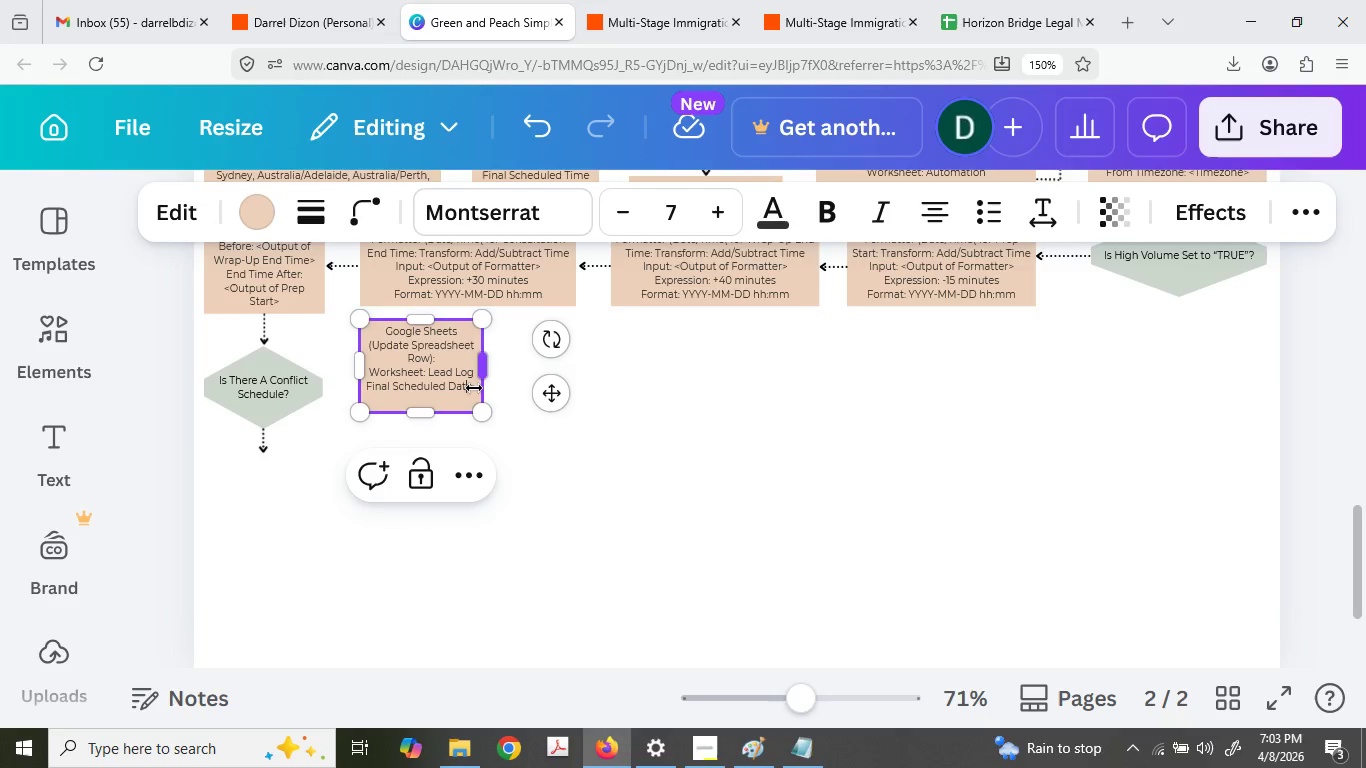 
double_click([474, 383])
 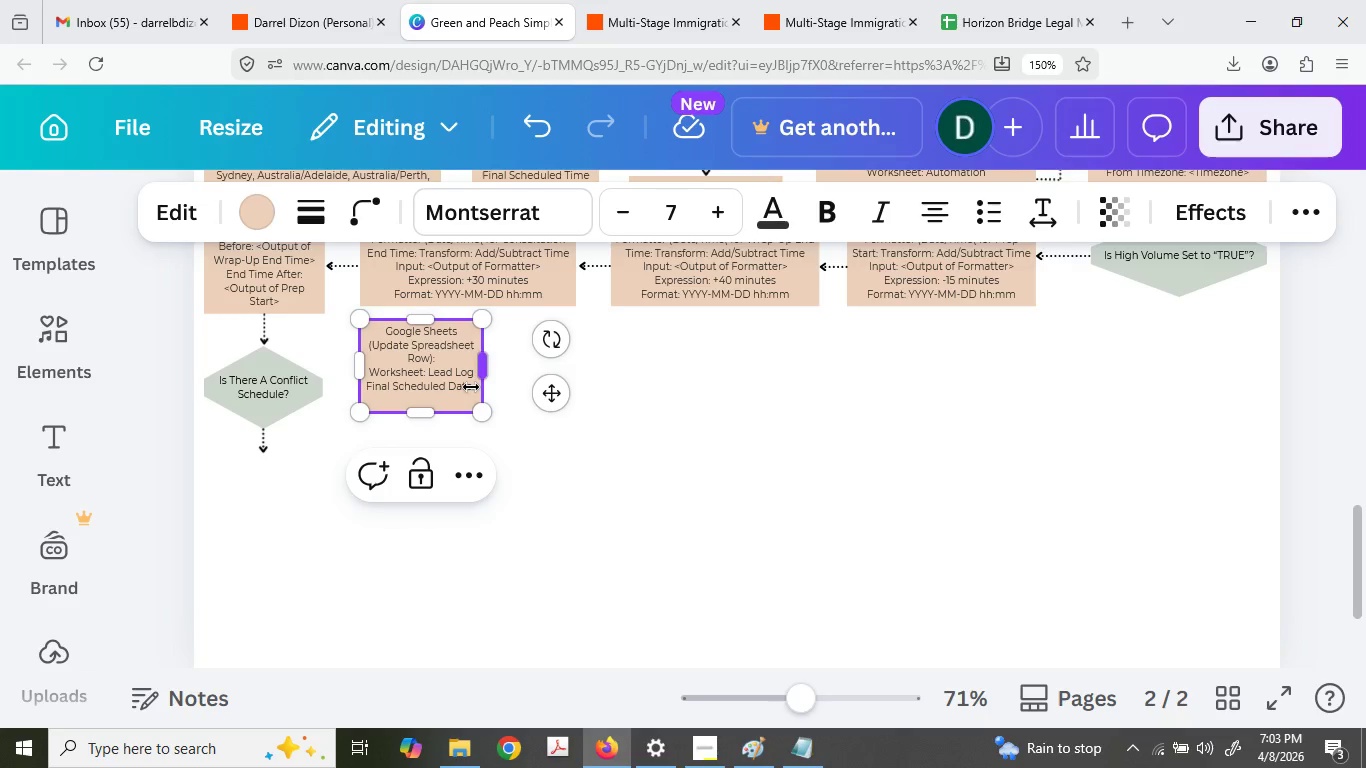 
left_click([470, 387])
 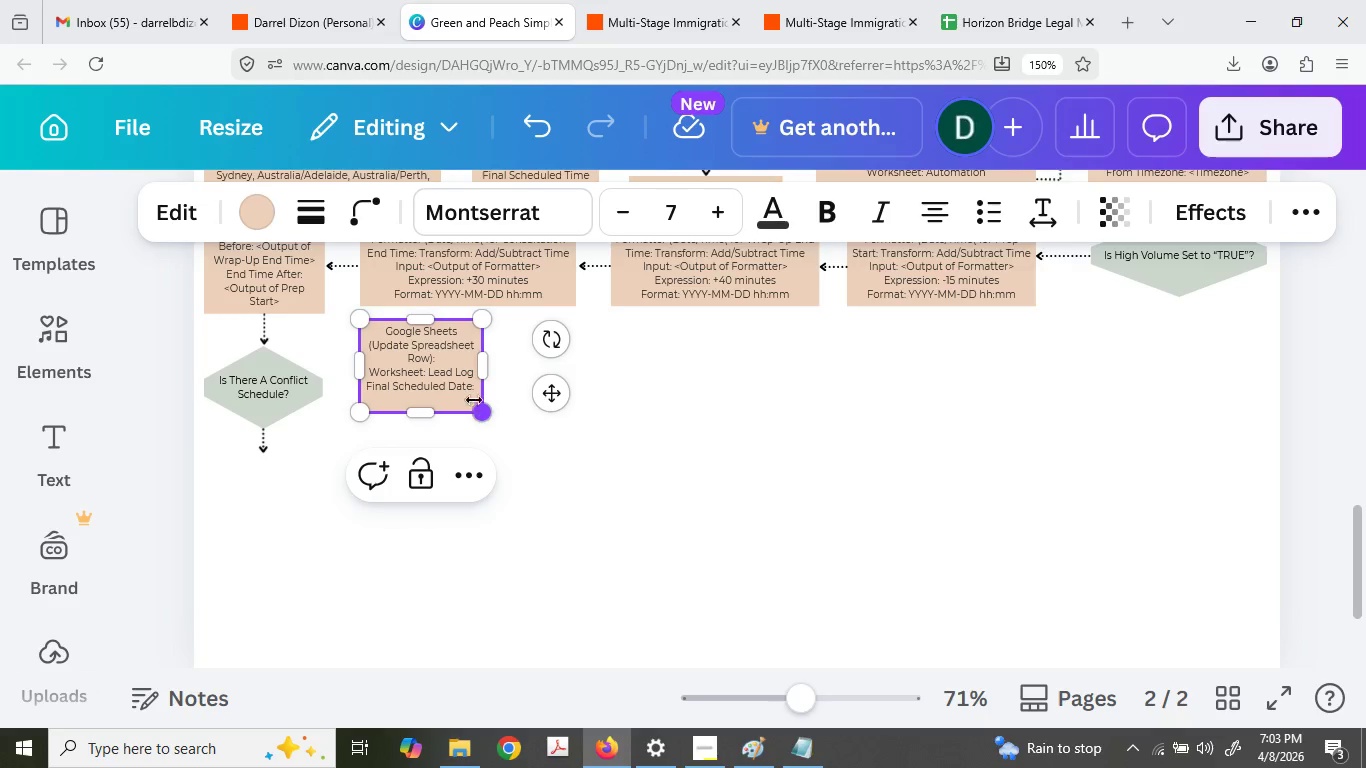 
key(ArrowRight)
 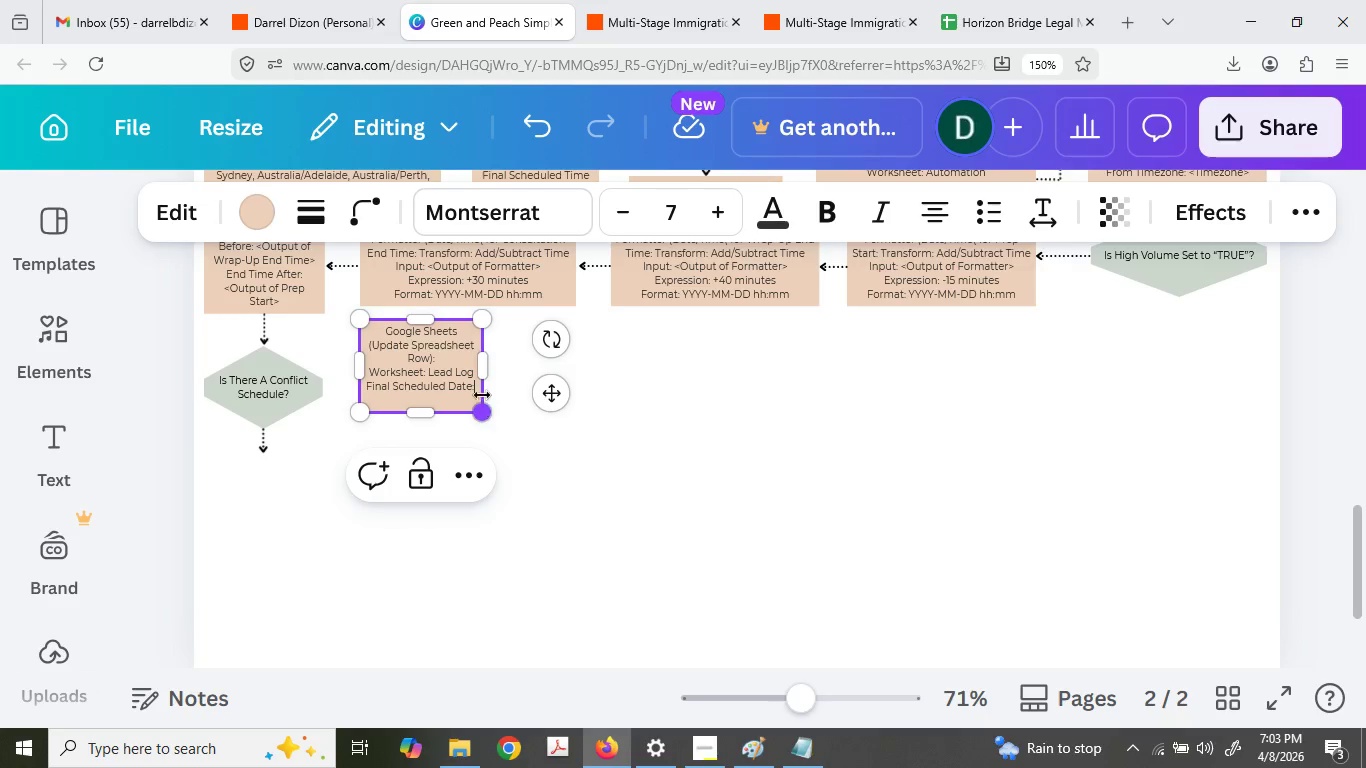 
key(Space)
 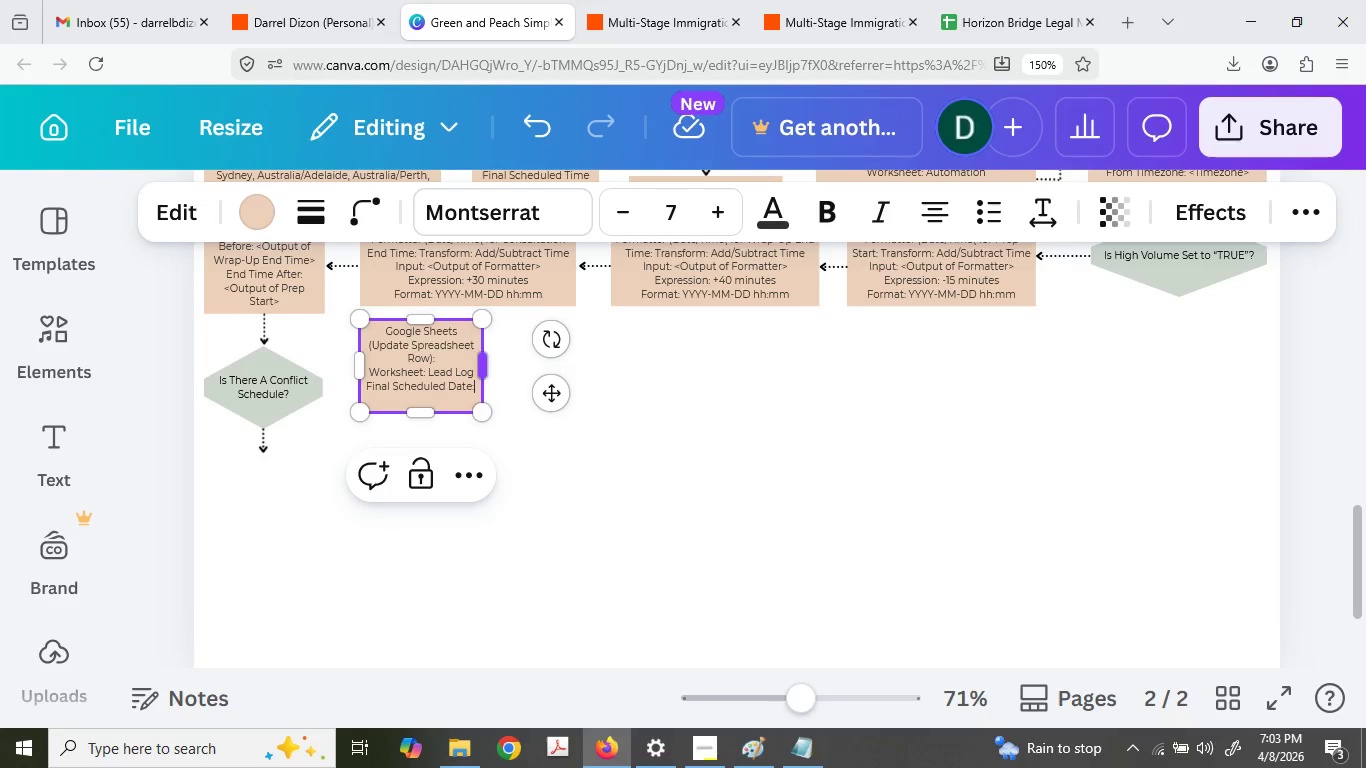 
key(Shift+ShiftLeft)
 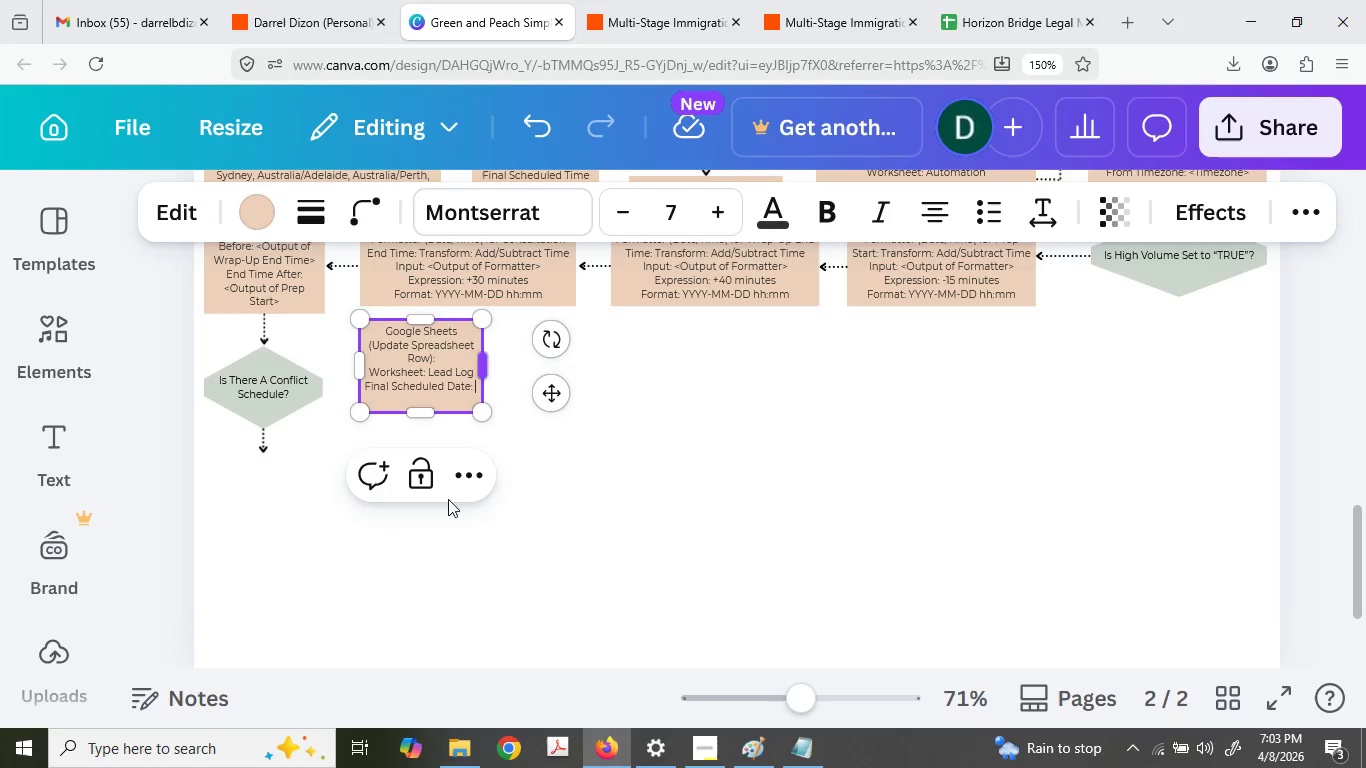 
key(Shift+Comma)
 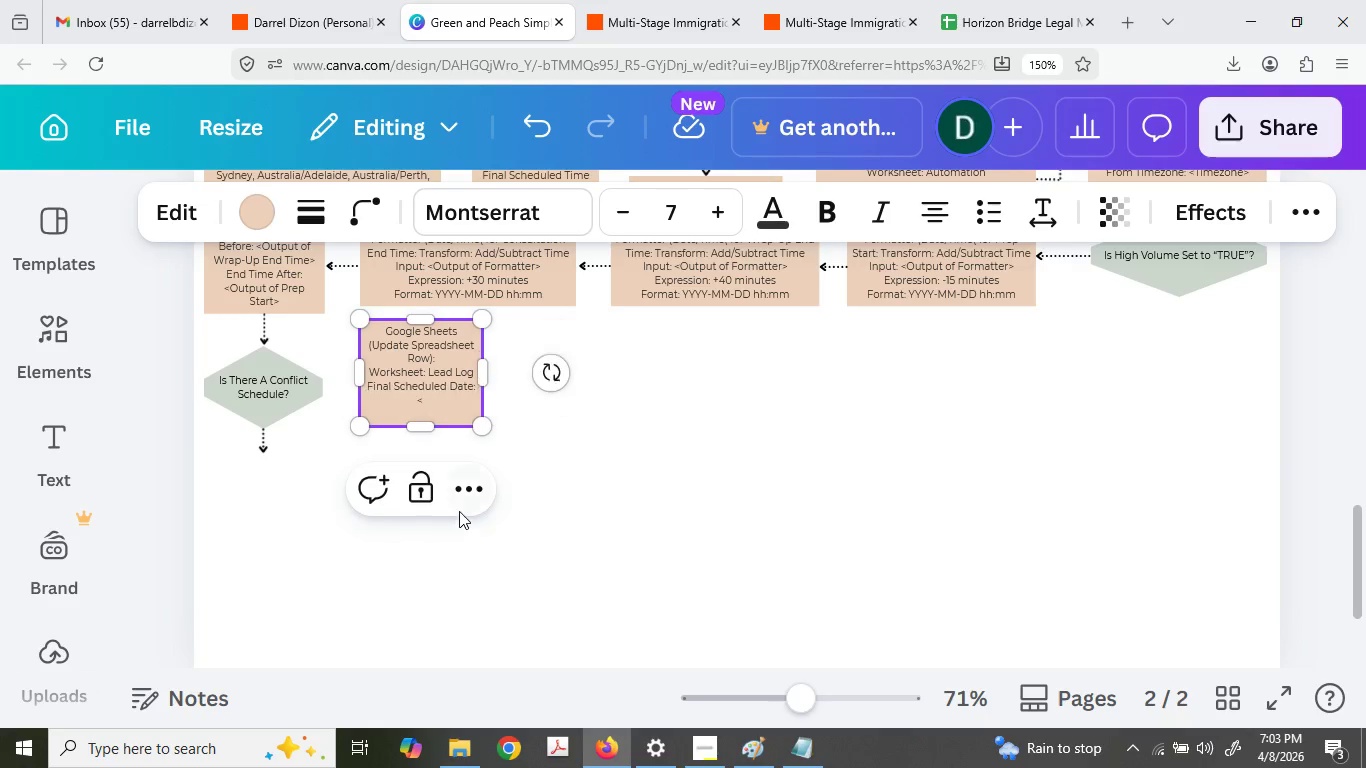 
key(Control+ControlLeft)
 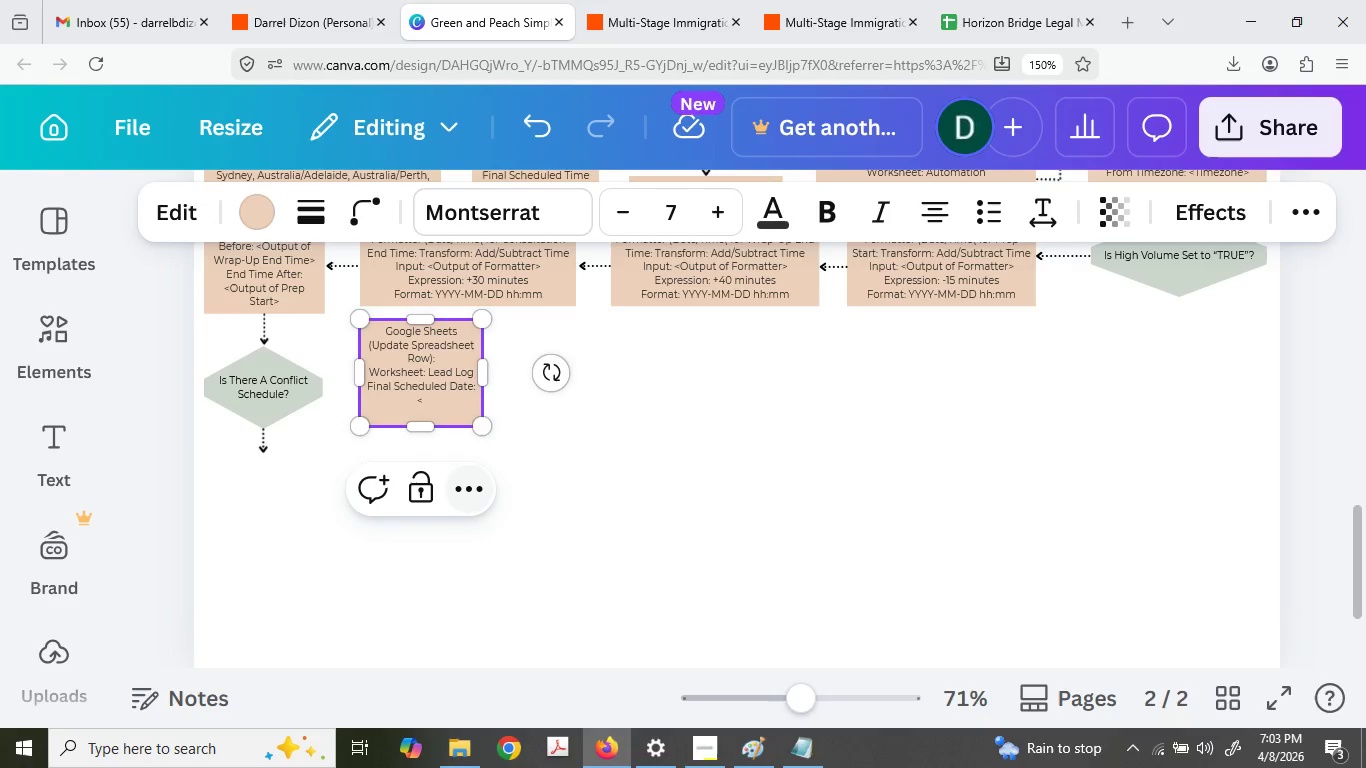 
key(Control+V)
 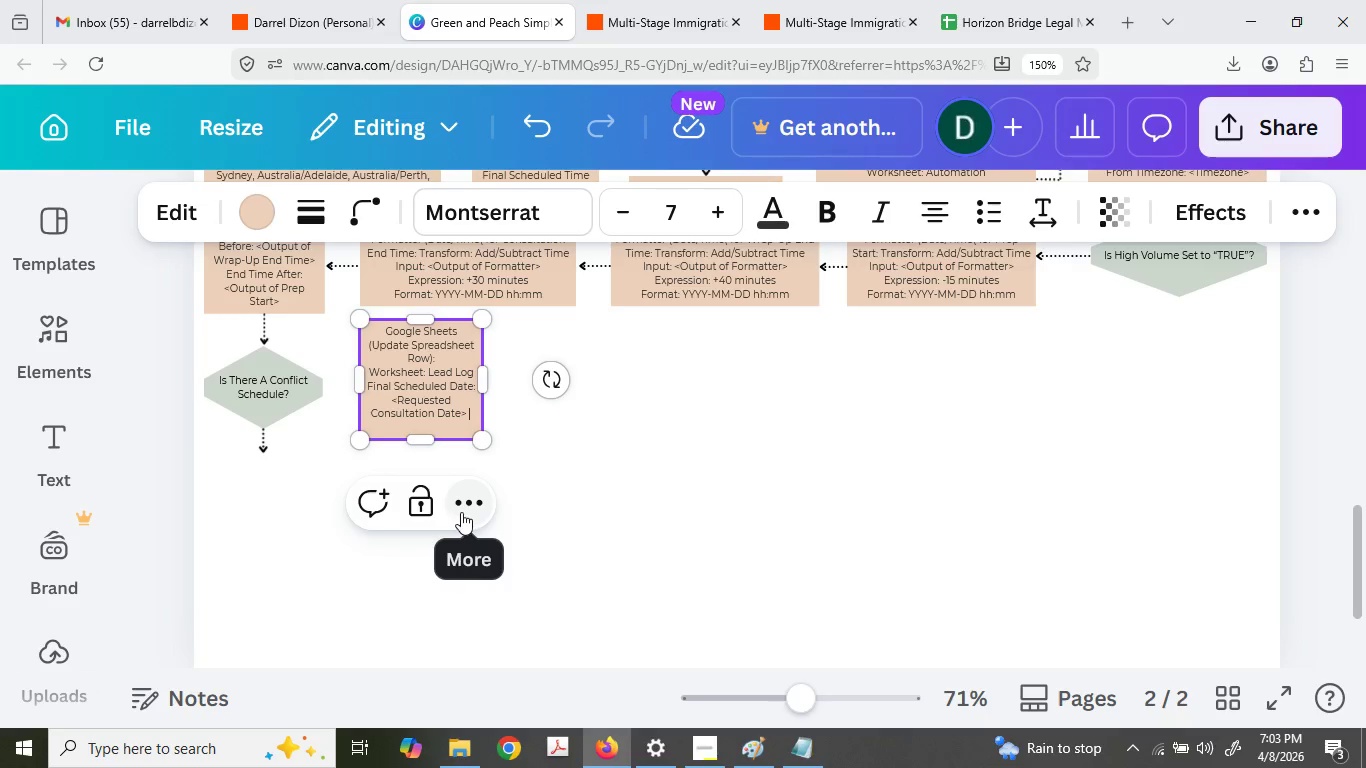 
key(Enter)
 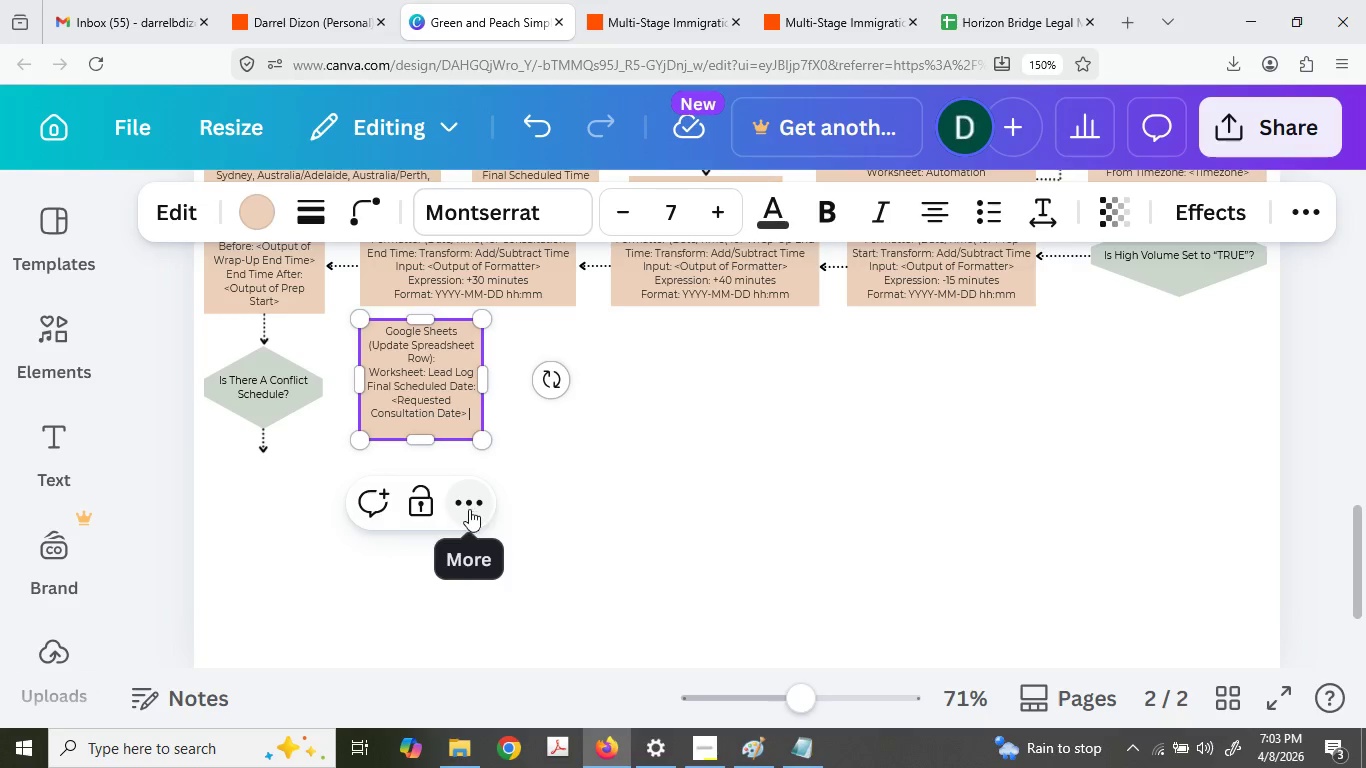 
hold_key(key=ShiftLeft, duration=0.41)
 